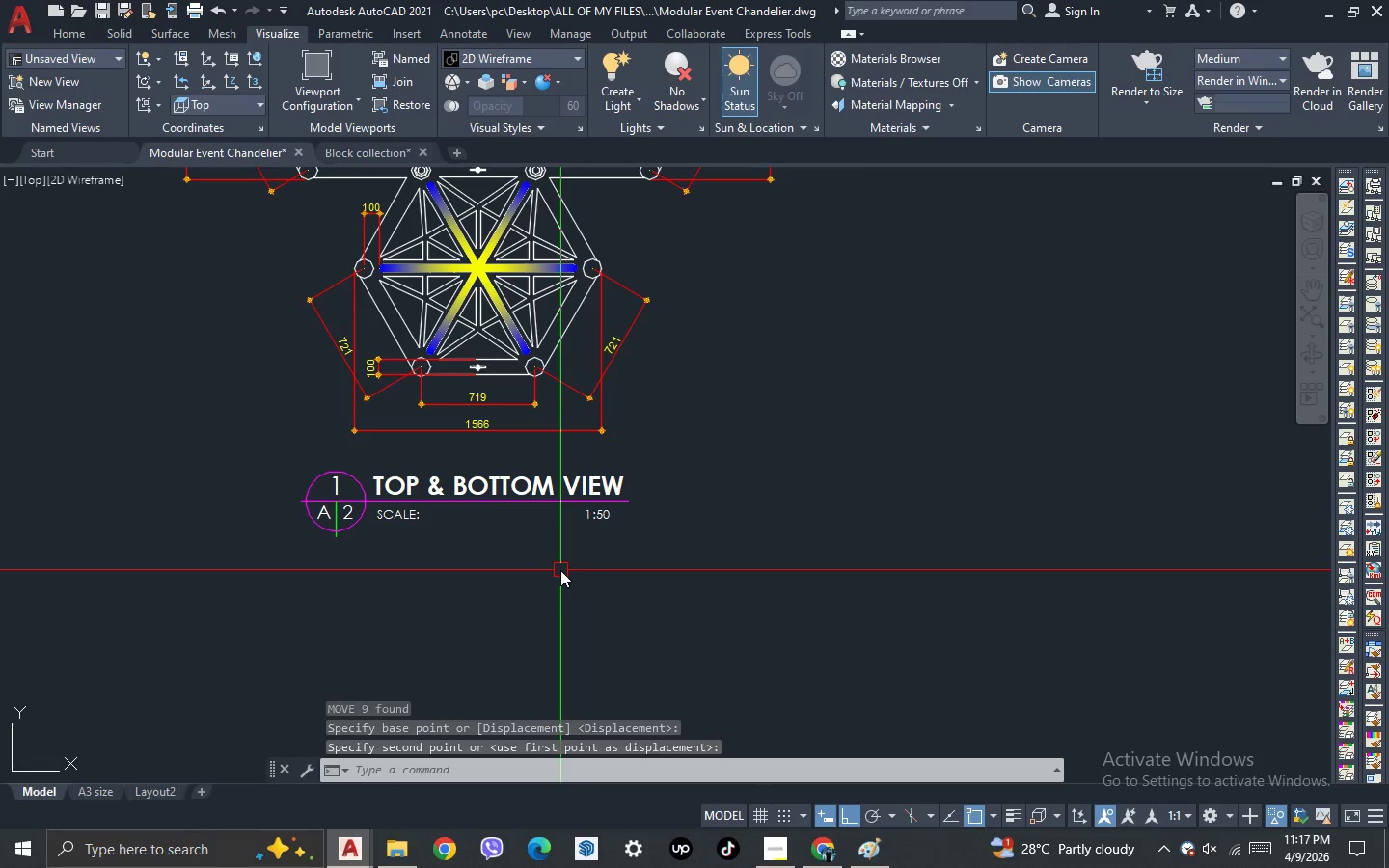 
scroll: coordinate [559, 568], scroll_direction: down, amount: 4.0
 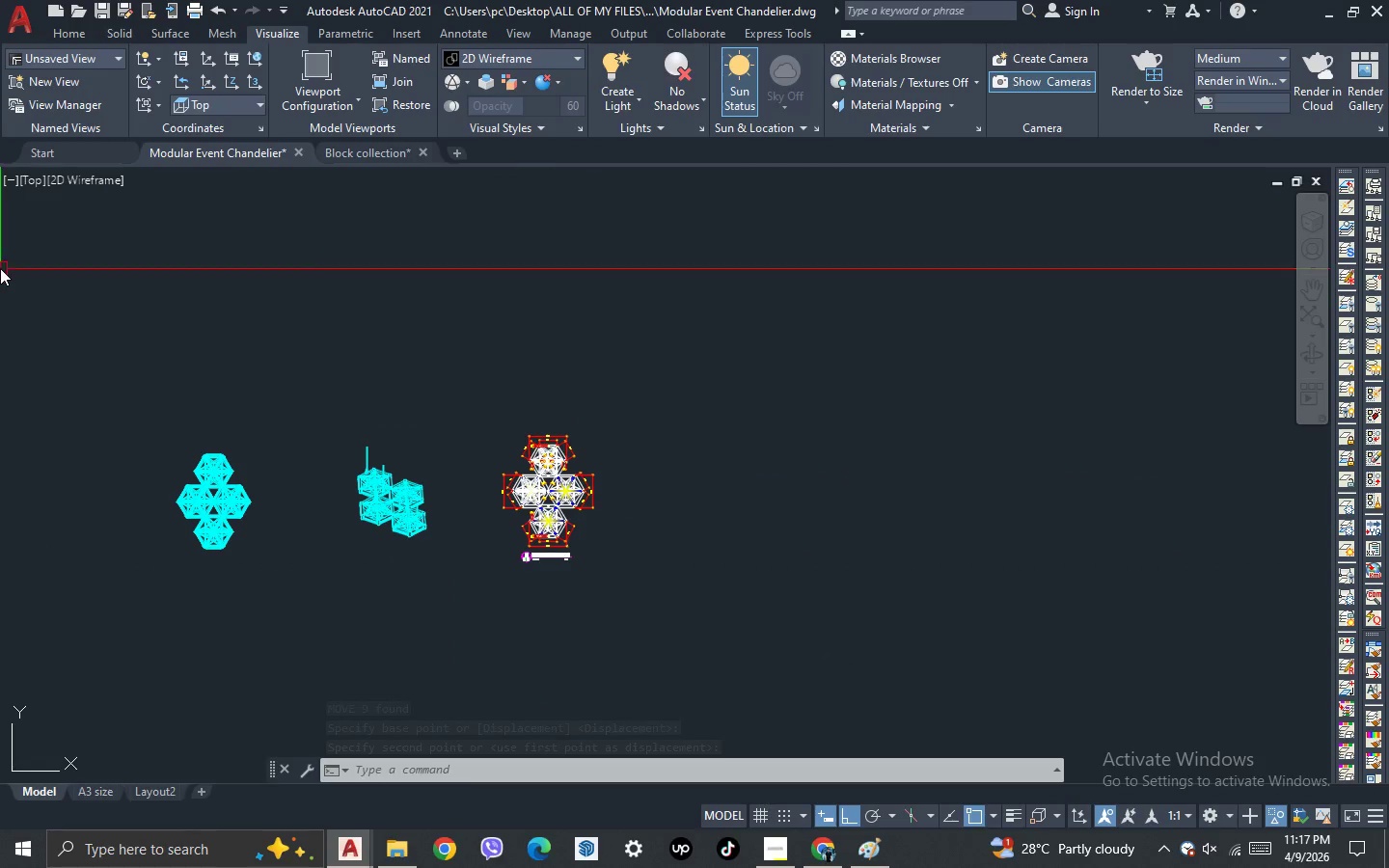 
left_click([23, 173])
 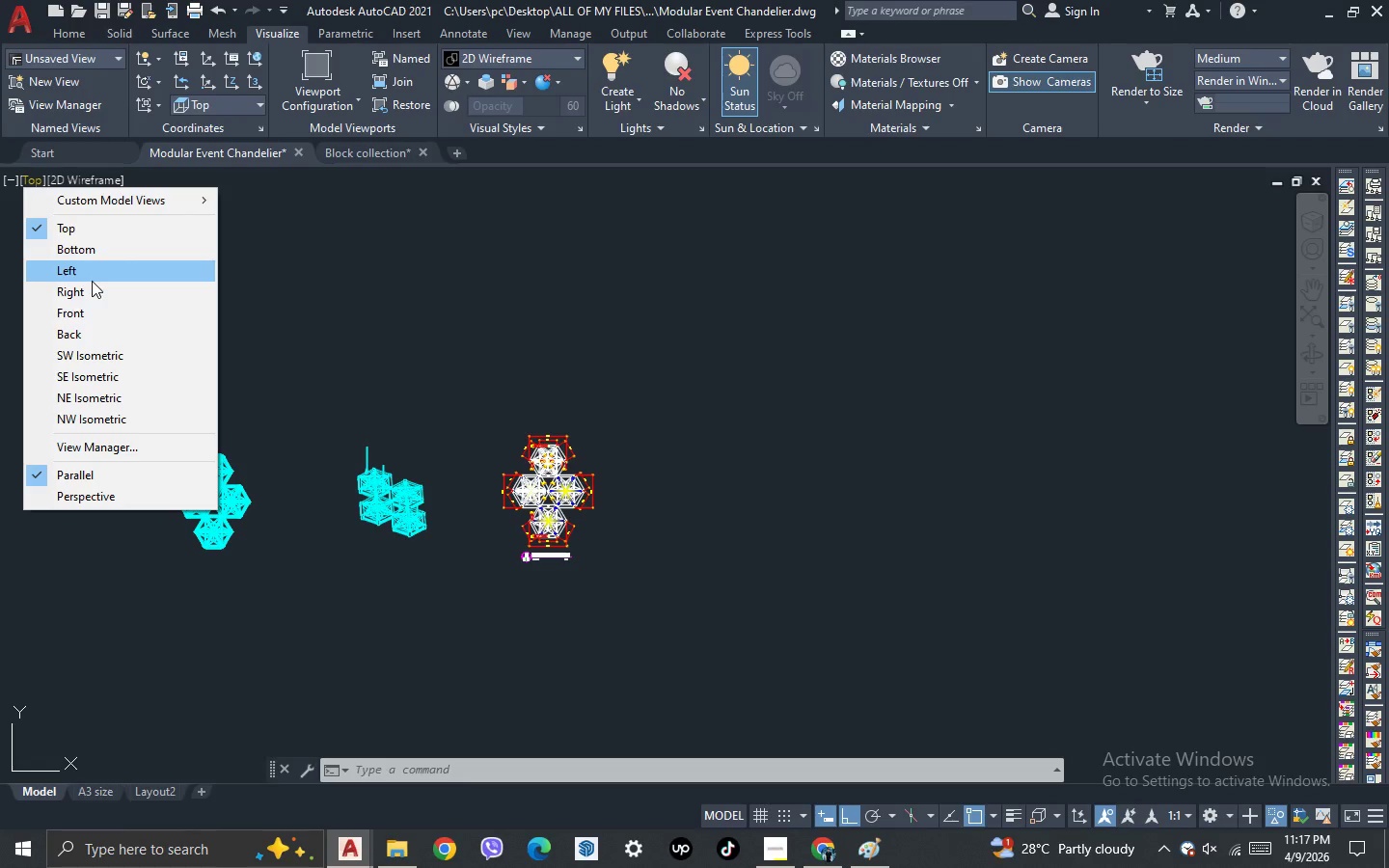 
left_click([96, 273])
 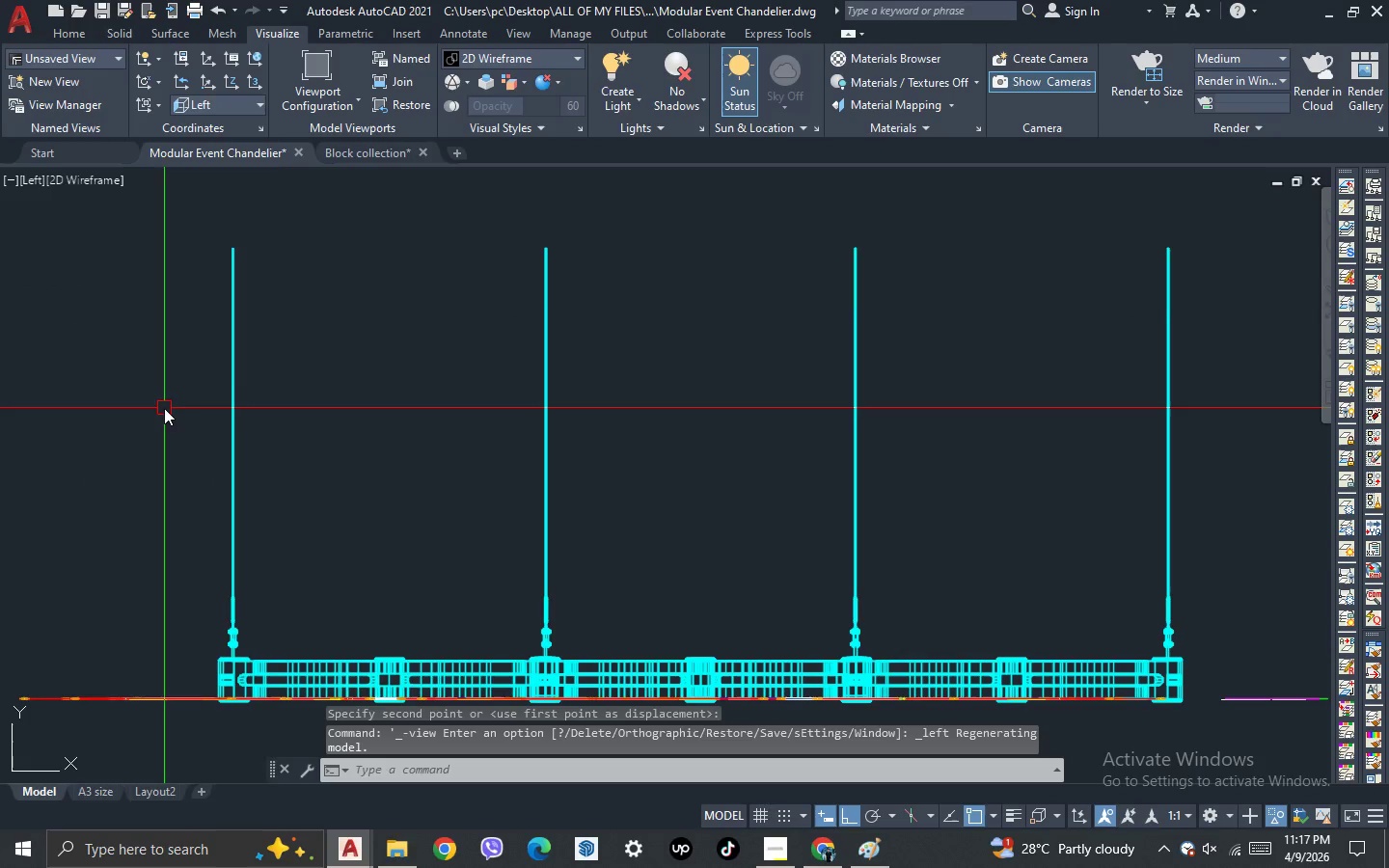 
scroll: coordinate [247, 417], scroll_direction: down, amount: 2.0
 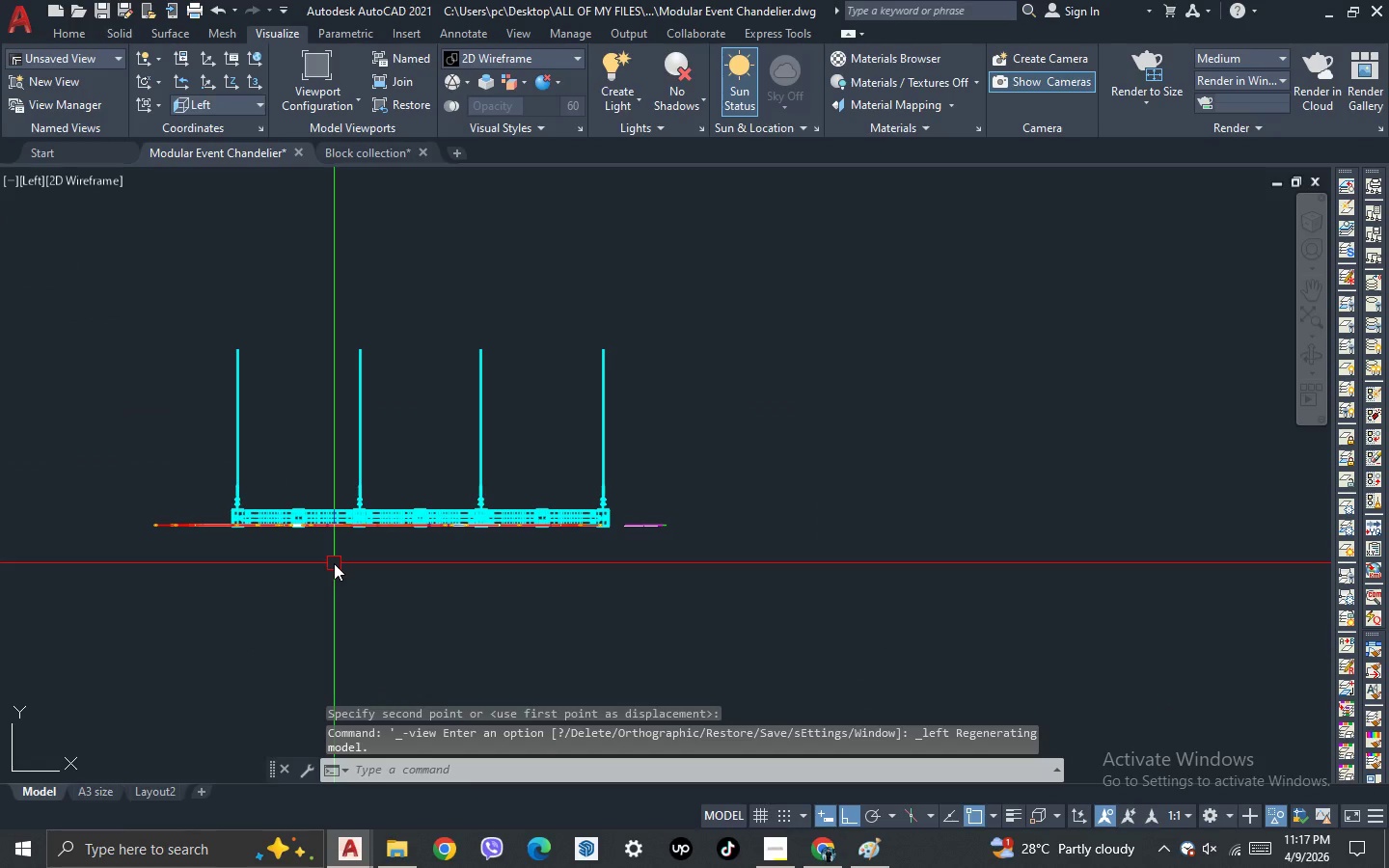 
type(FLA)
 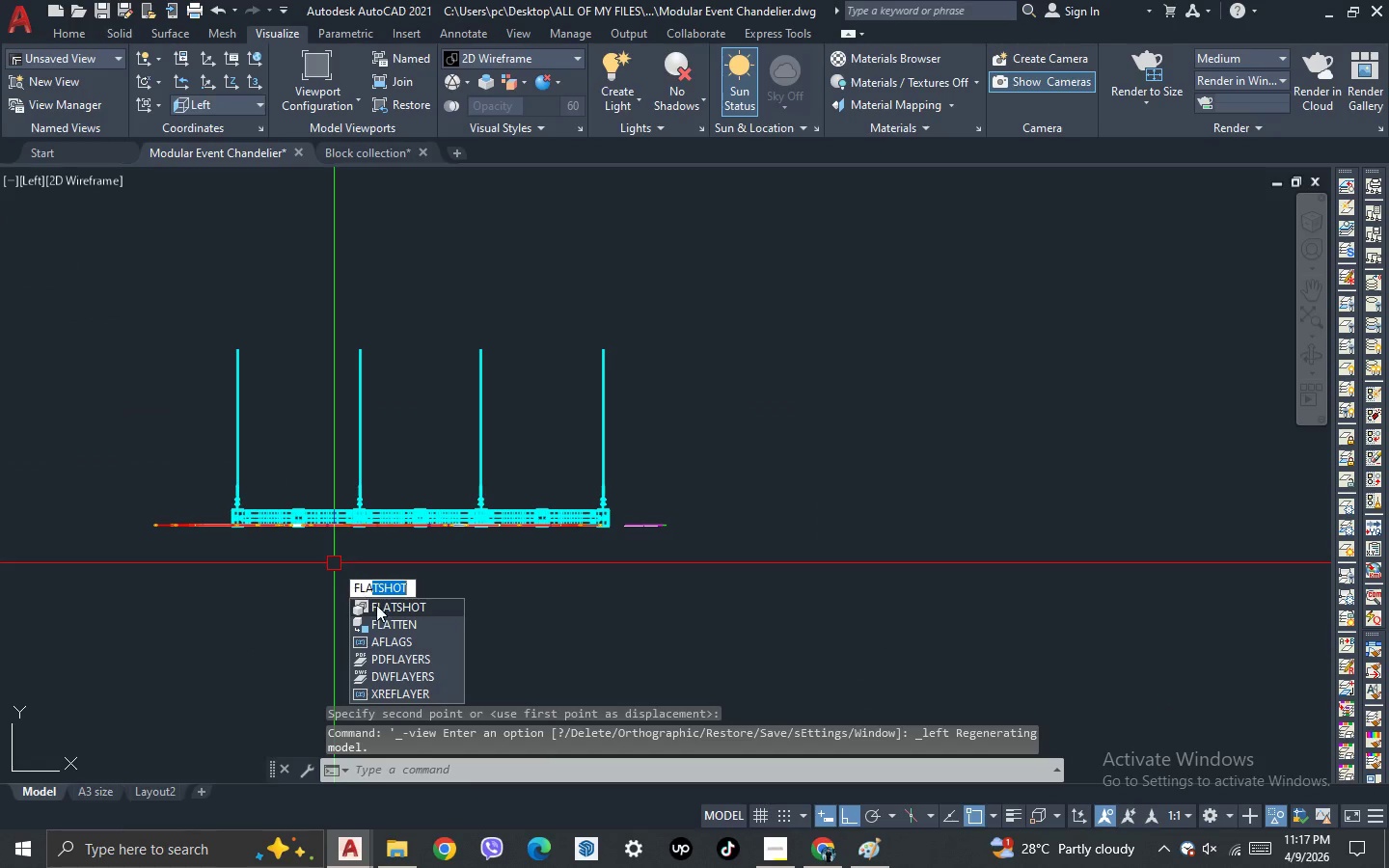 
left_click([382, 611])
 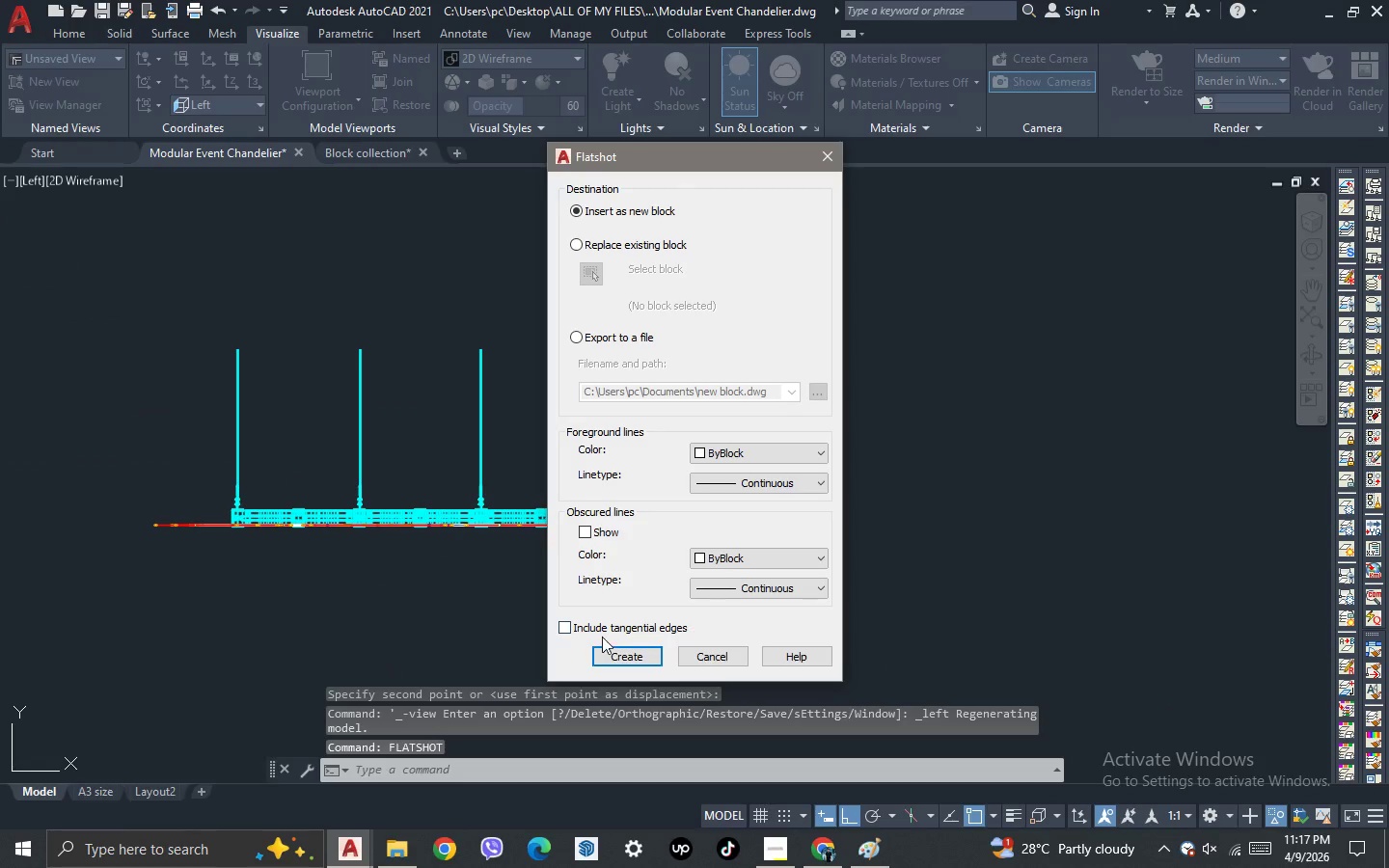 
left_click([621, 653])
 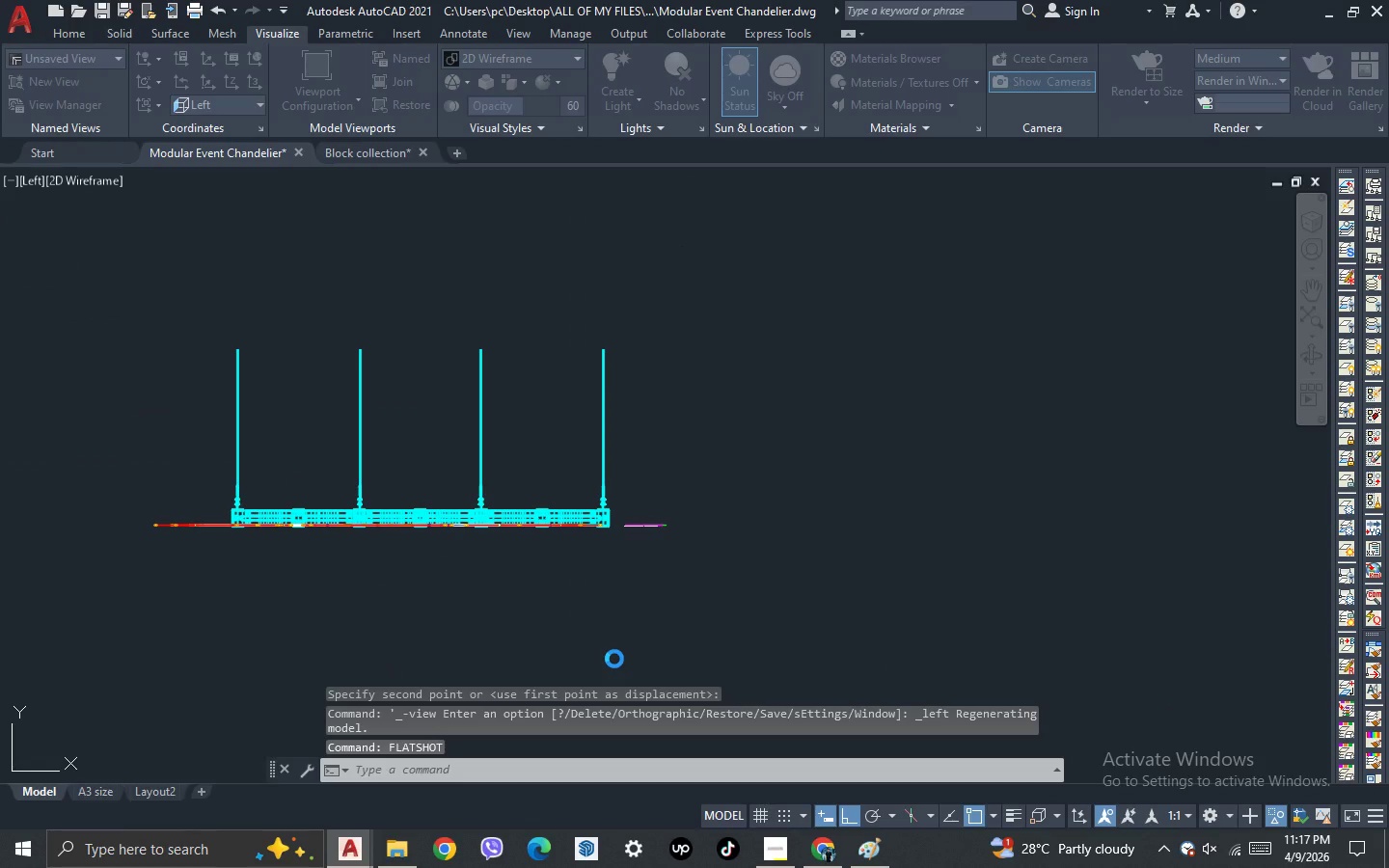 
scroll: coordinate [512, 333], scroll_direction: down, amount: 4.0
 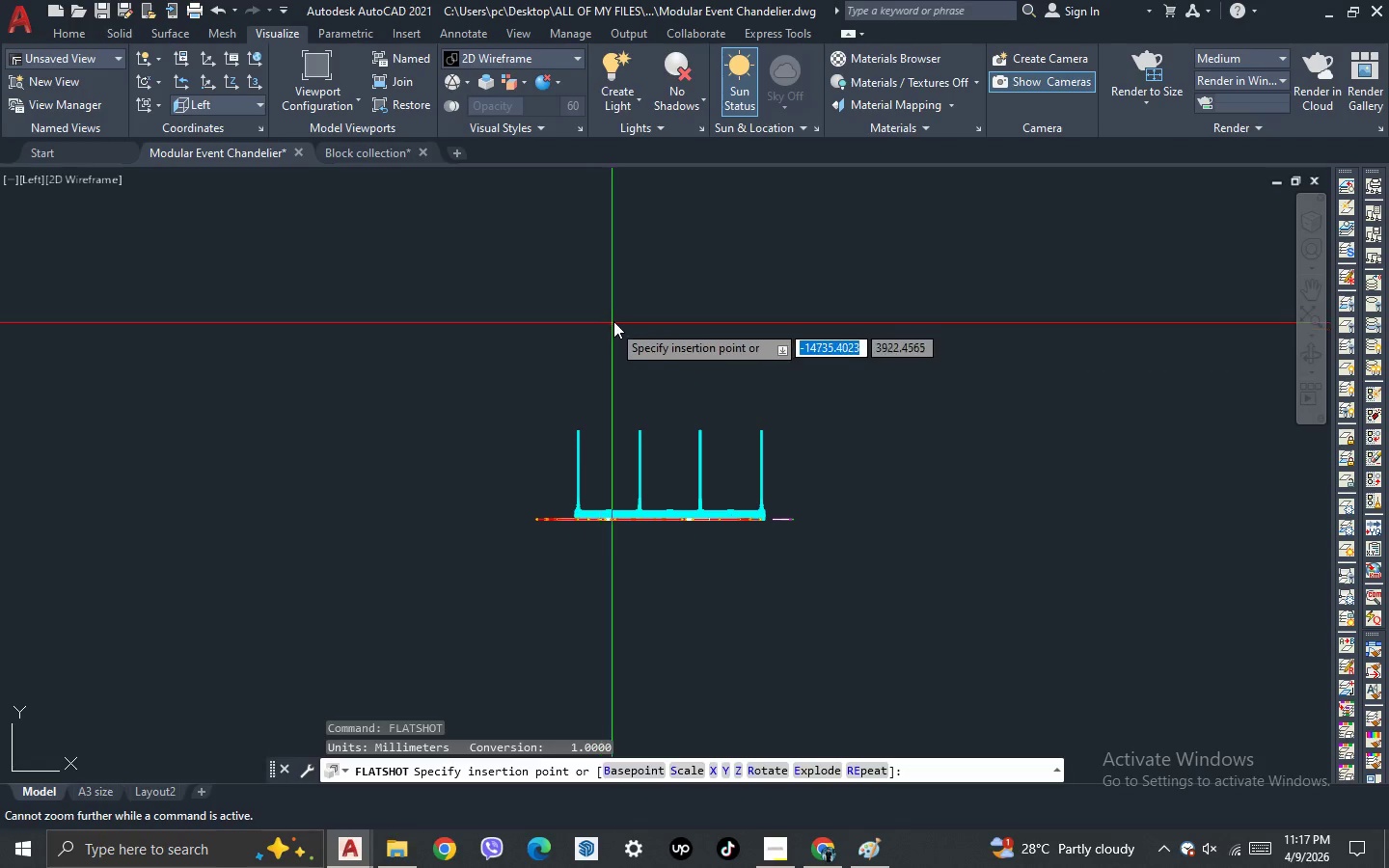 
left_click([621, 312])
 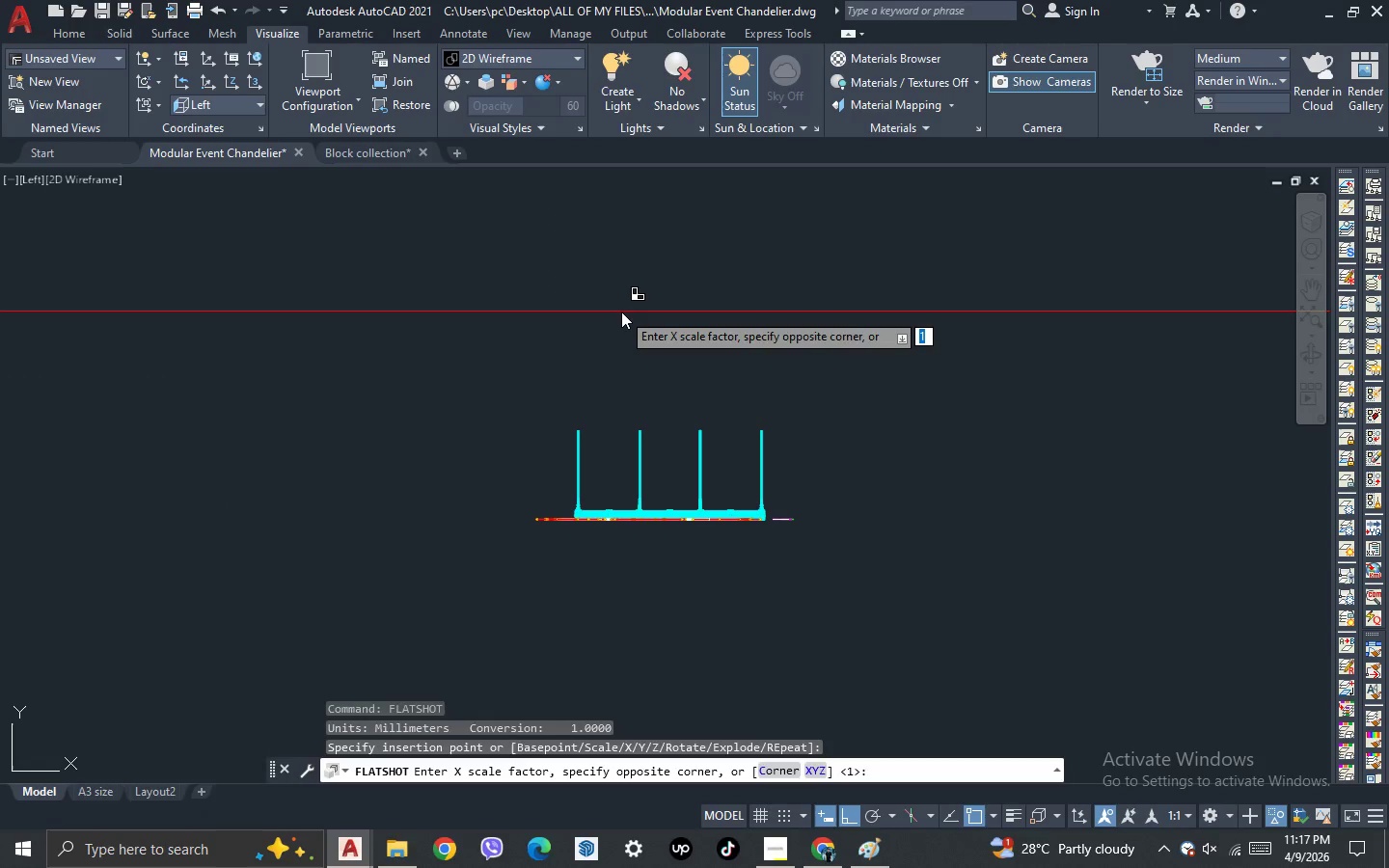 
key(Space)
 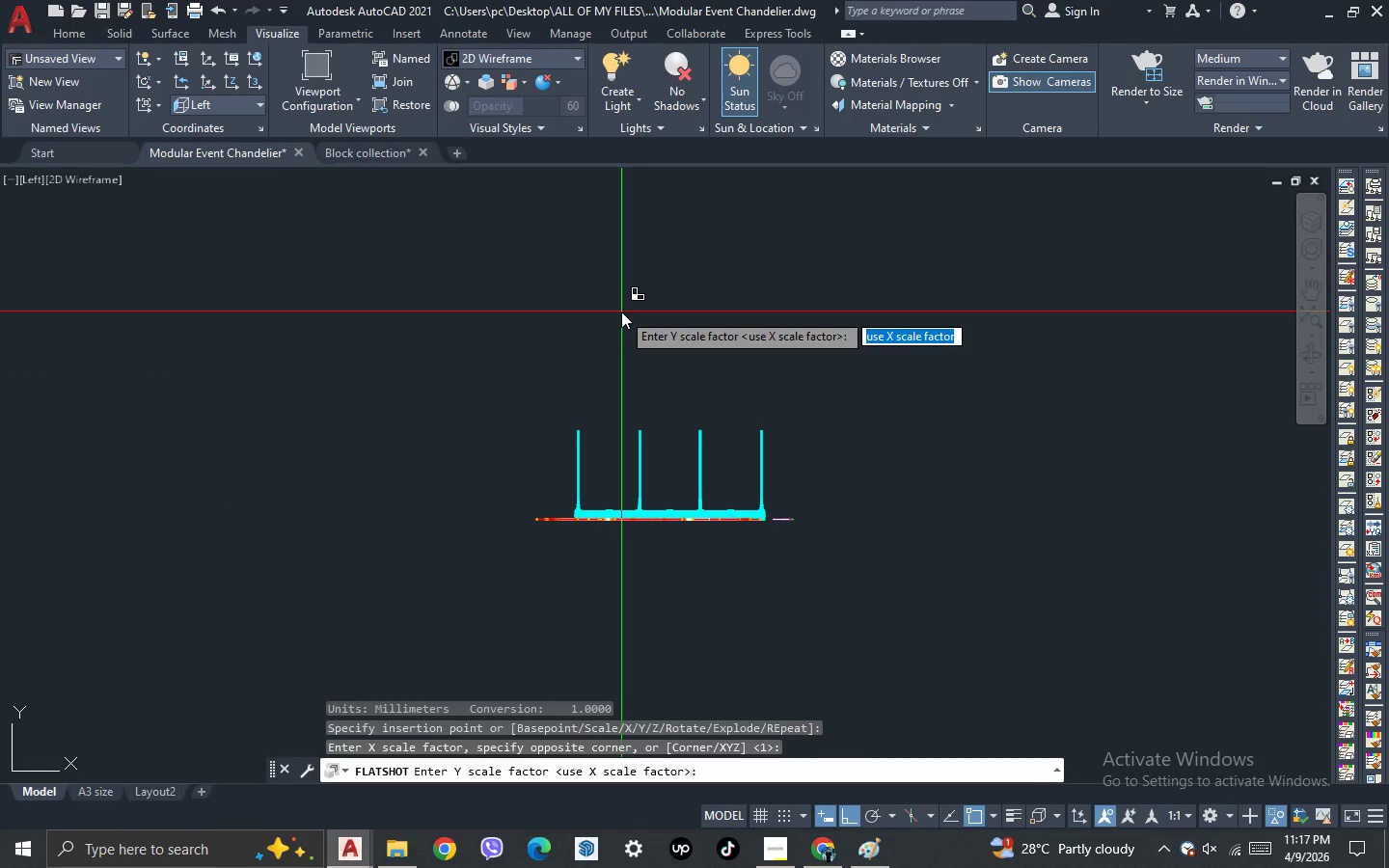 
key(Space)
 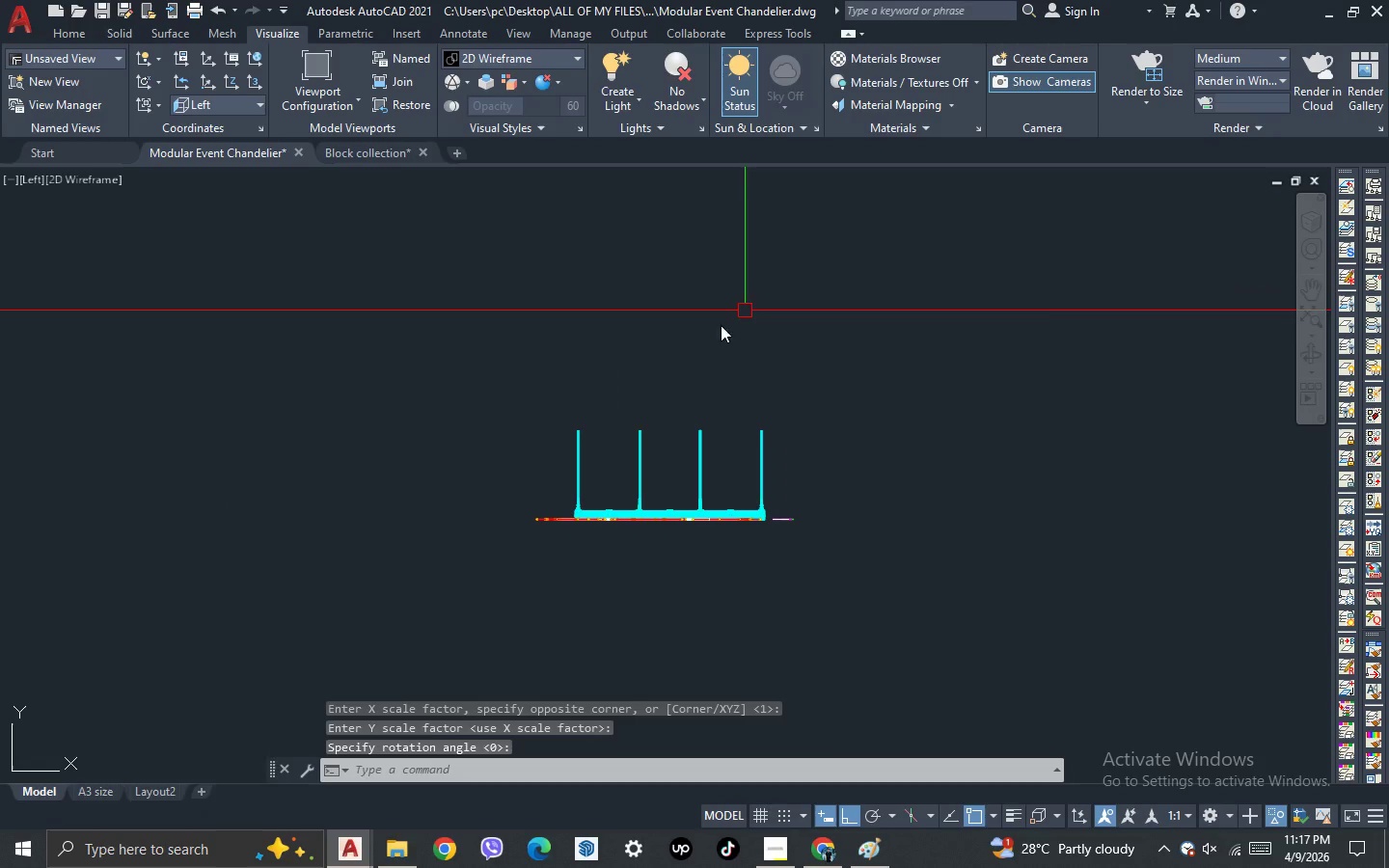 
left_click_drag(start_coordinate=[480, 489], to_coordinate=[468, 453])
 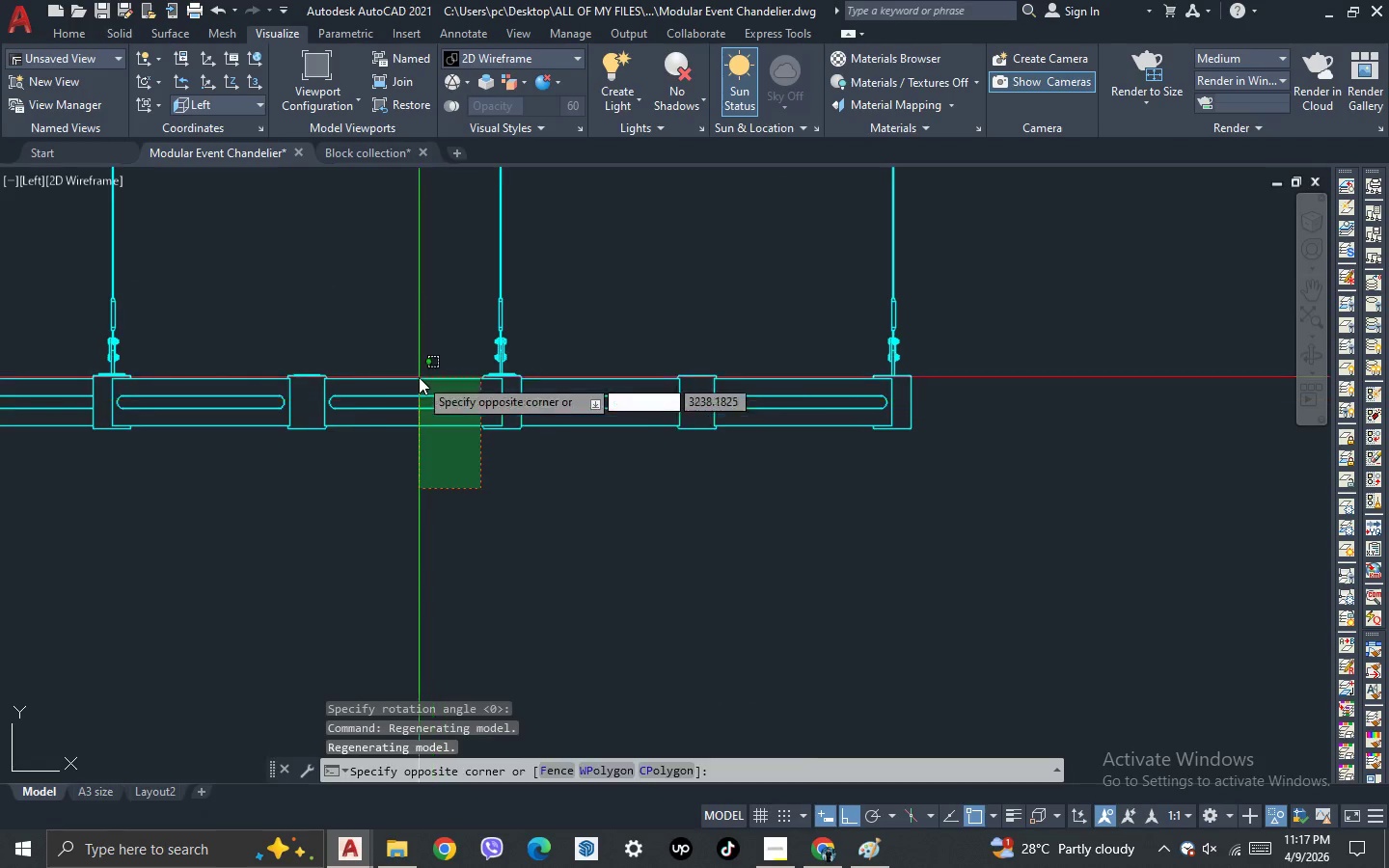 
scroll: coordinate [354, 478], scroll_direction: up, amount: 2.0
 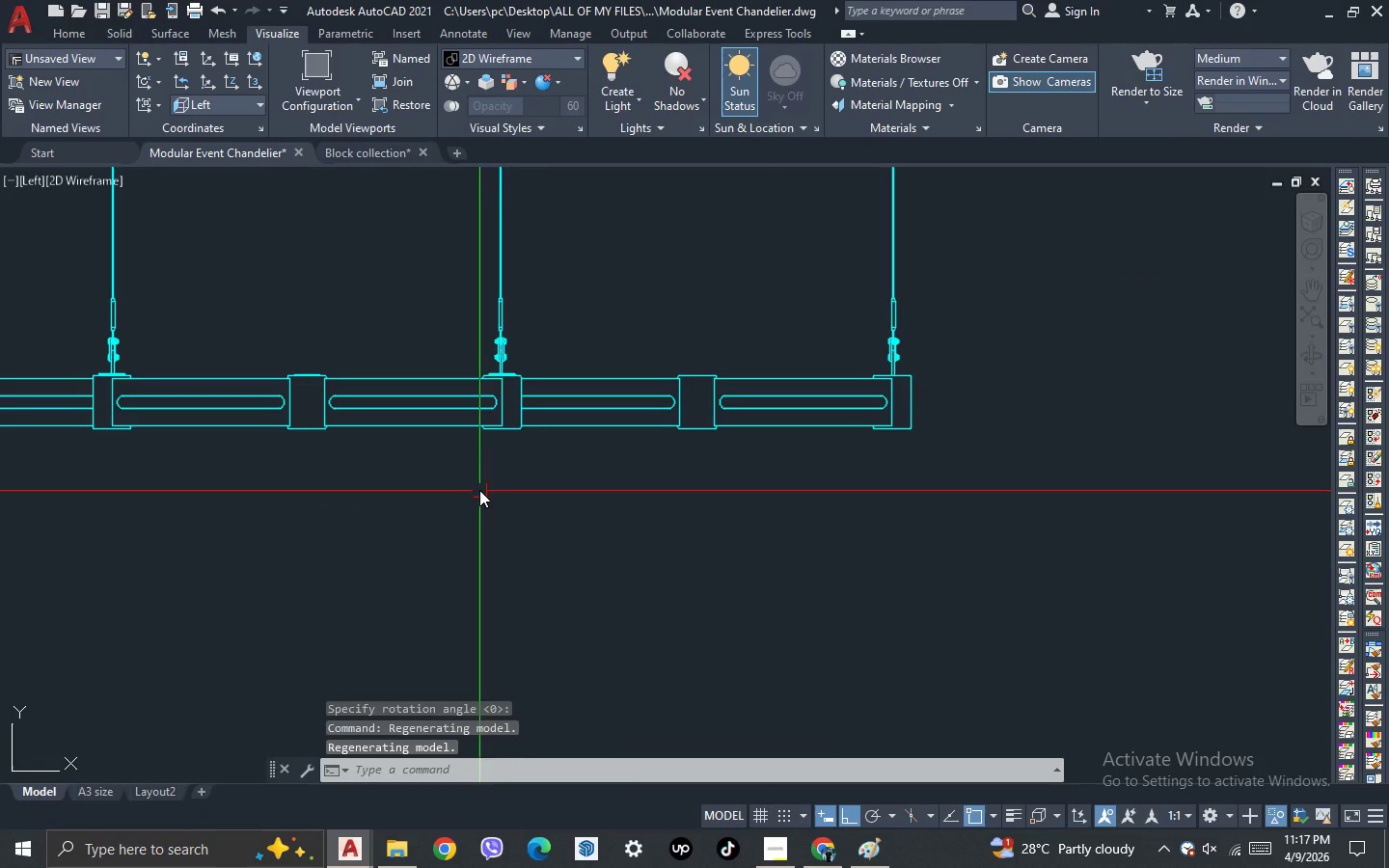 
double_click([419, 377])
 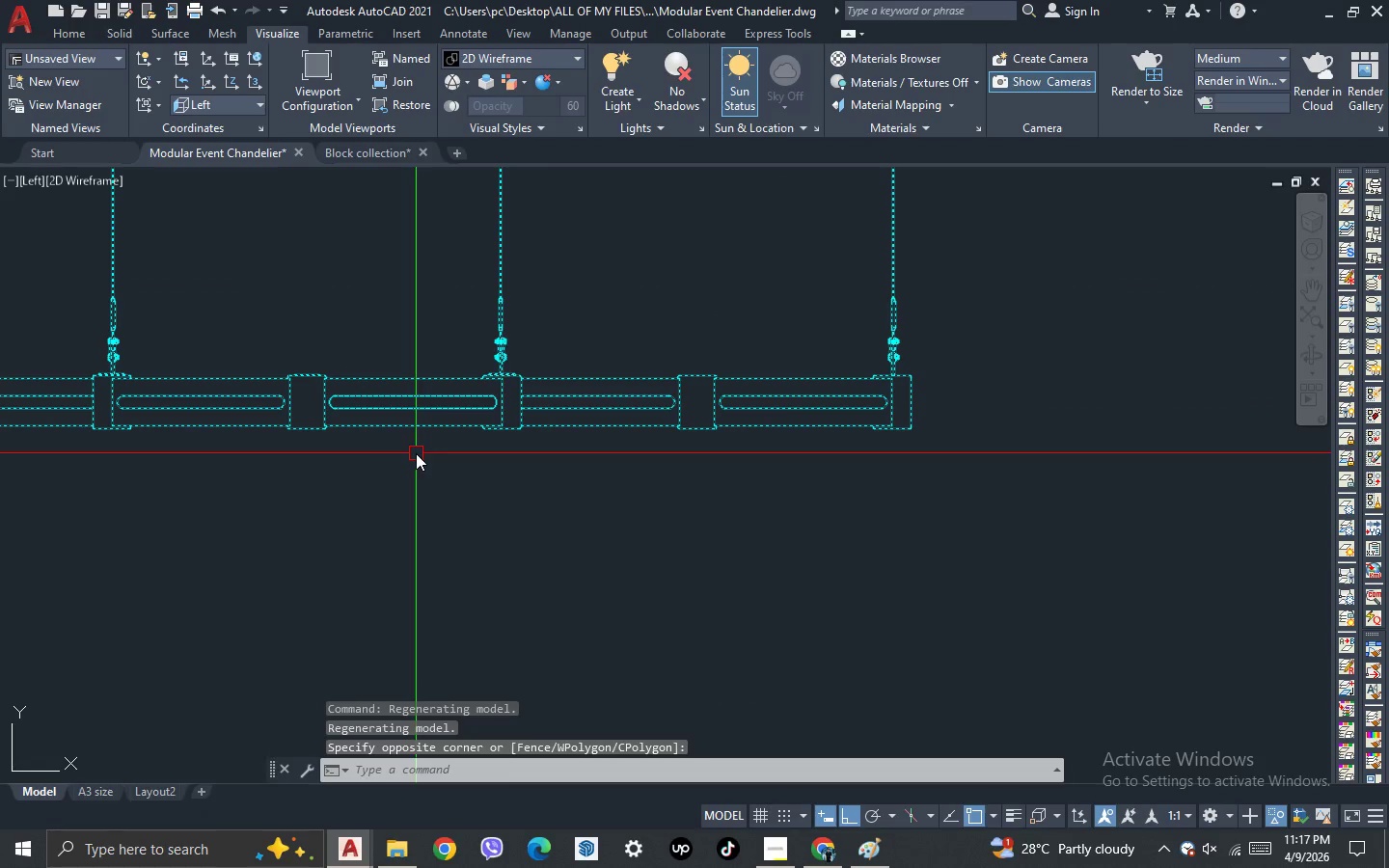 
key(Control+X)
 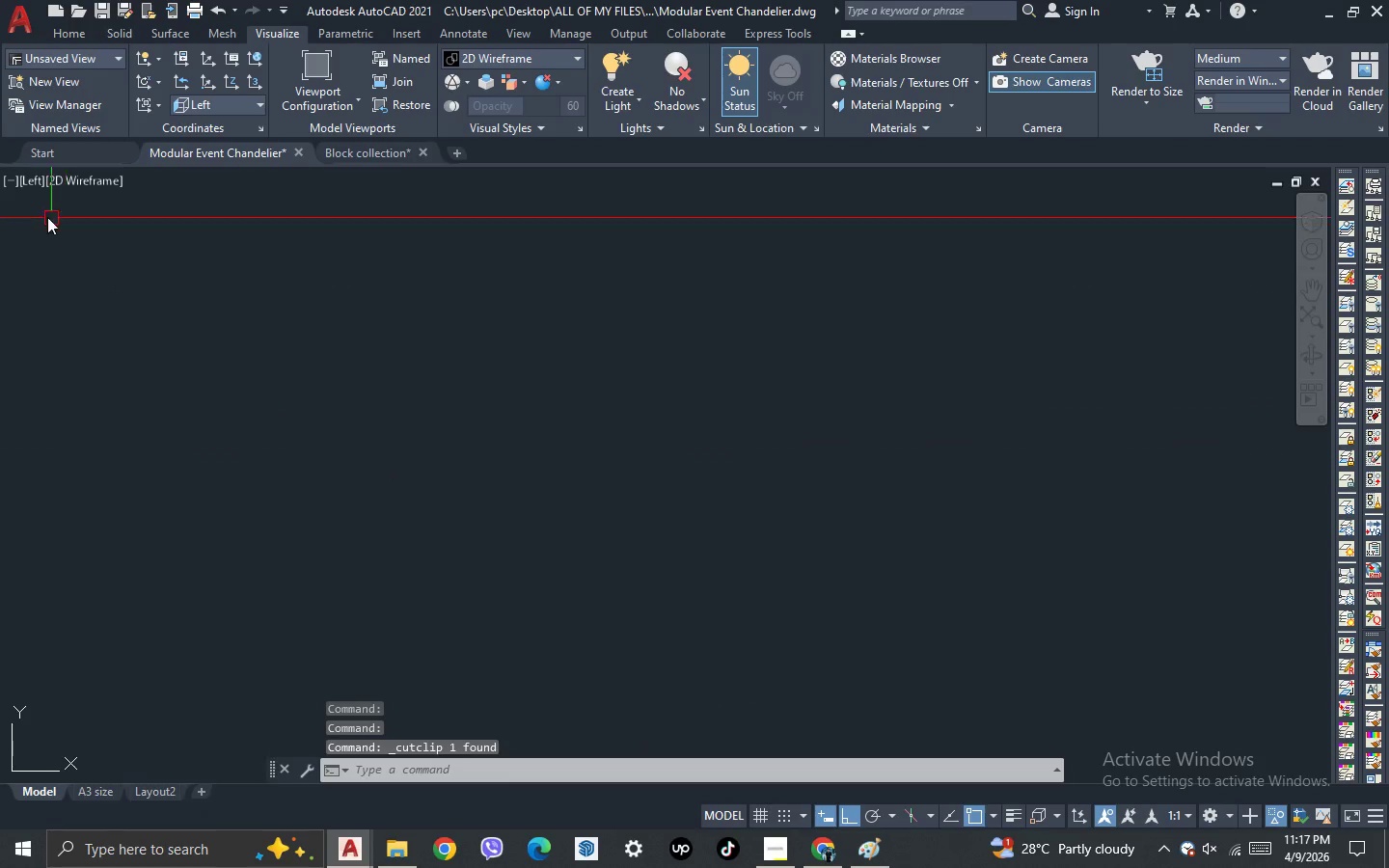 
left_click([27, 188])
 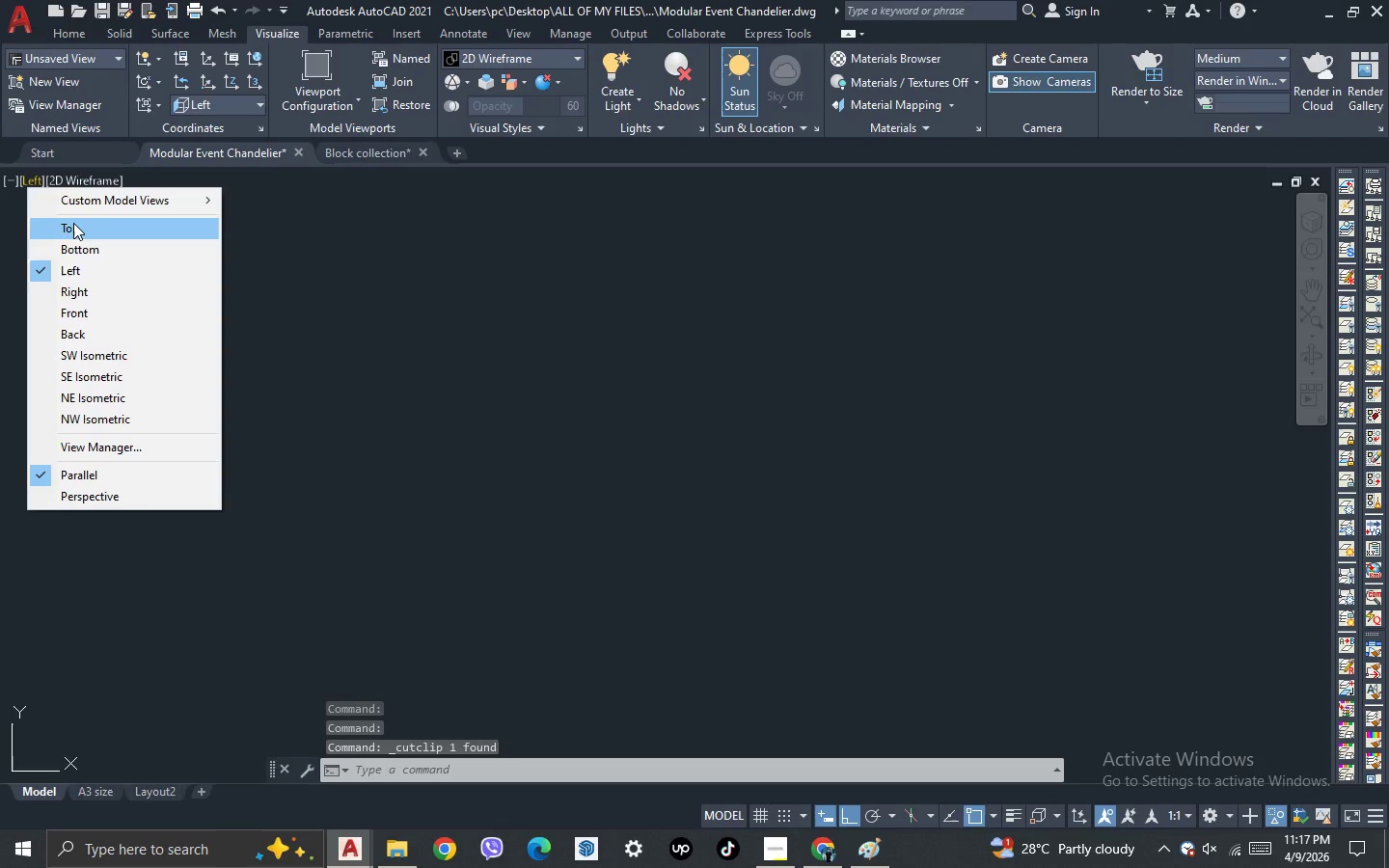 
left_click([73, 224])
 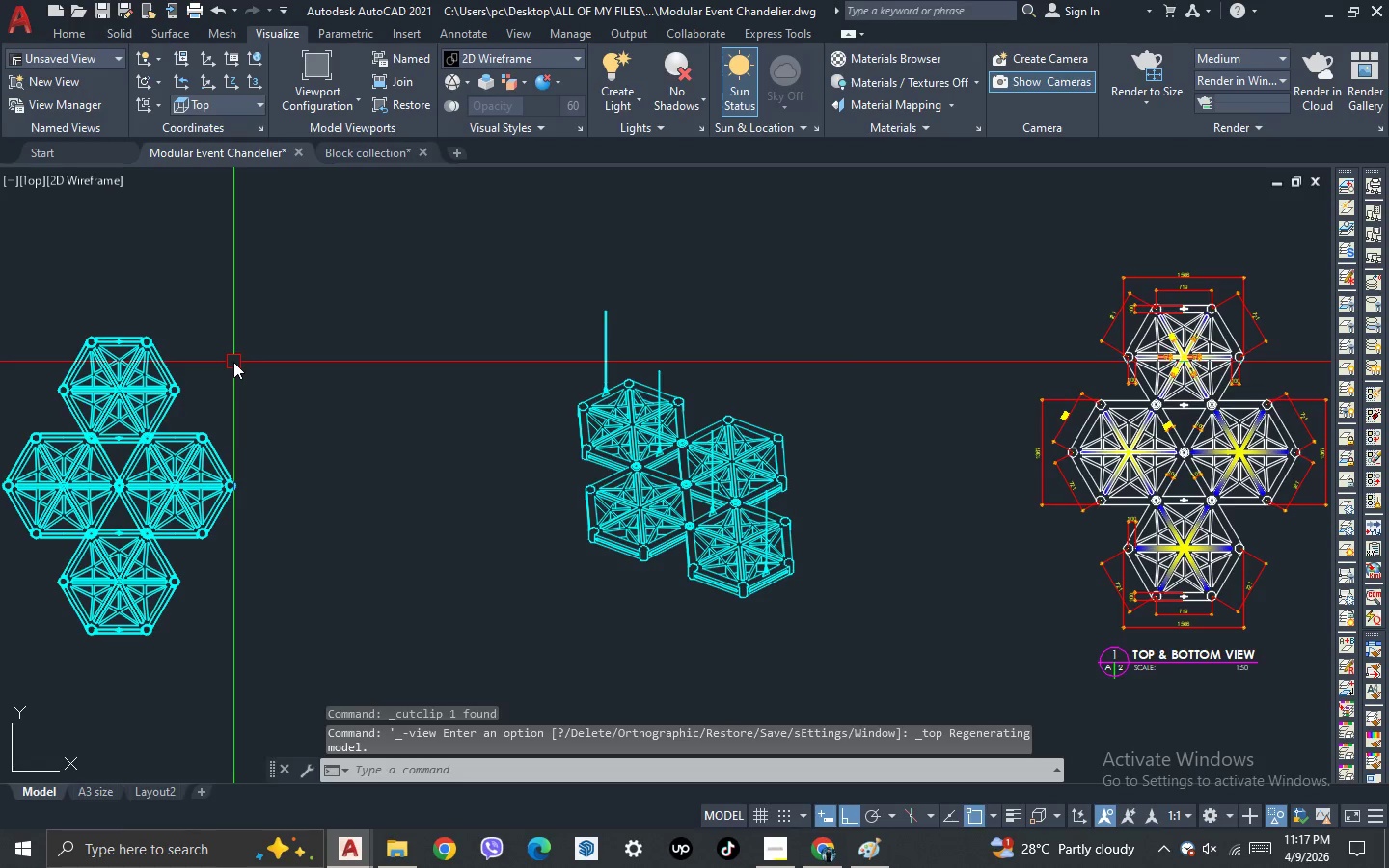 
scroll: coordinate [679, 391], scroll_direction: none, amount: 0.0
 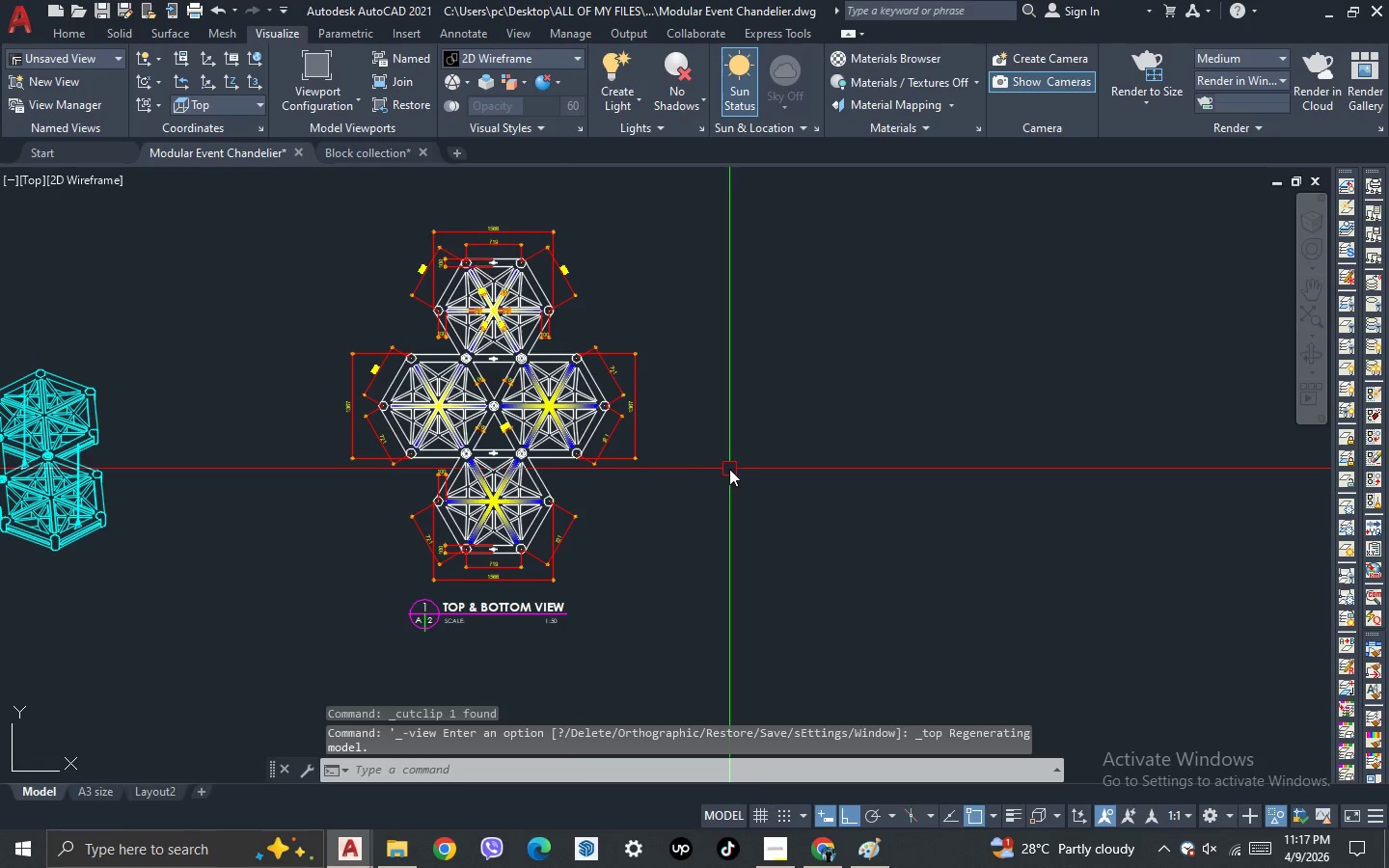 
key(Control+V)
 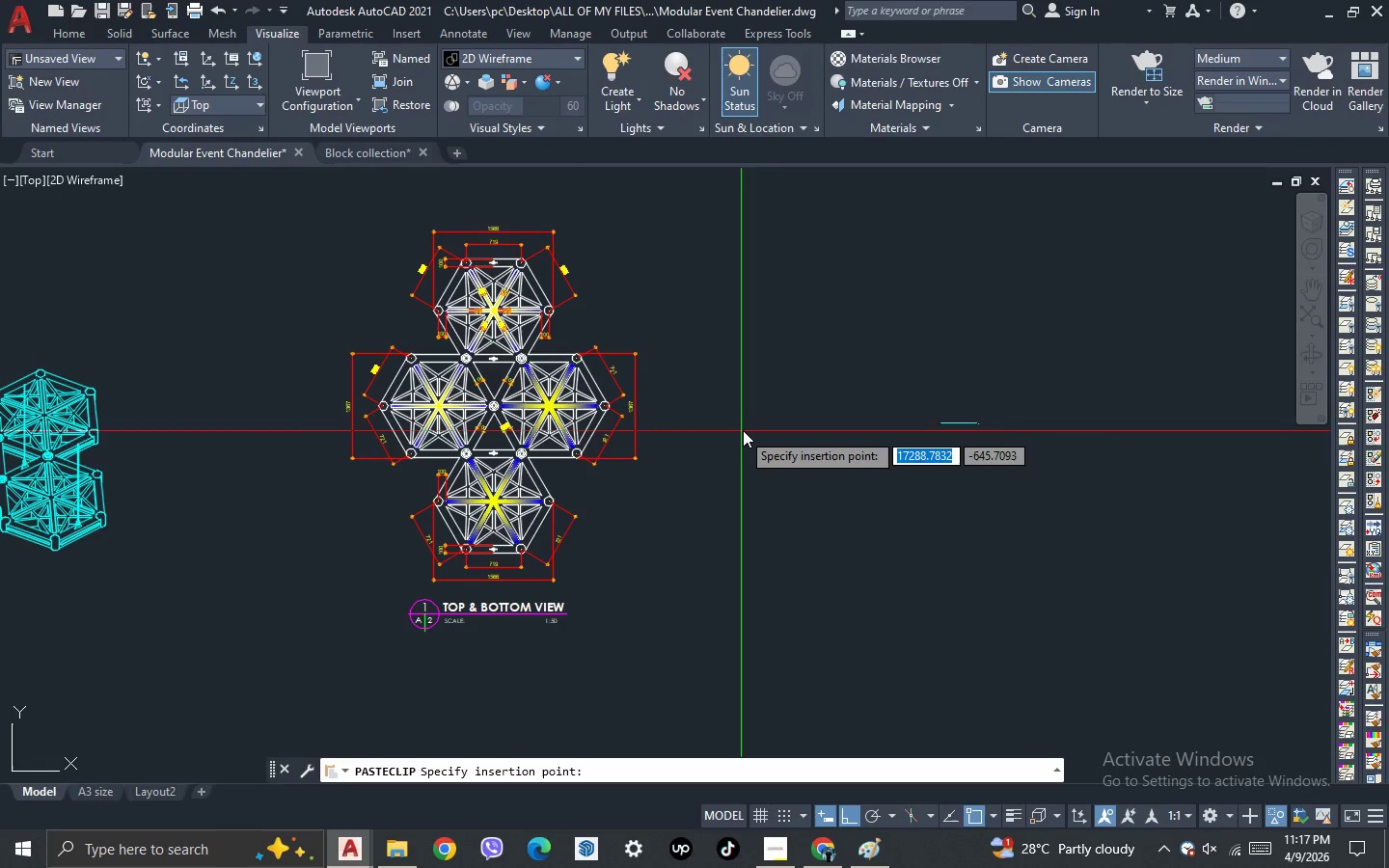 
left_click([744, 428])
 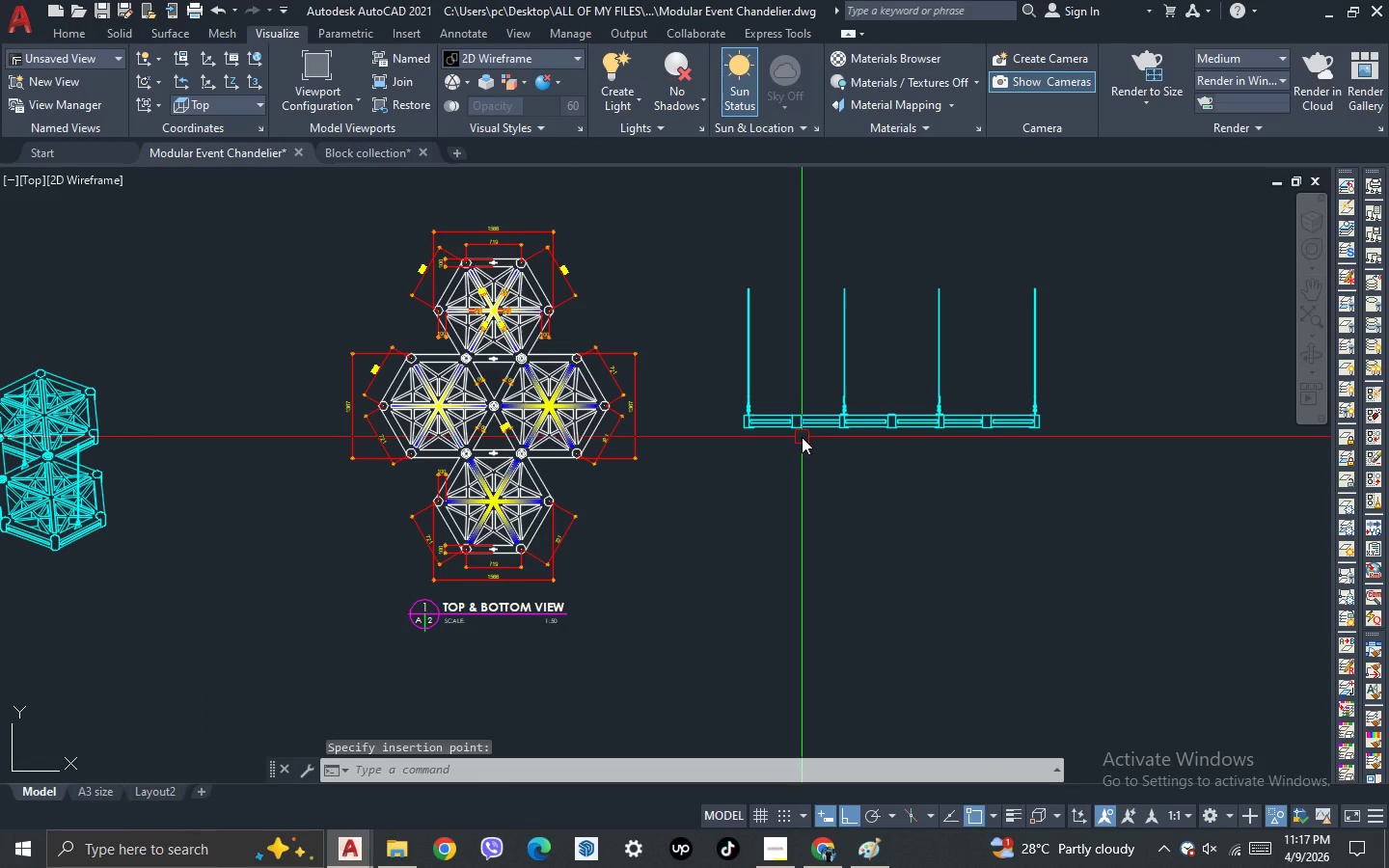 
scroll: coordinate [796, 440], scroll_direction: up, amount: 2.0
 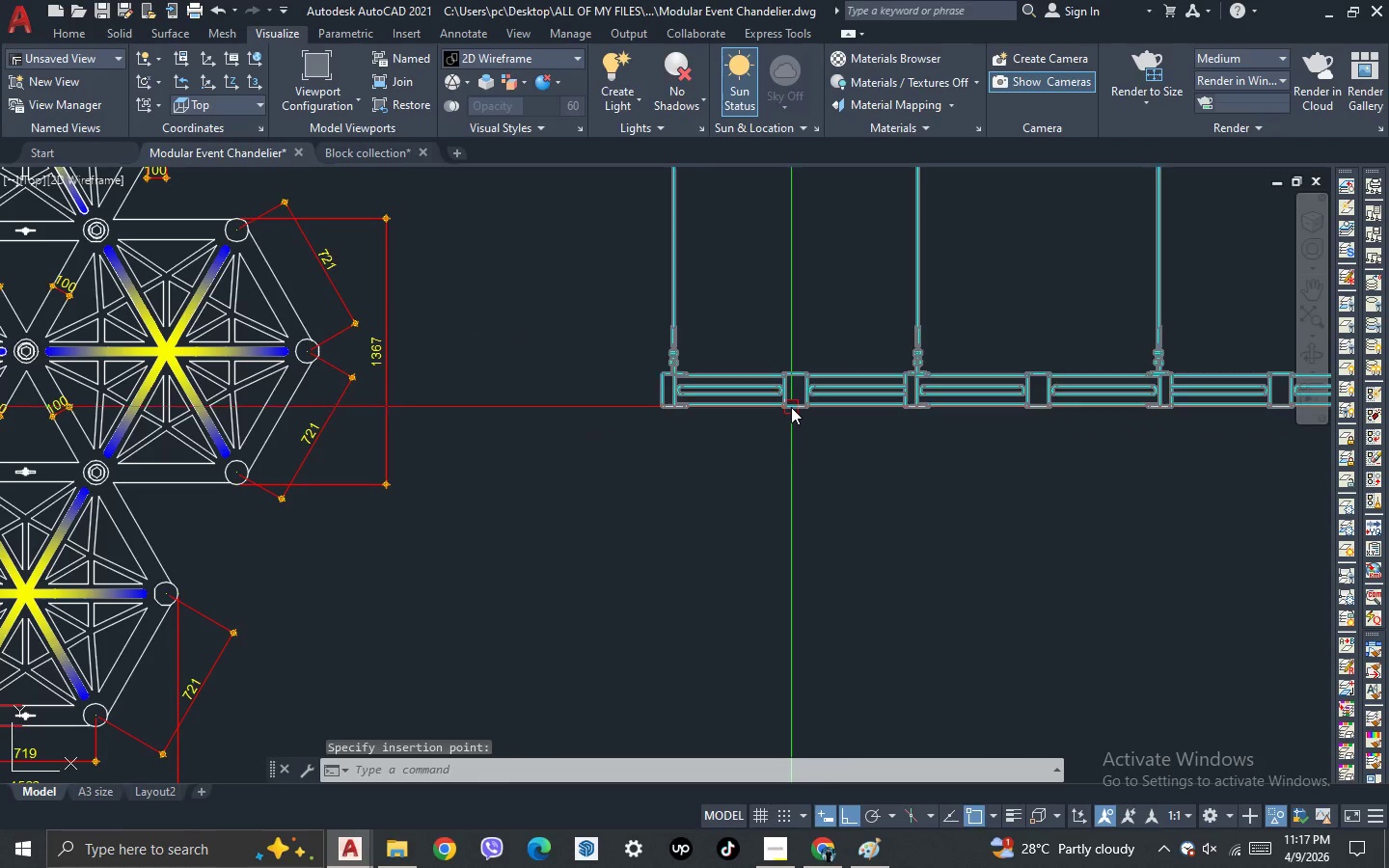 
left_click([791, 407])
 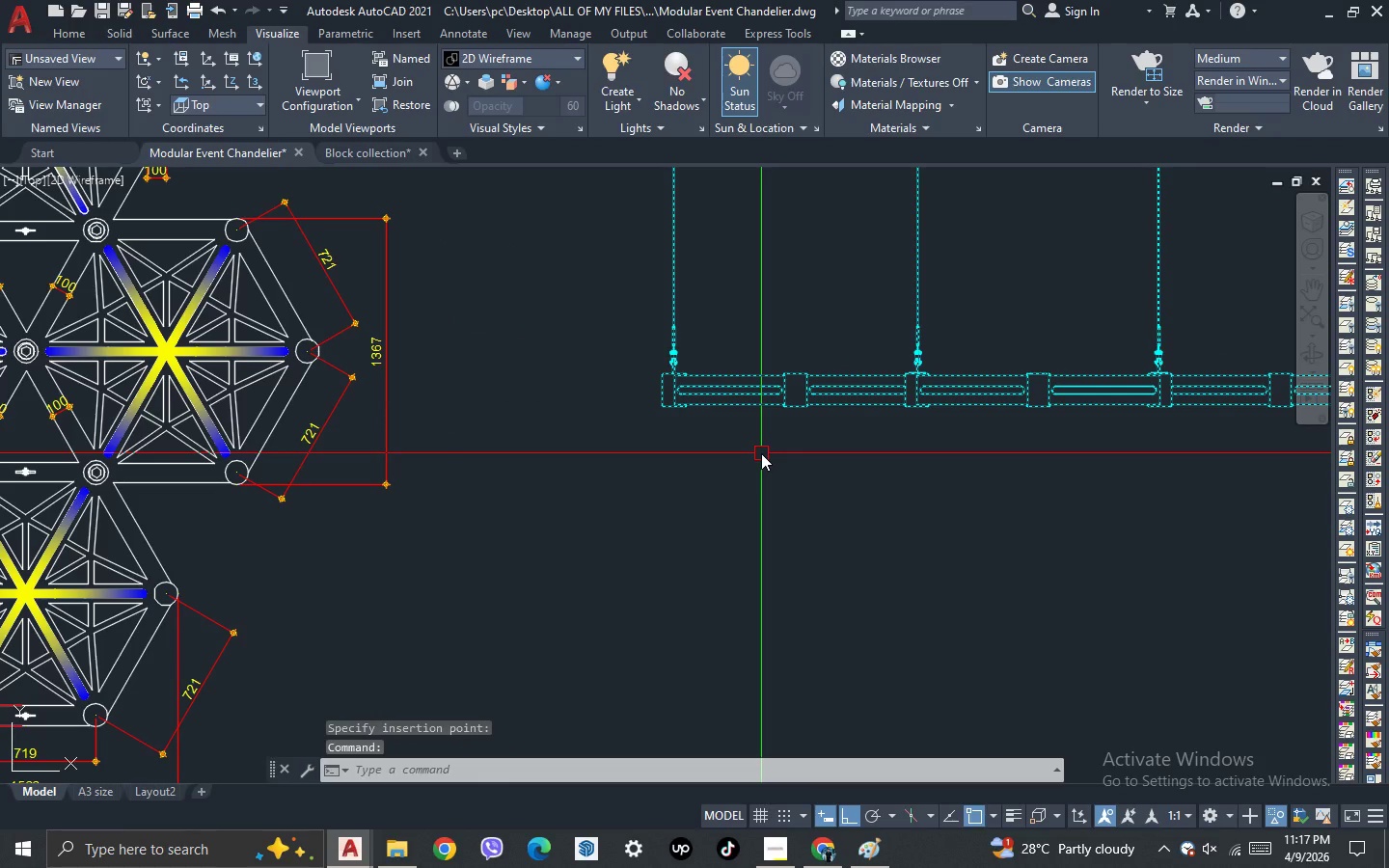 
key(X)
 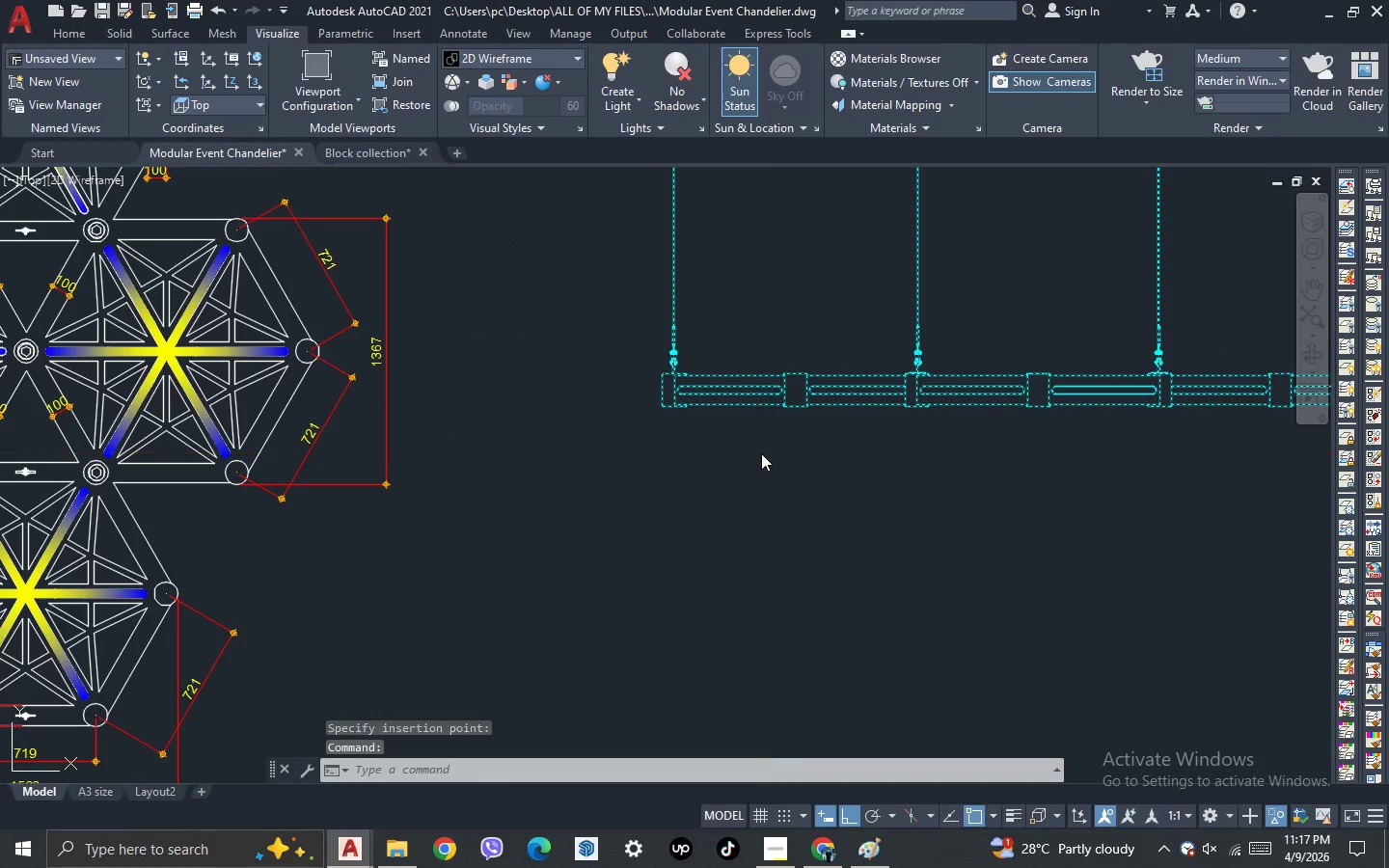 
key(Space)
 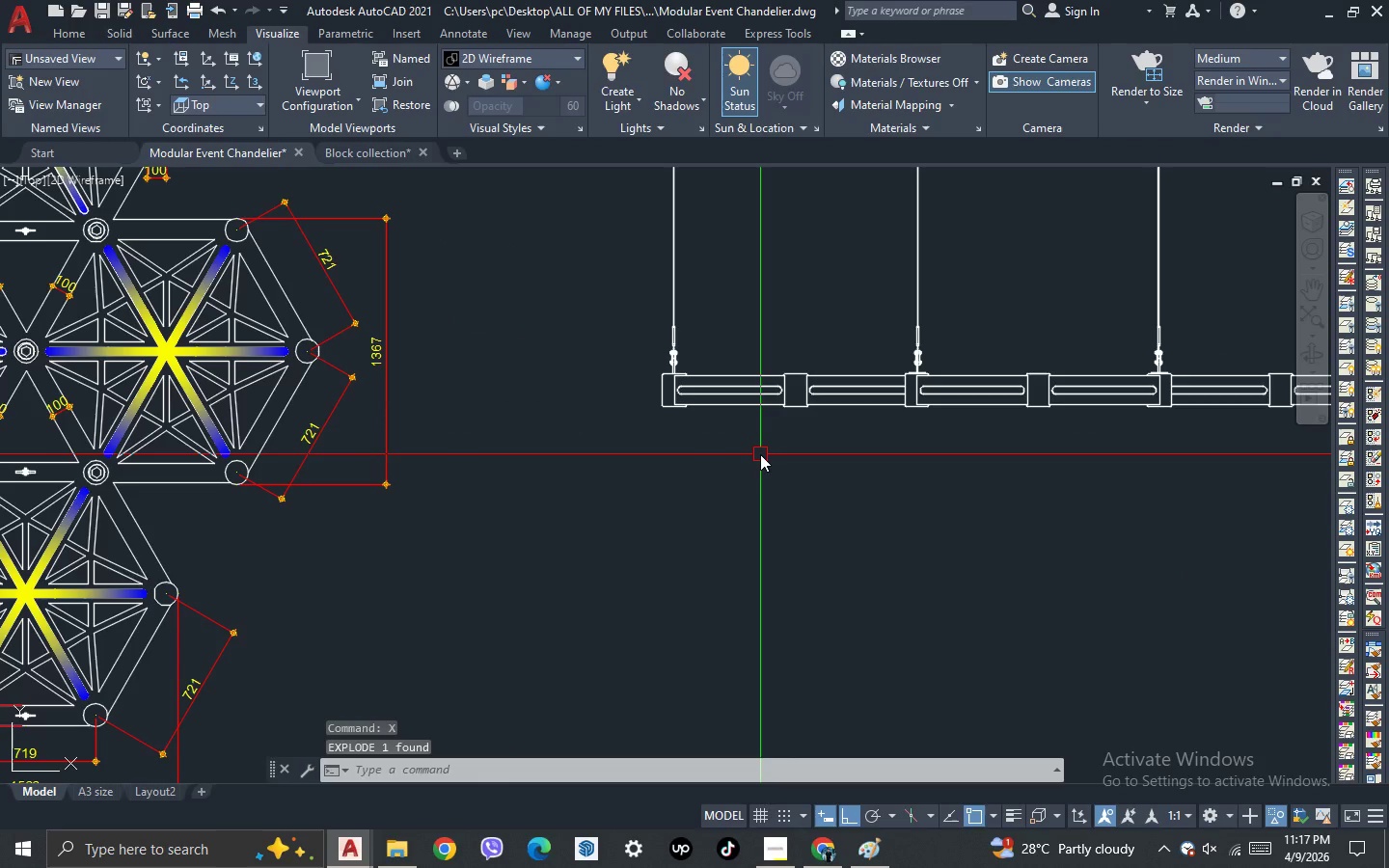 
key(H)
 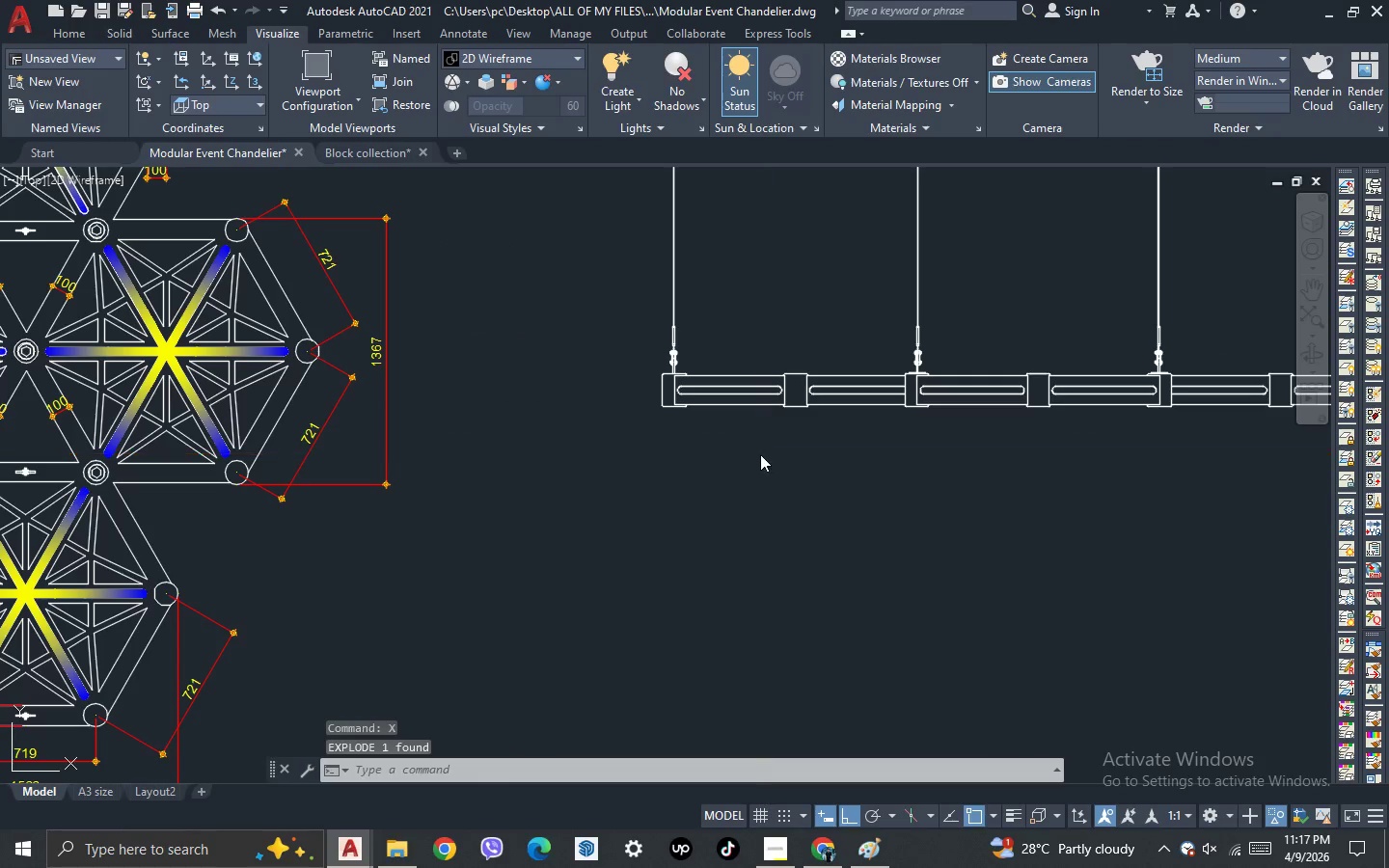 
key(Space)
 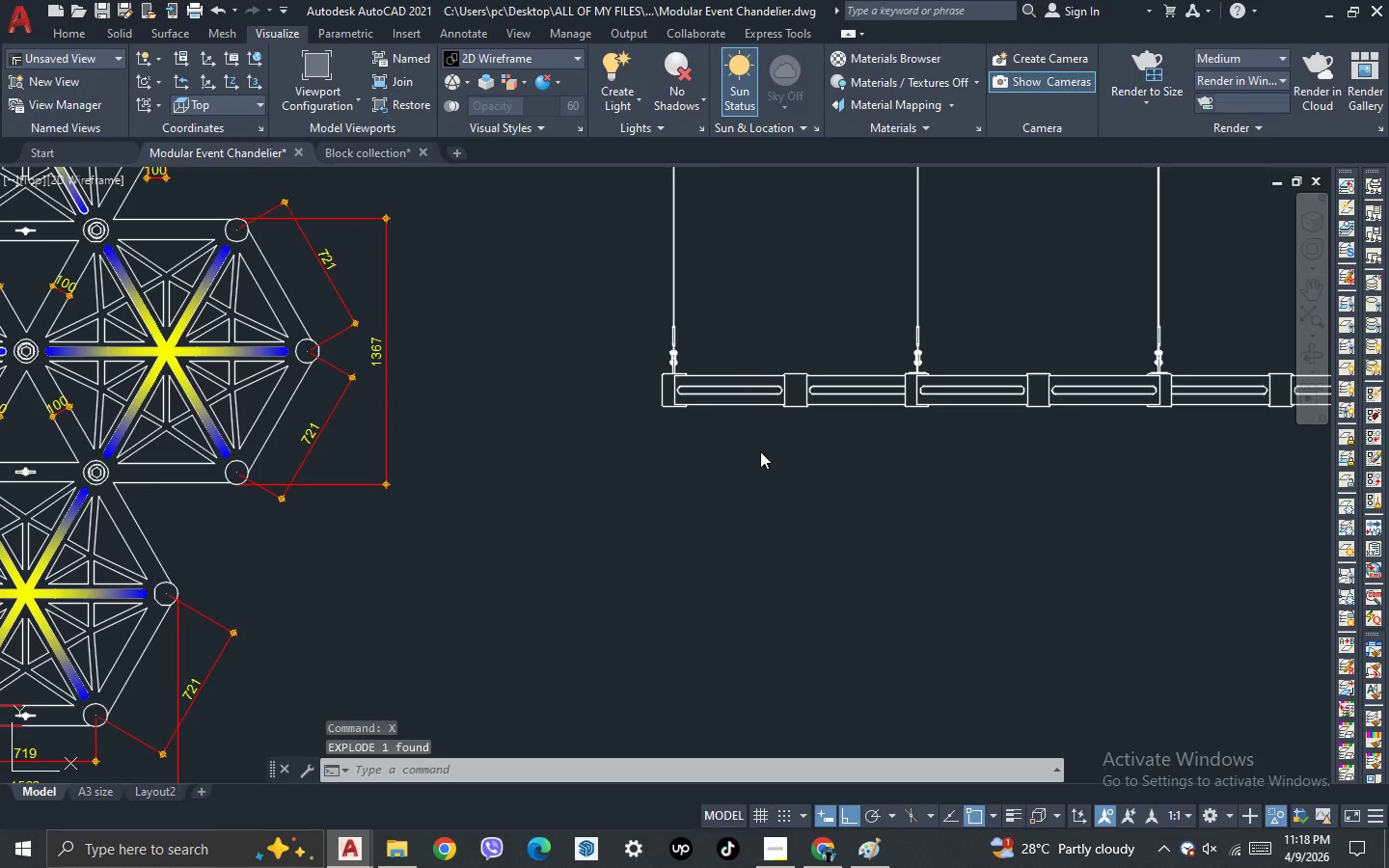 
scroll: coordinate [738, 386], scroll_direction: up, amount: 3.0
 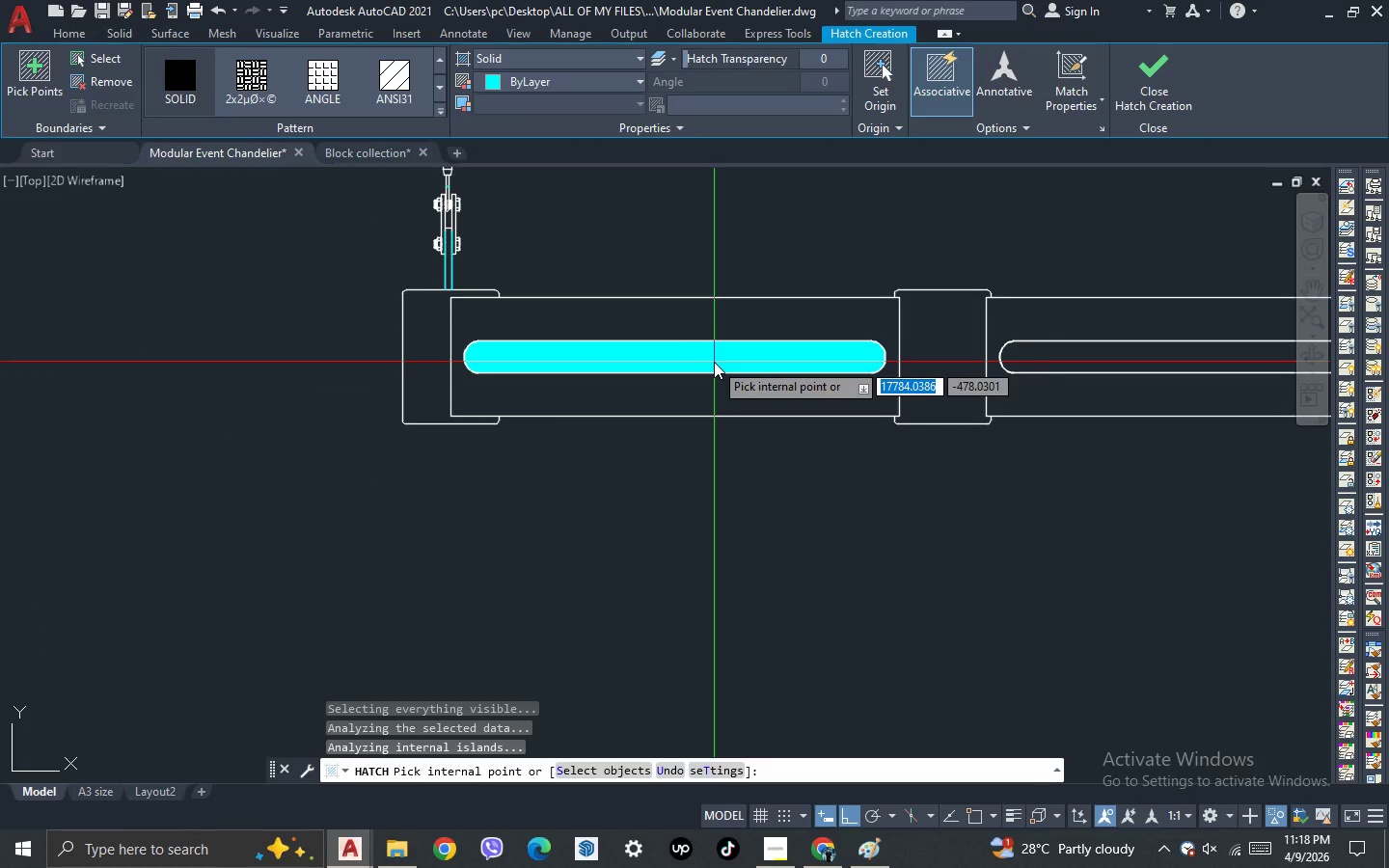 
scroll: coordinate [713, 362], scroll_direction: down, amount: 2.0
 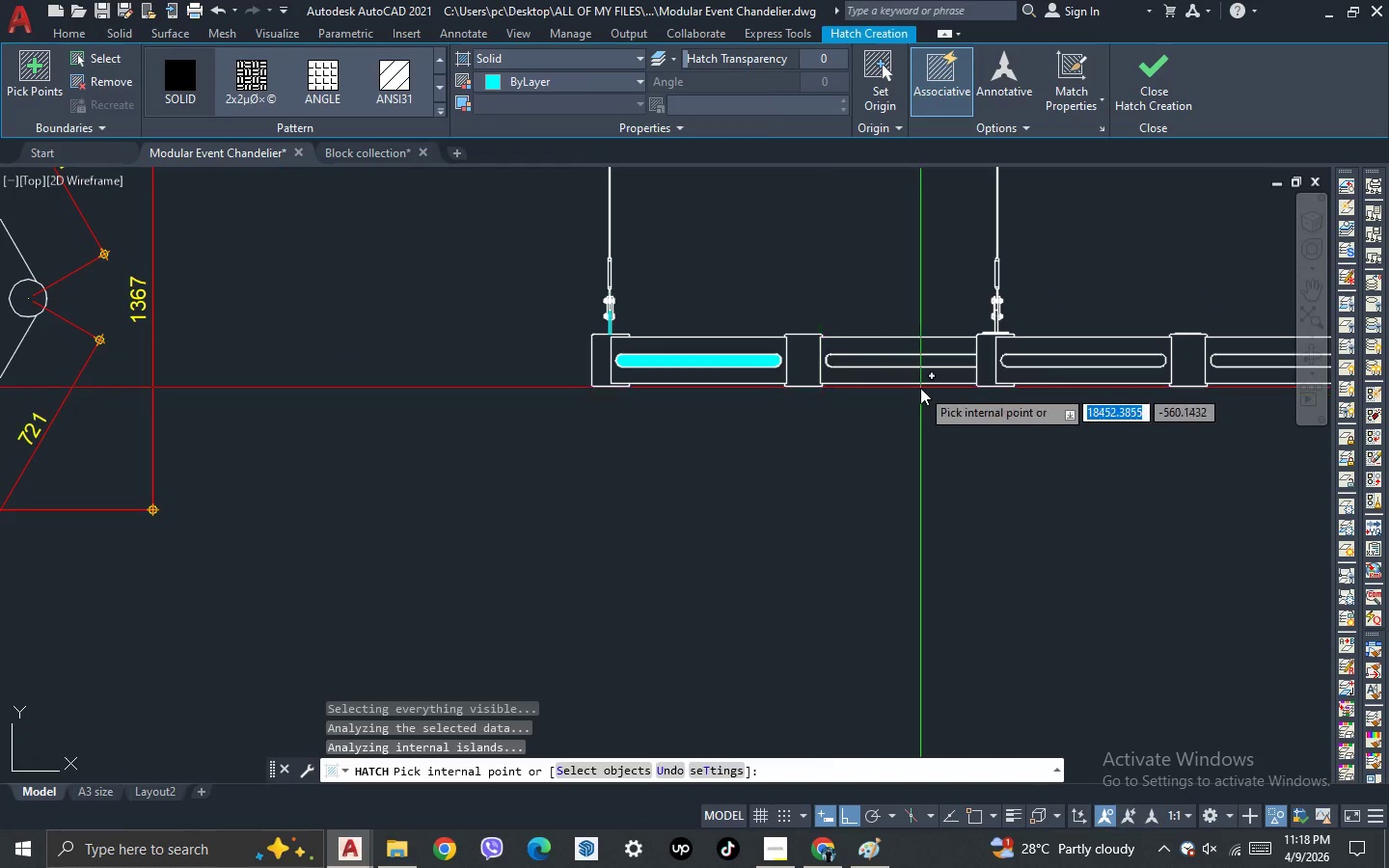 
scroll: coordinate [921, 379], scroll_direction: up, amount: 2.0
 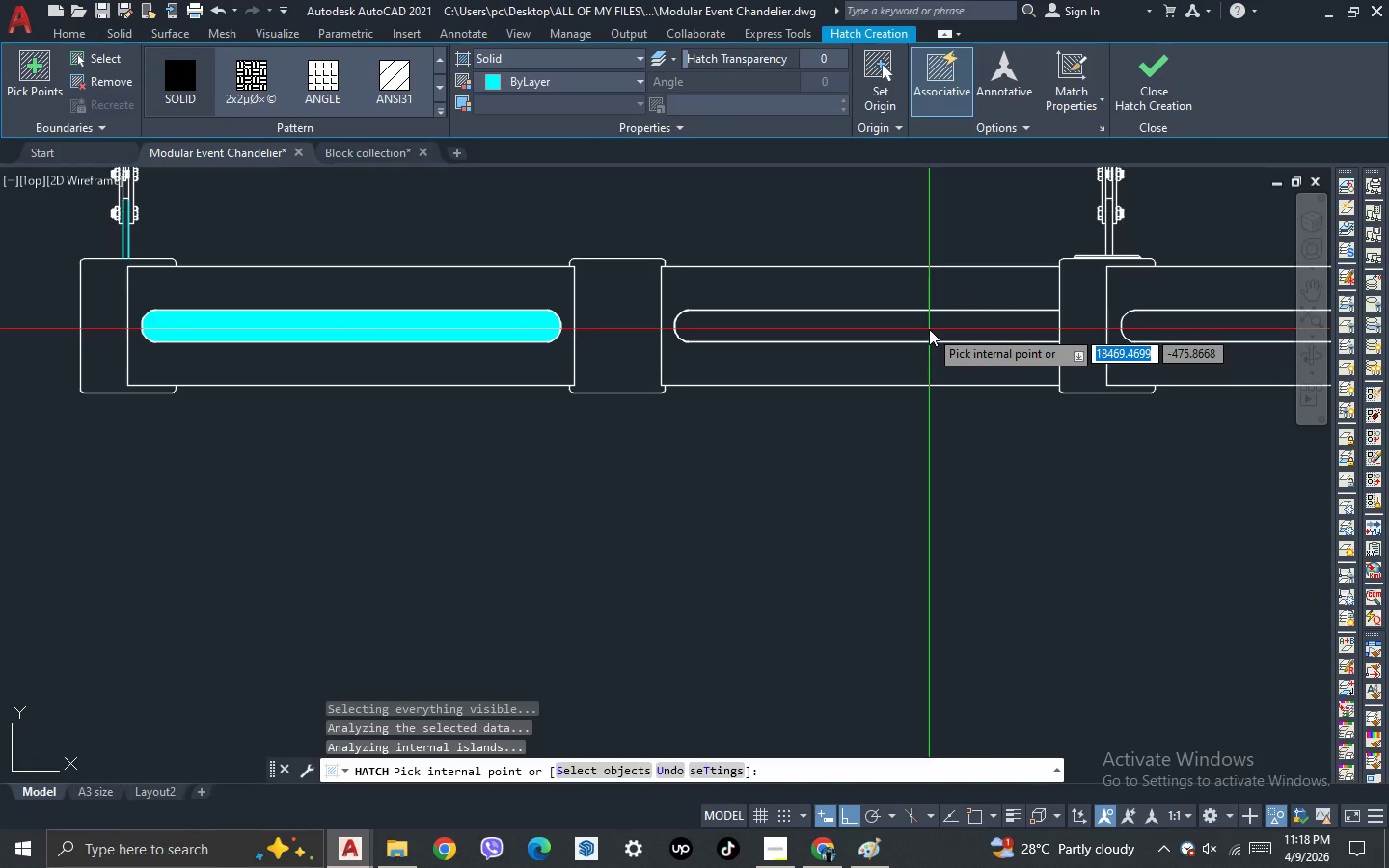 
left_click([929, 329])
 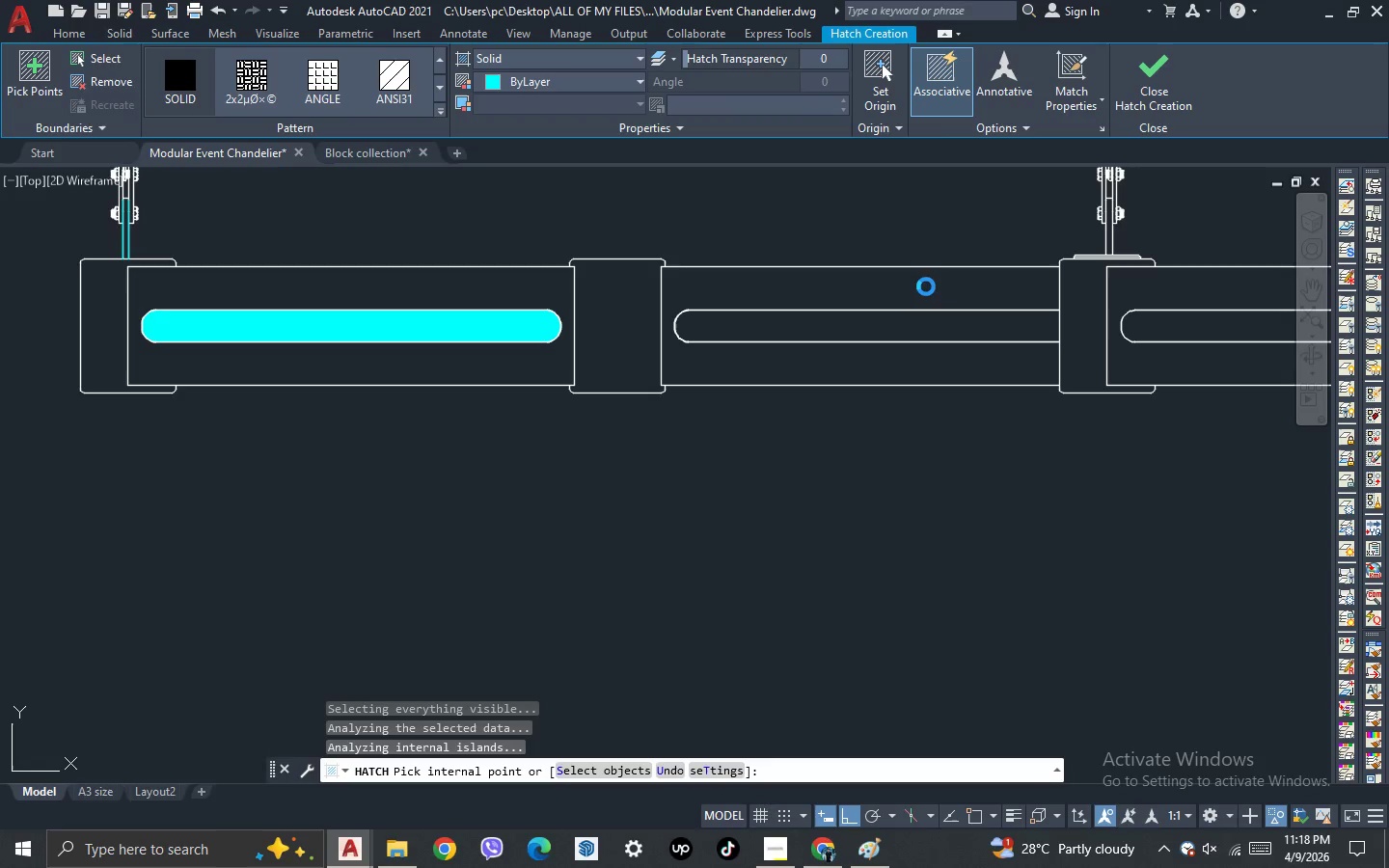 
wait(14.58)
 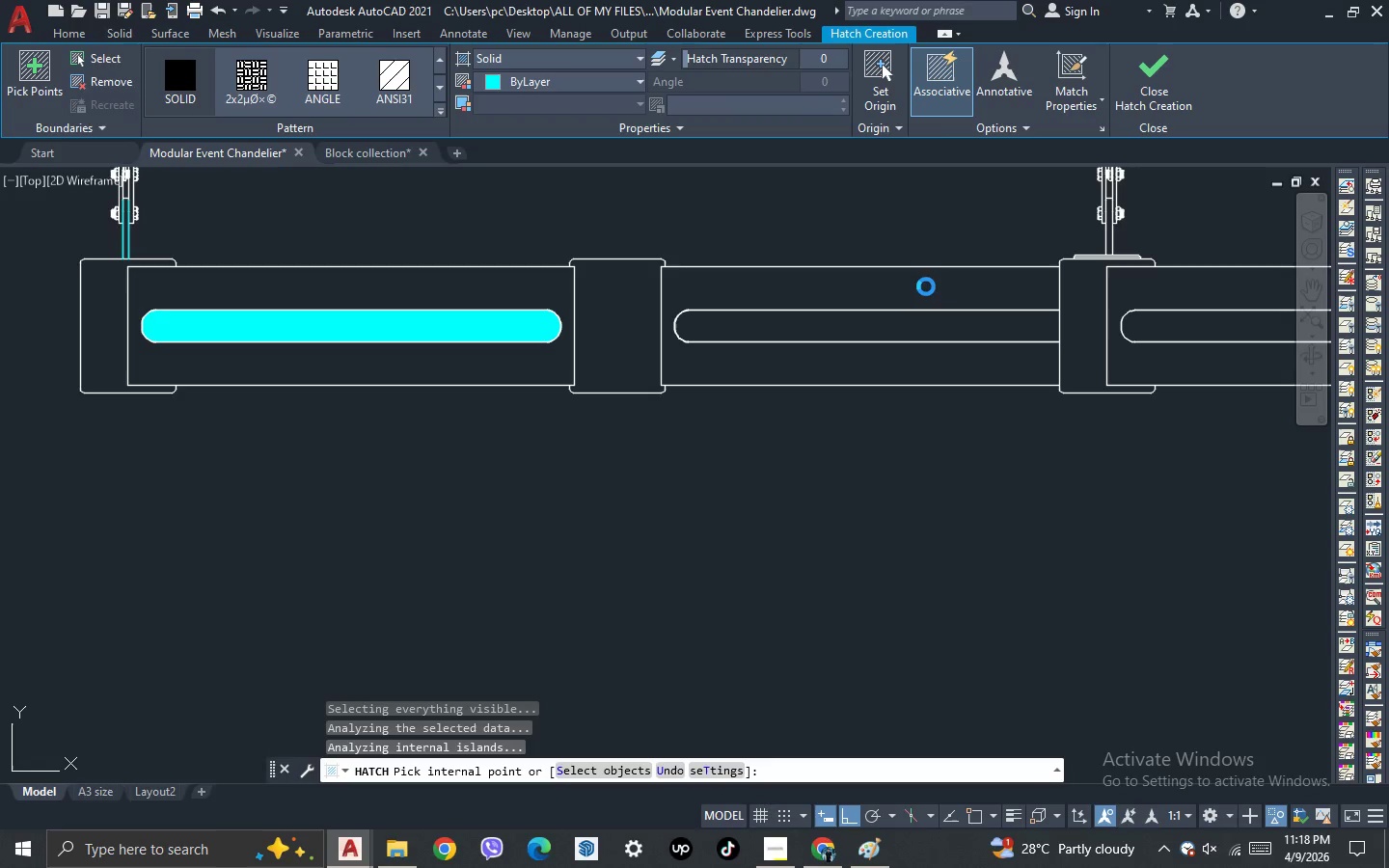 
key(Space)
 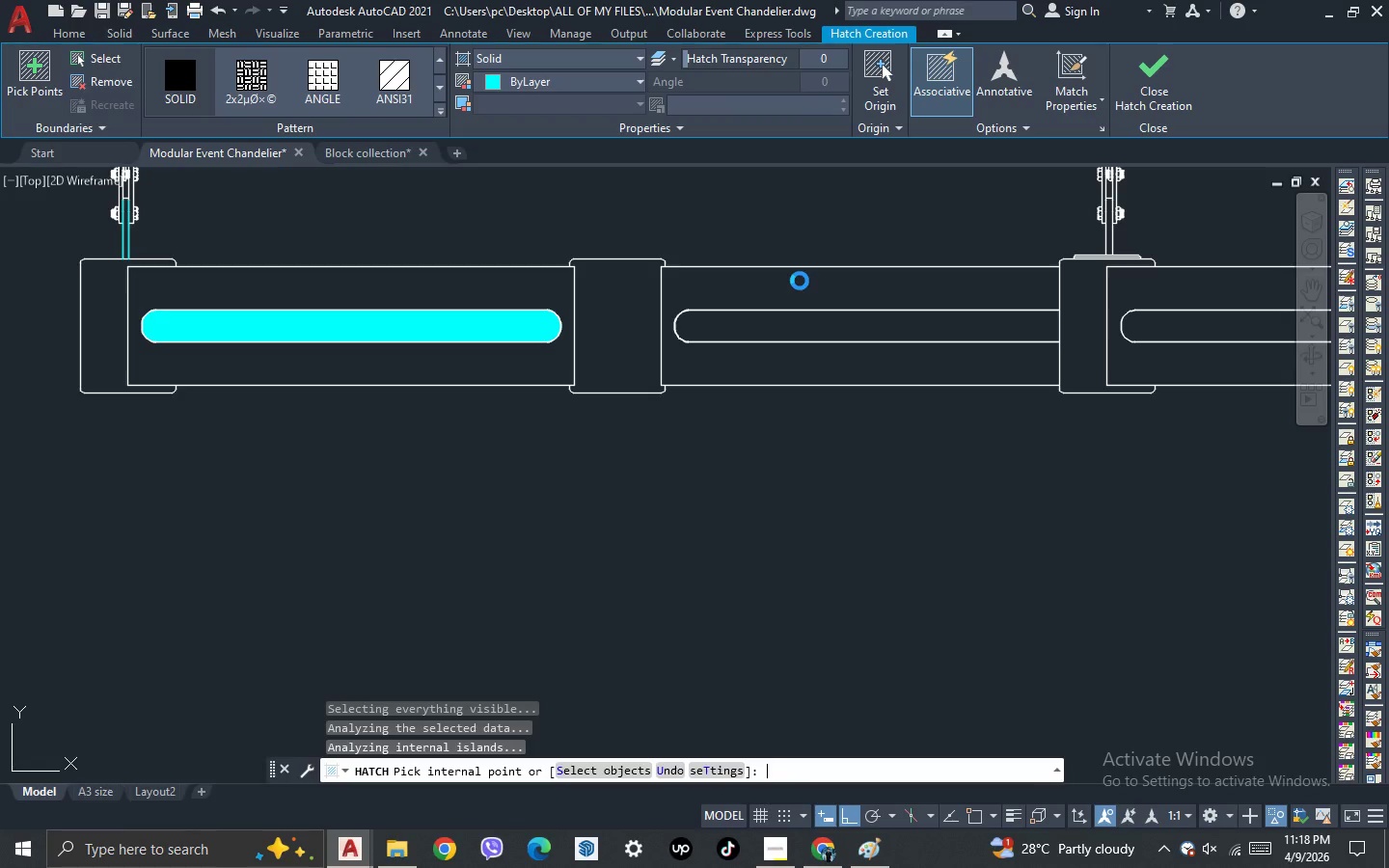 
key(Space)
 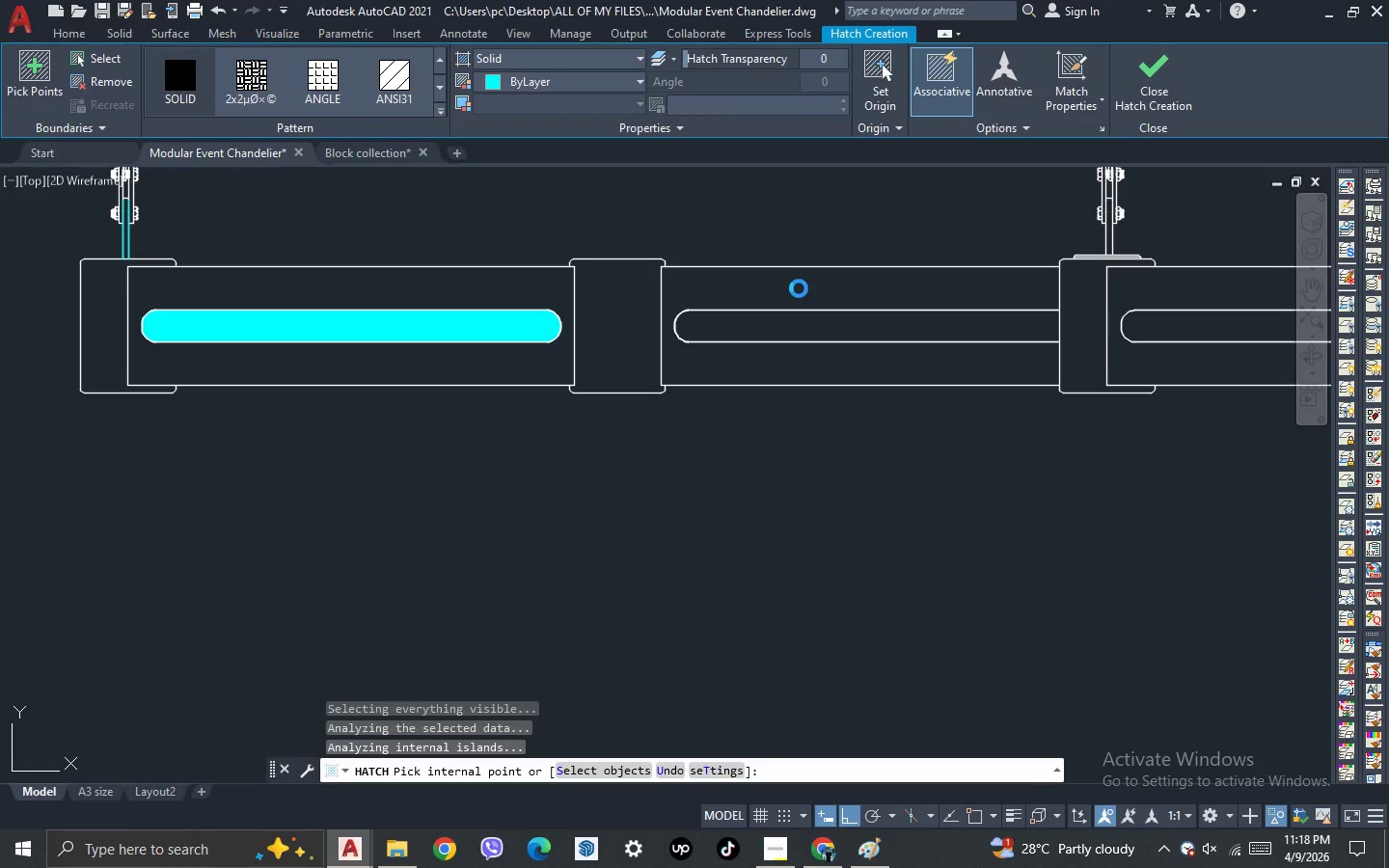 
key(Escape)
 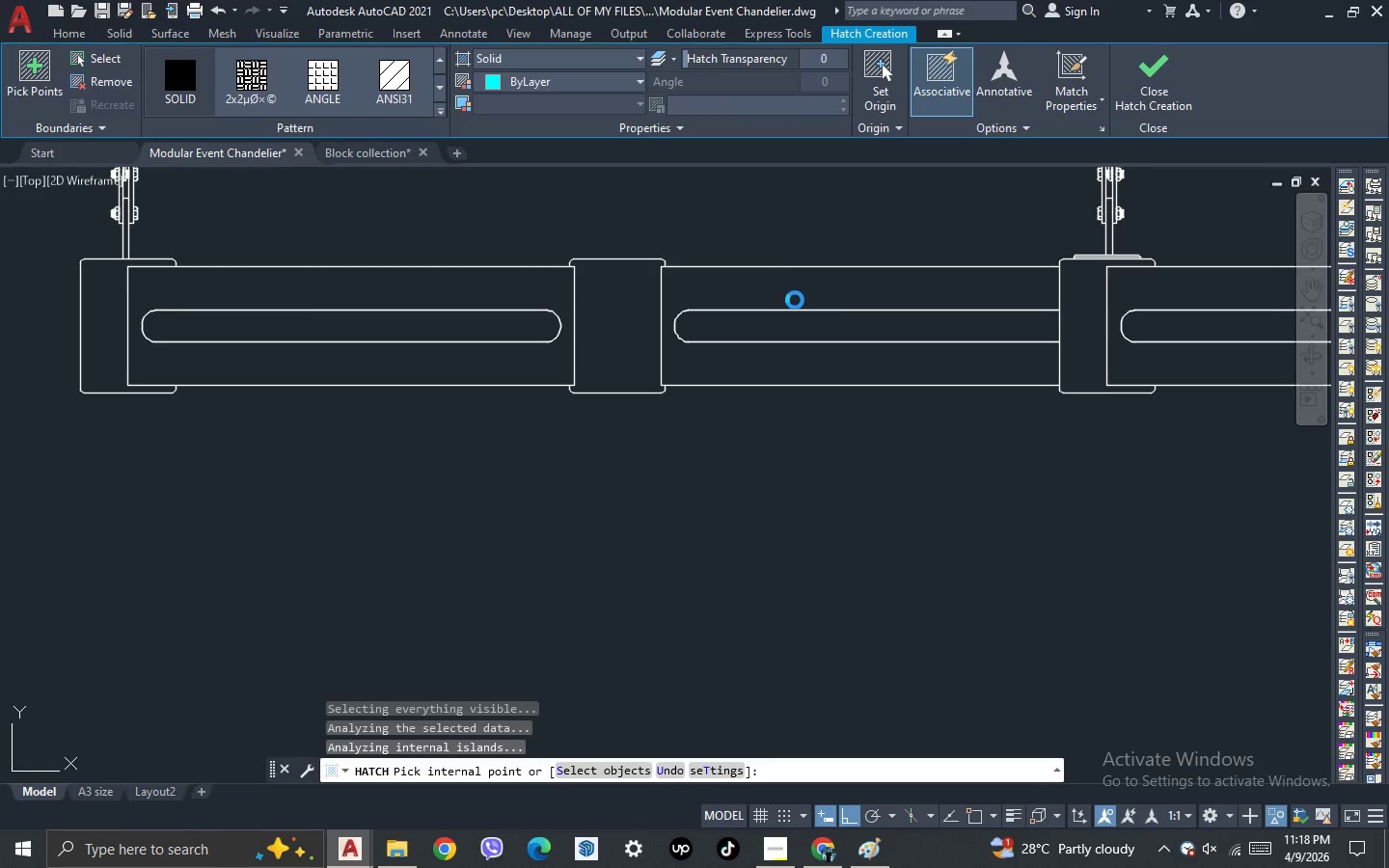 
key(Escape)
 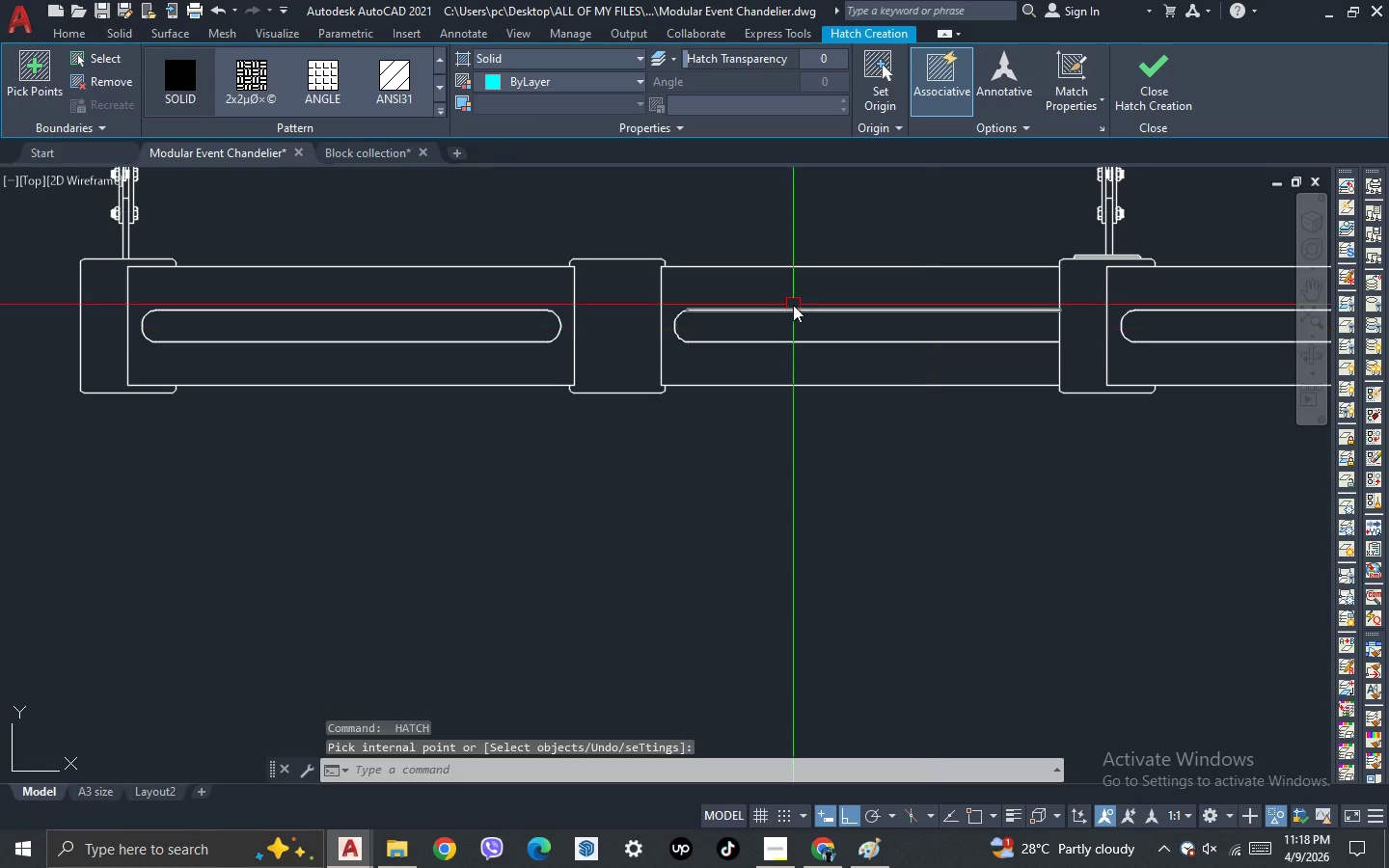 
key(Escape)
 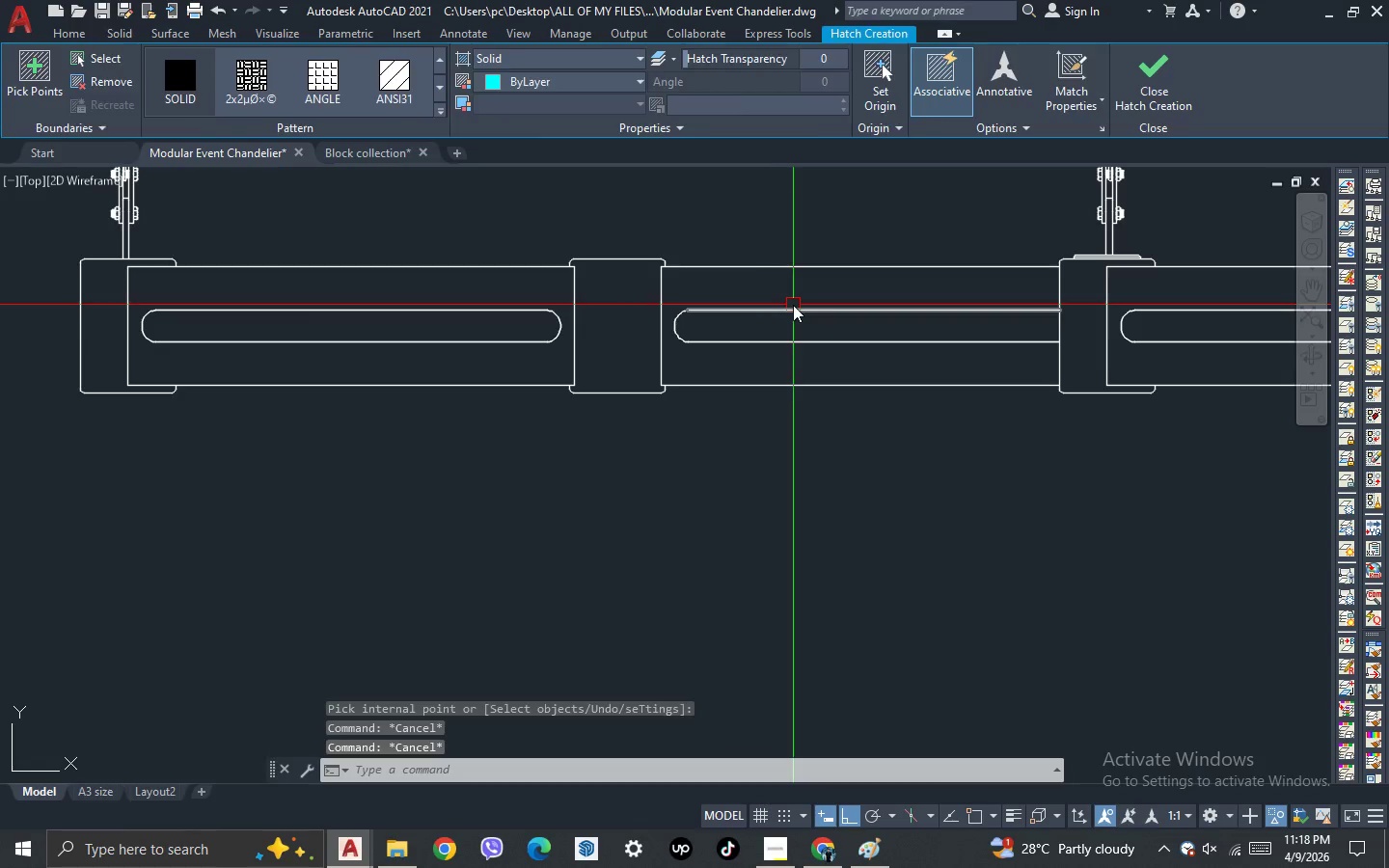 
key(Escape)
 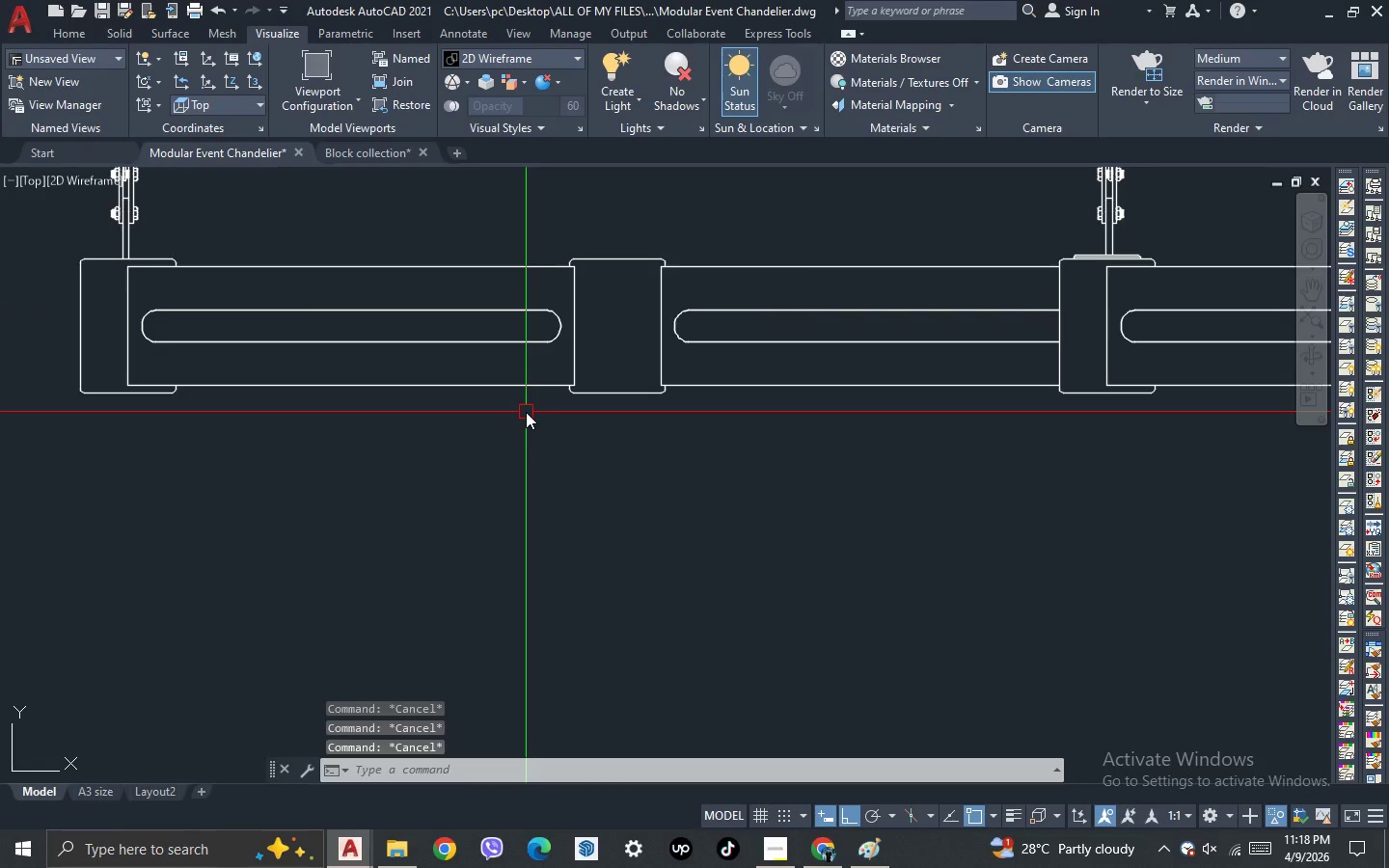 
key(H)
 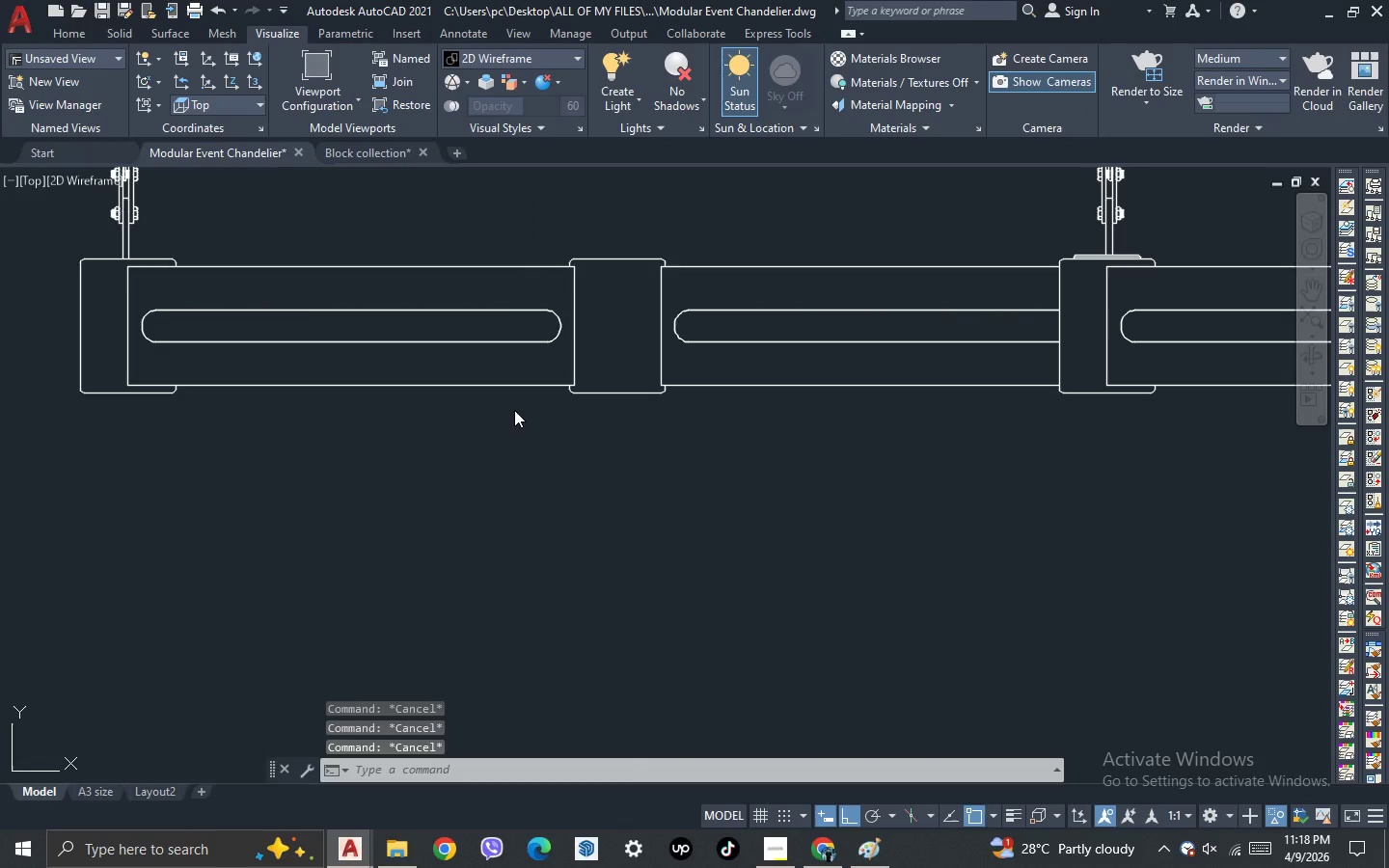 
key(Space)
 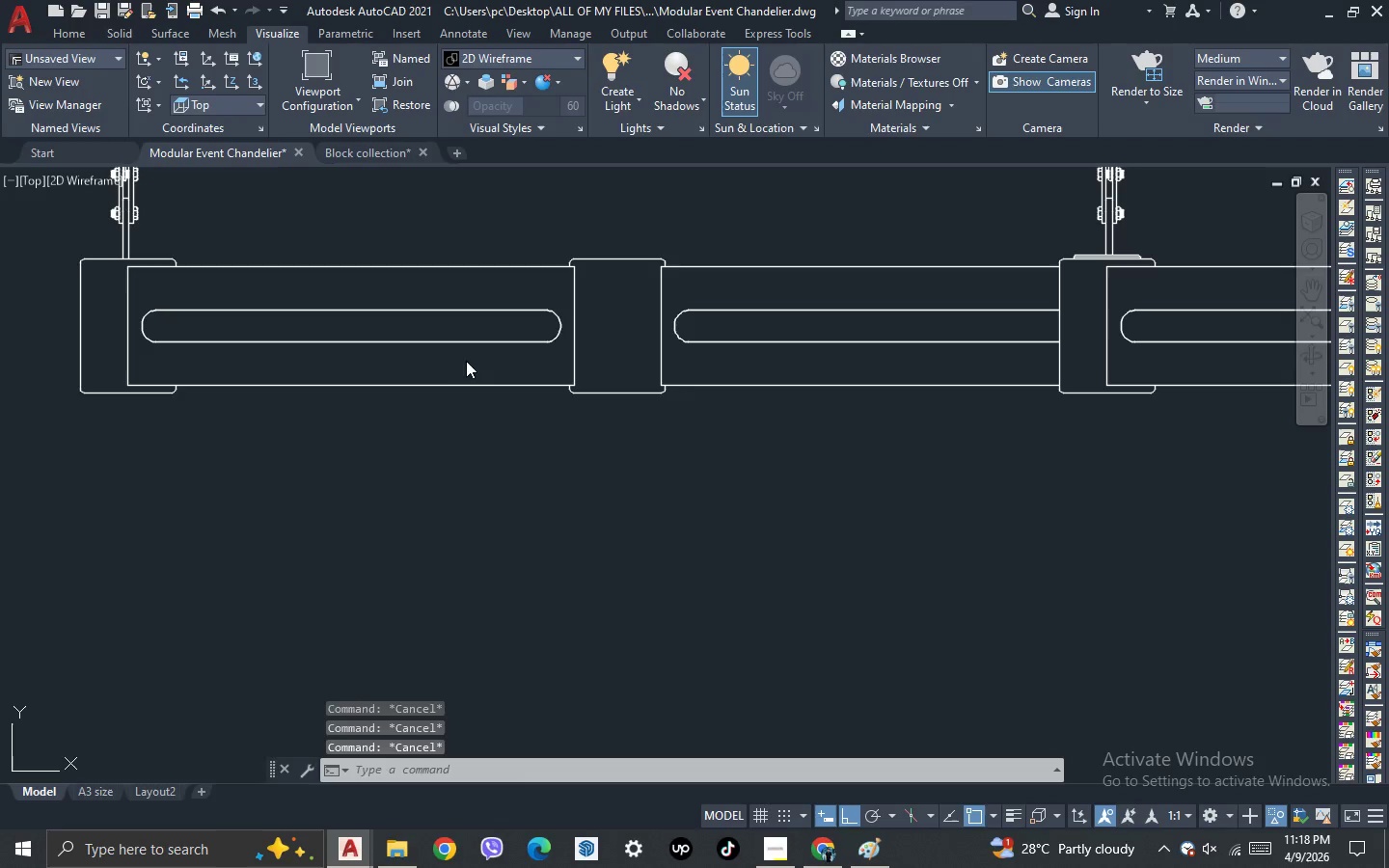 
left_click([192, 73])
 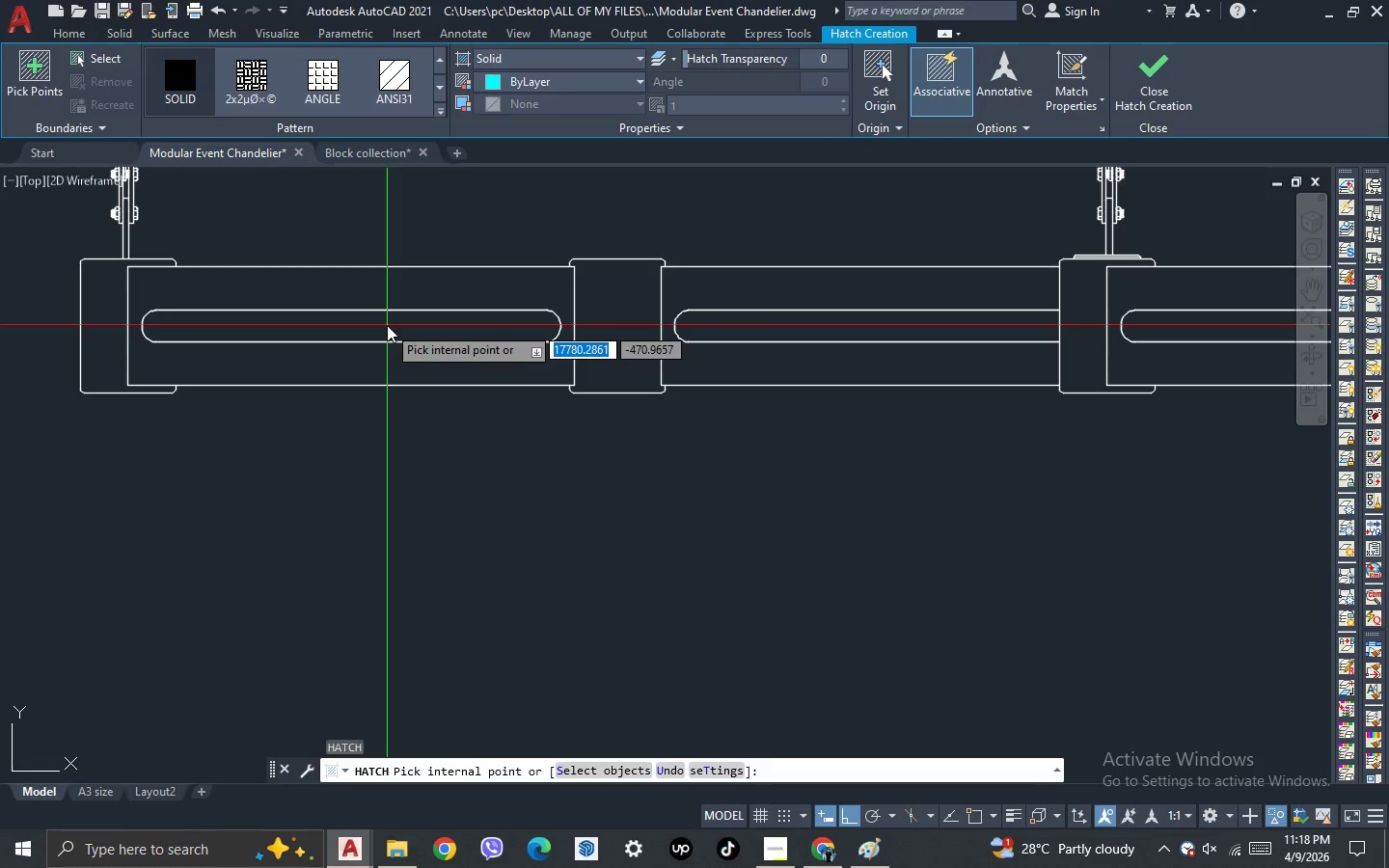 
left_click([387, 325])
 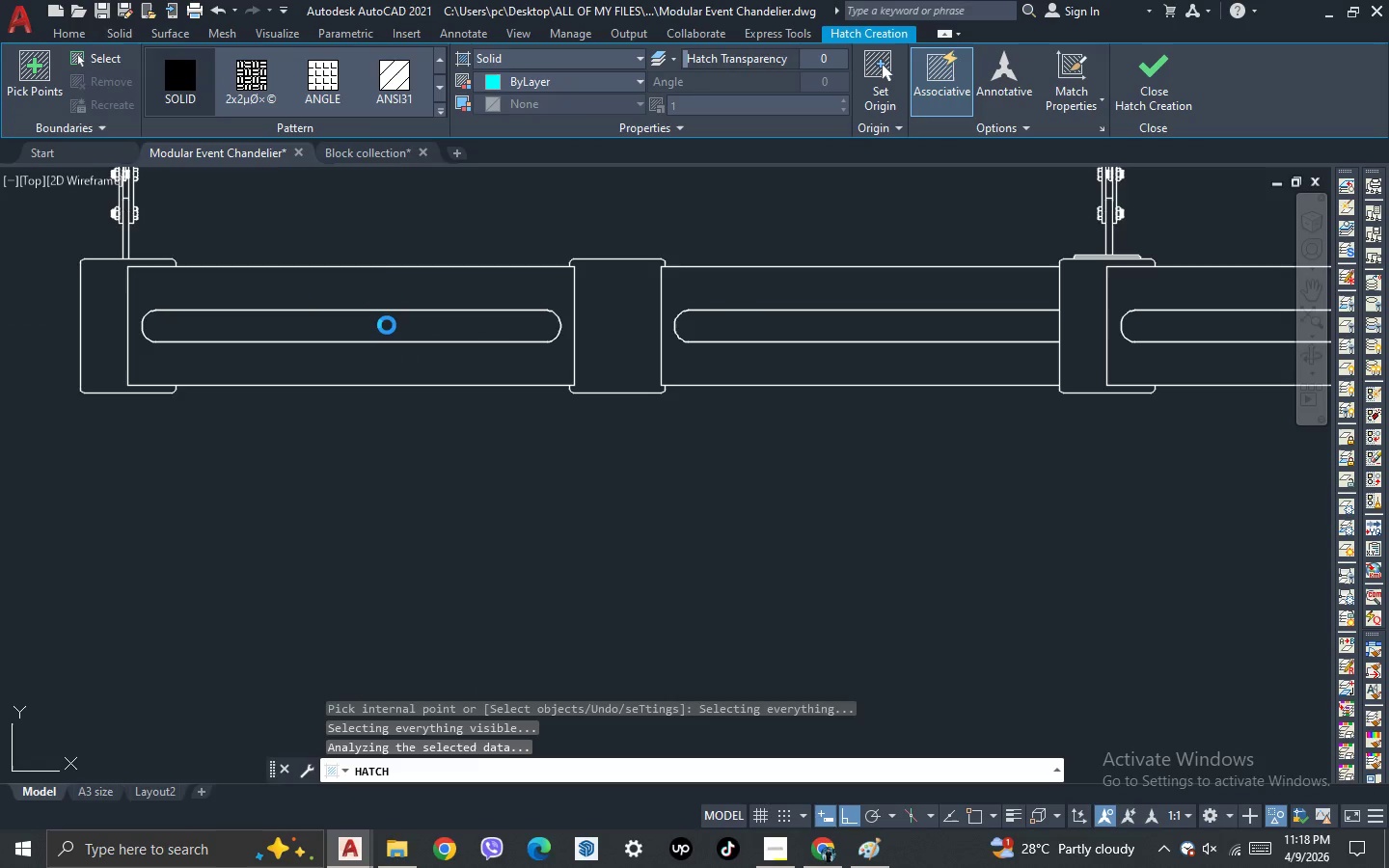 
wait(8.06)
 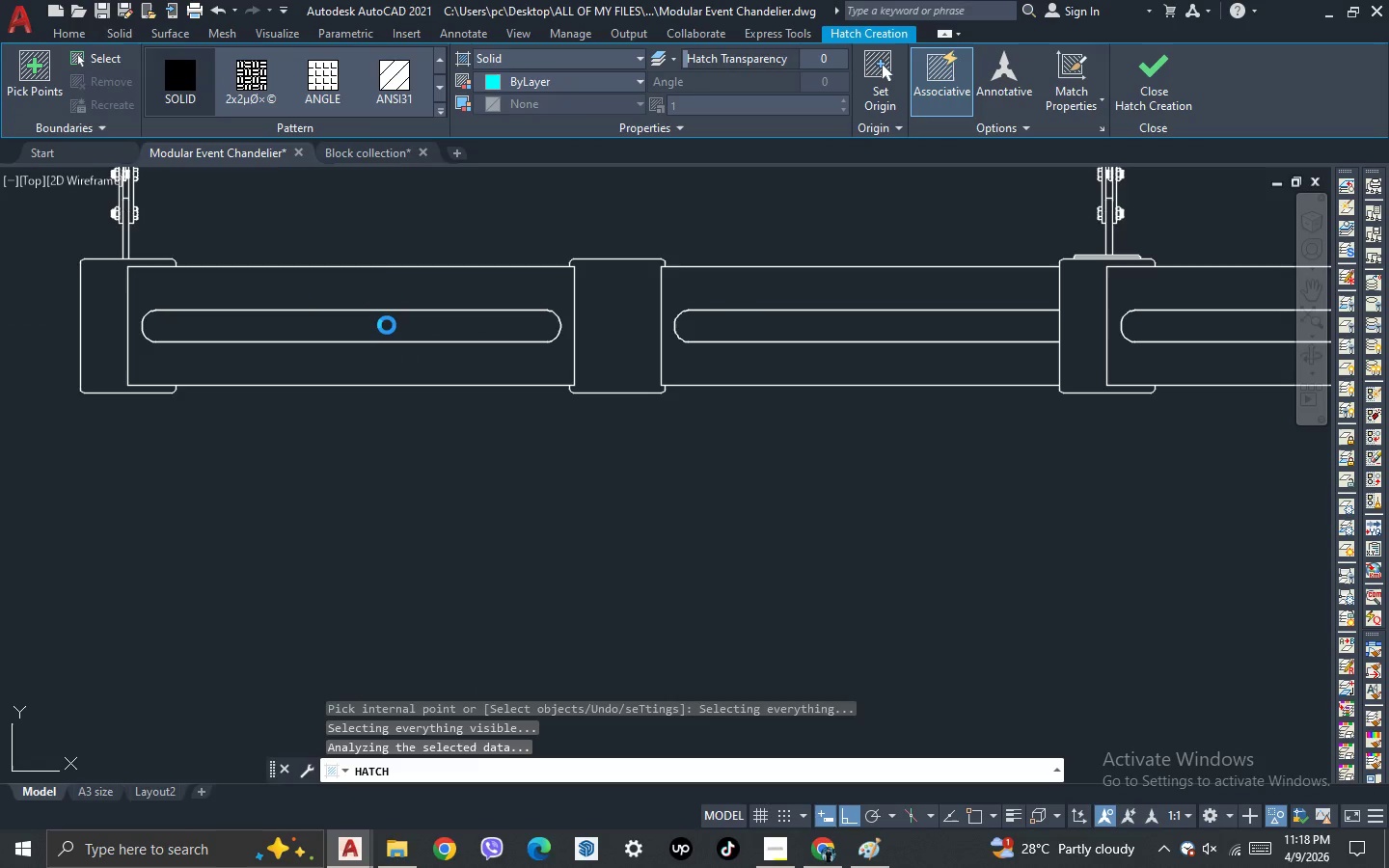 
key(Space)
 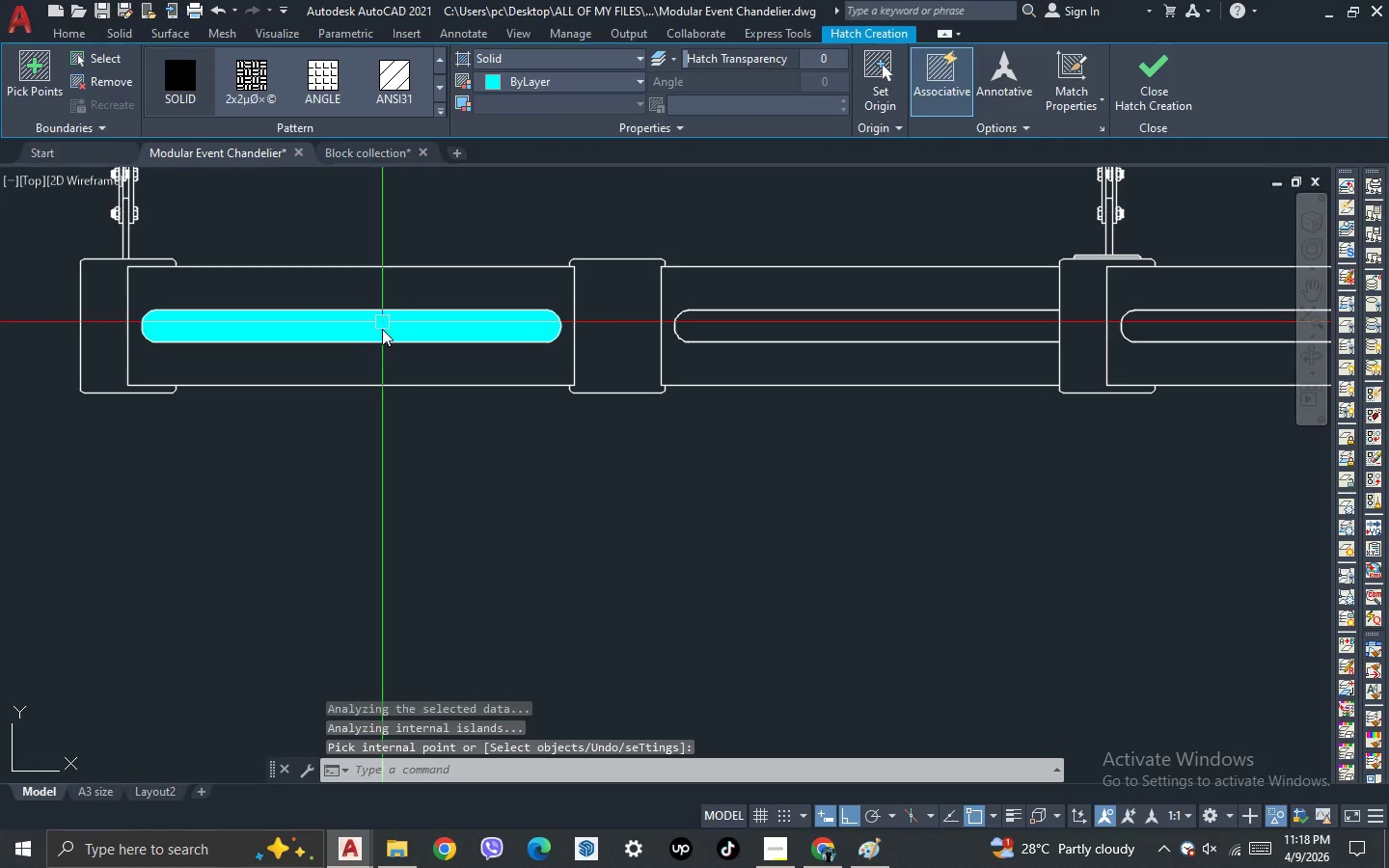 
scroll: coordinate [418, 404], scroll_direction: down, amount: 5.0
 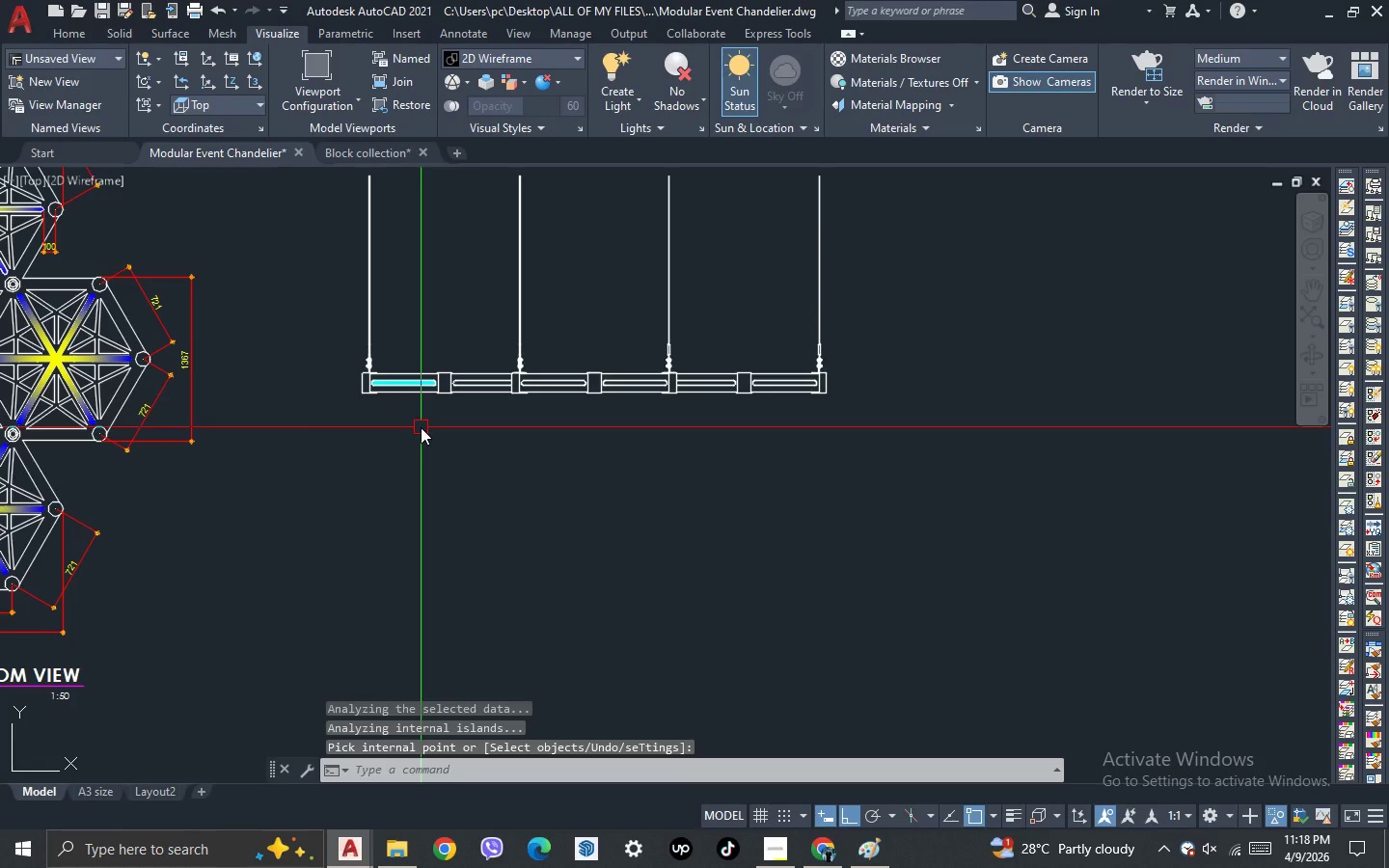 
scroll: coordinate [421, 427], scroll_direction: up, amount: 1.0
 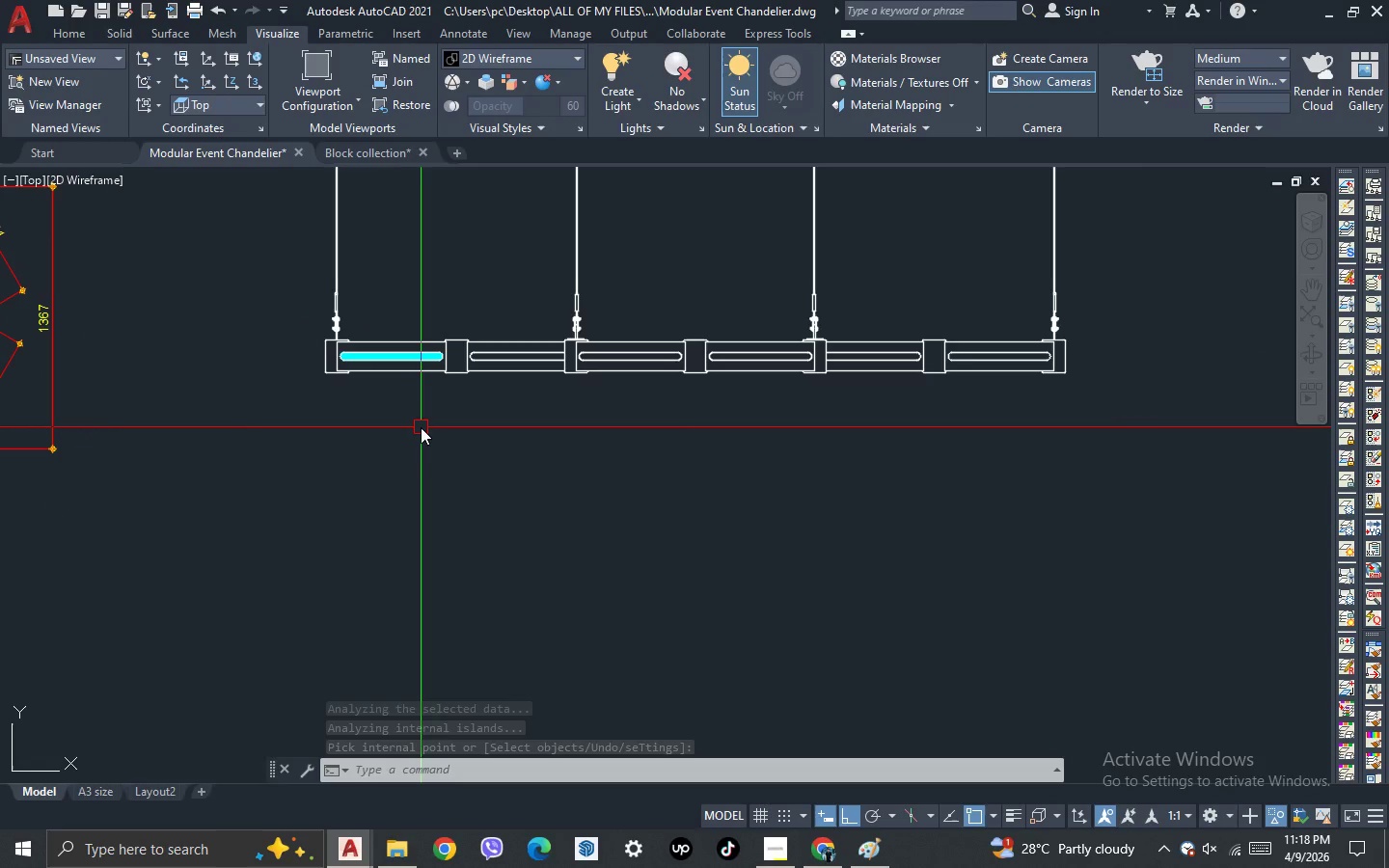 
key(M)
 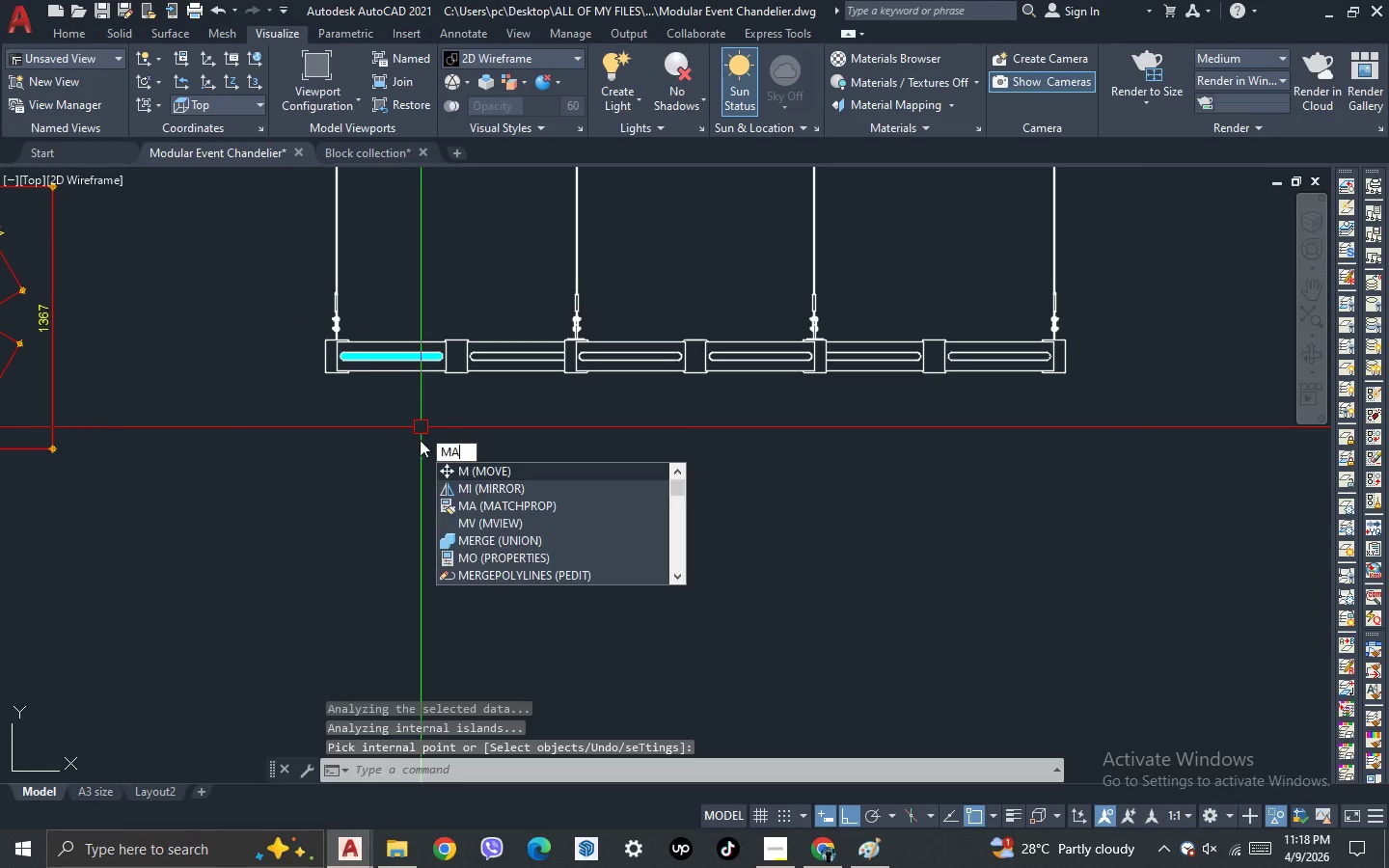 
key(A)
 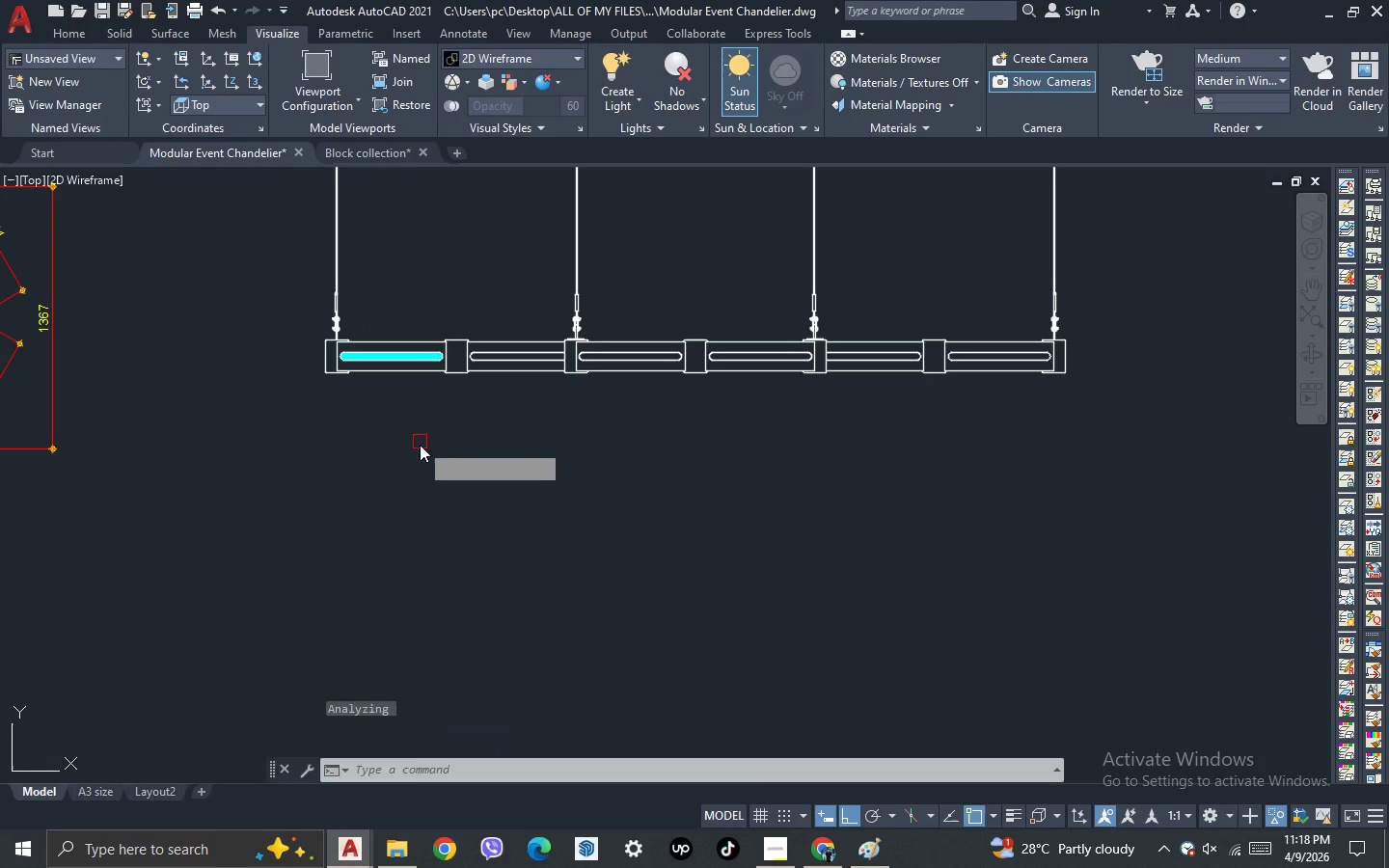 
key(Space)
 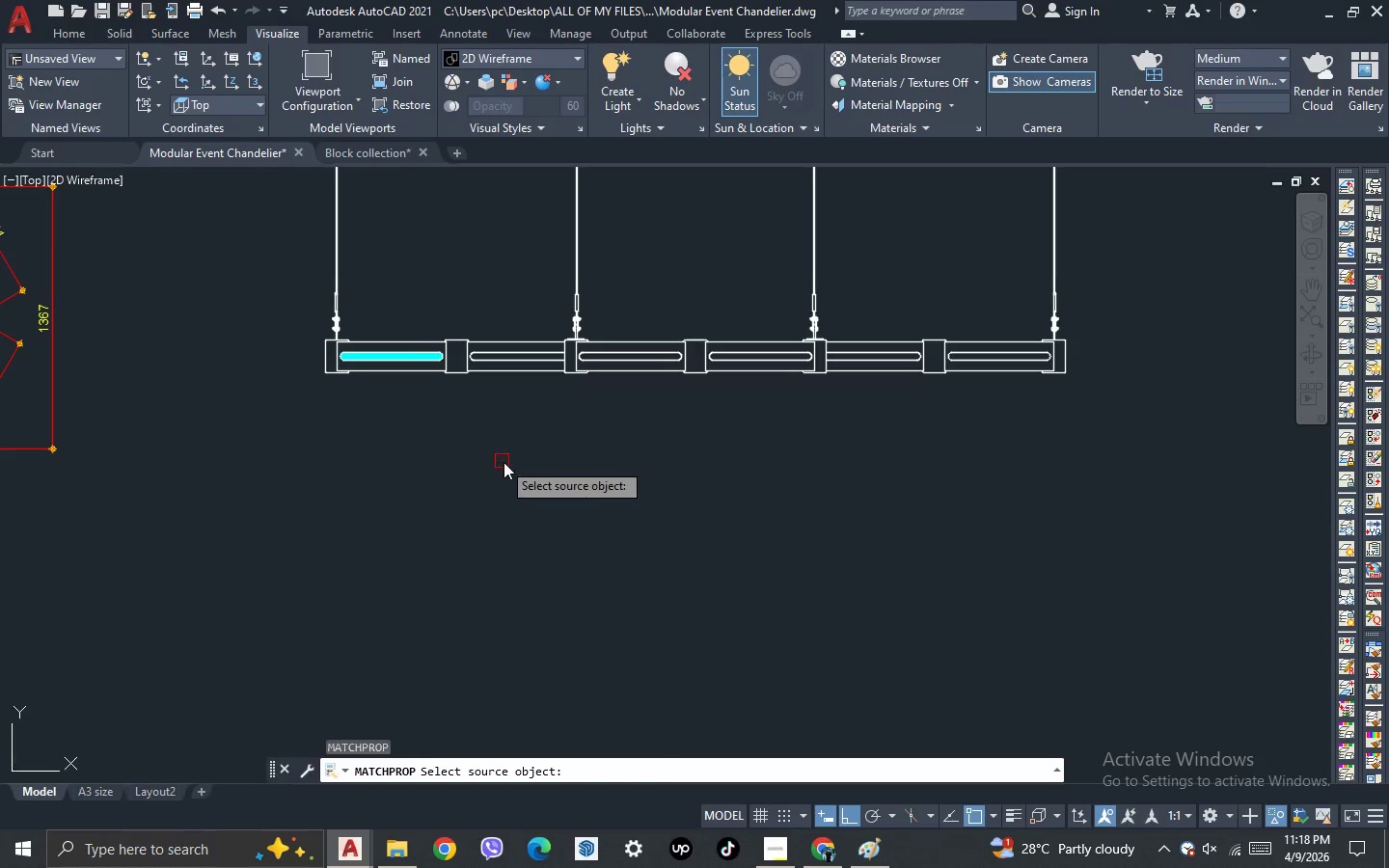 
scroll: coordinate [506, 467], scroll_direction: down, amount: 2.0
 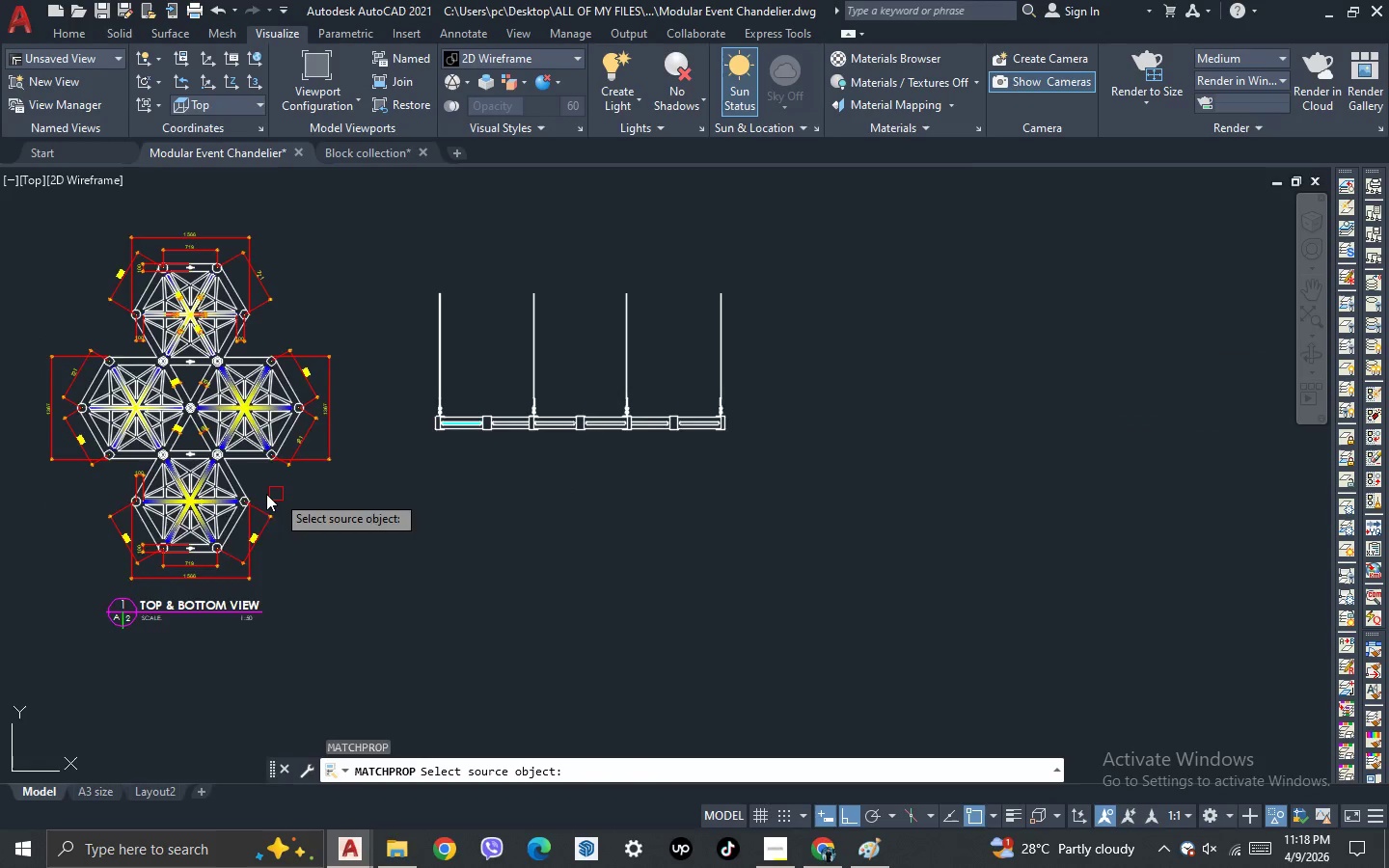 
scroll: coordinate [255, 334], scroll_direction: up, amount: 7.0
 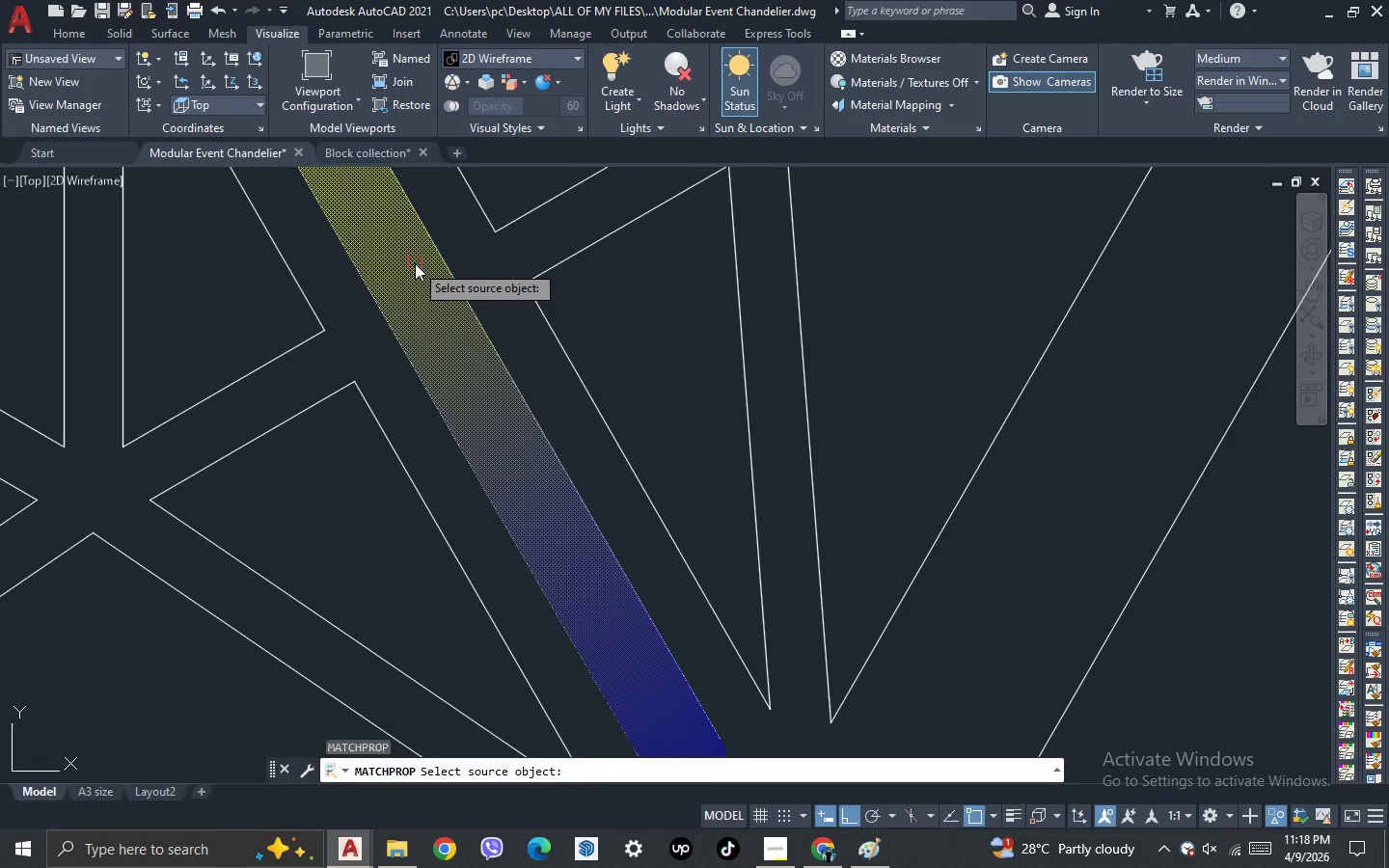 
left_click([415, 263])
 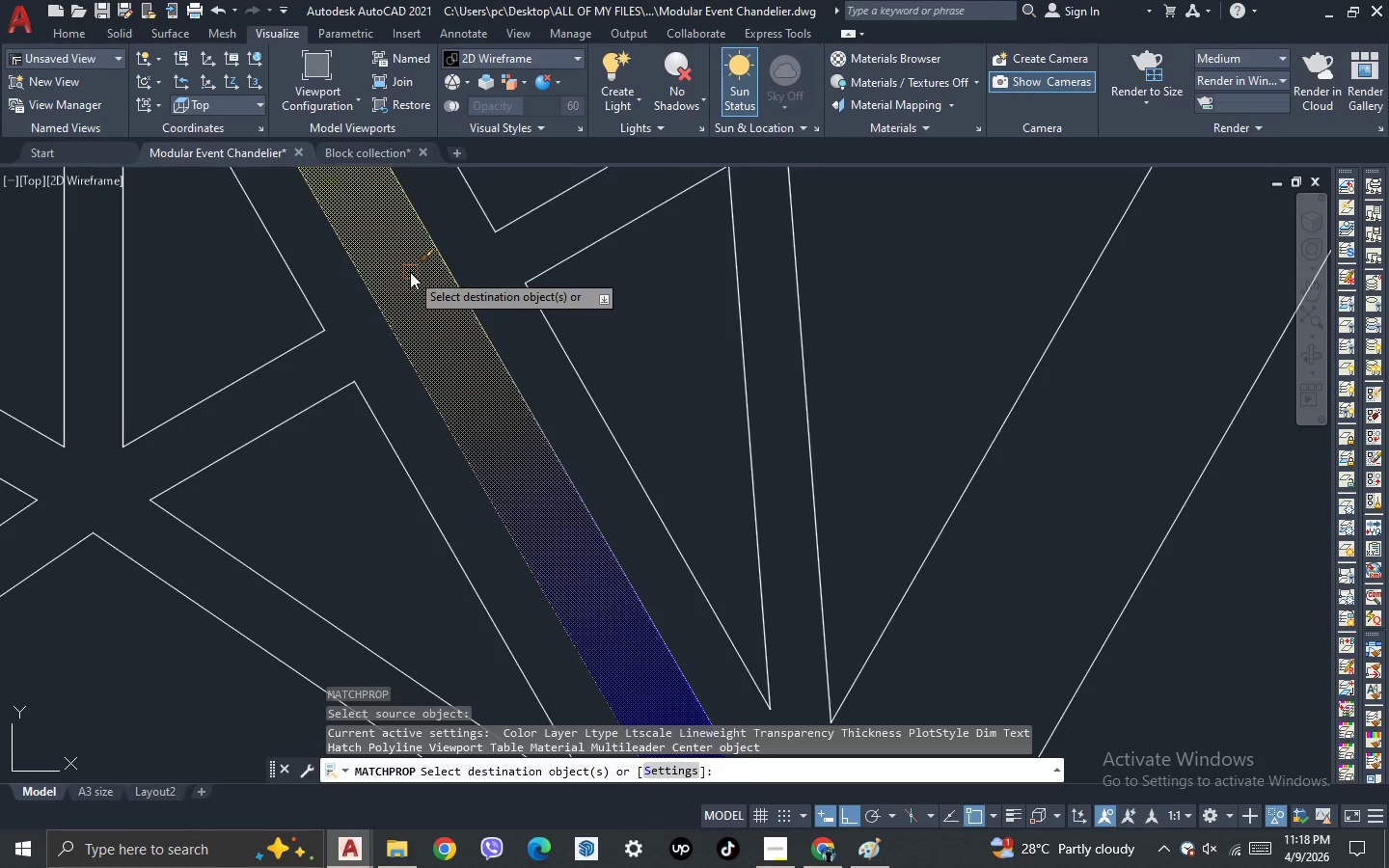 
scroll: coordinate [405, 331], scroll_direction: down, amount: 8.0
 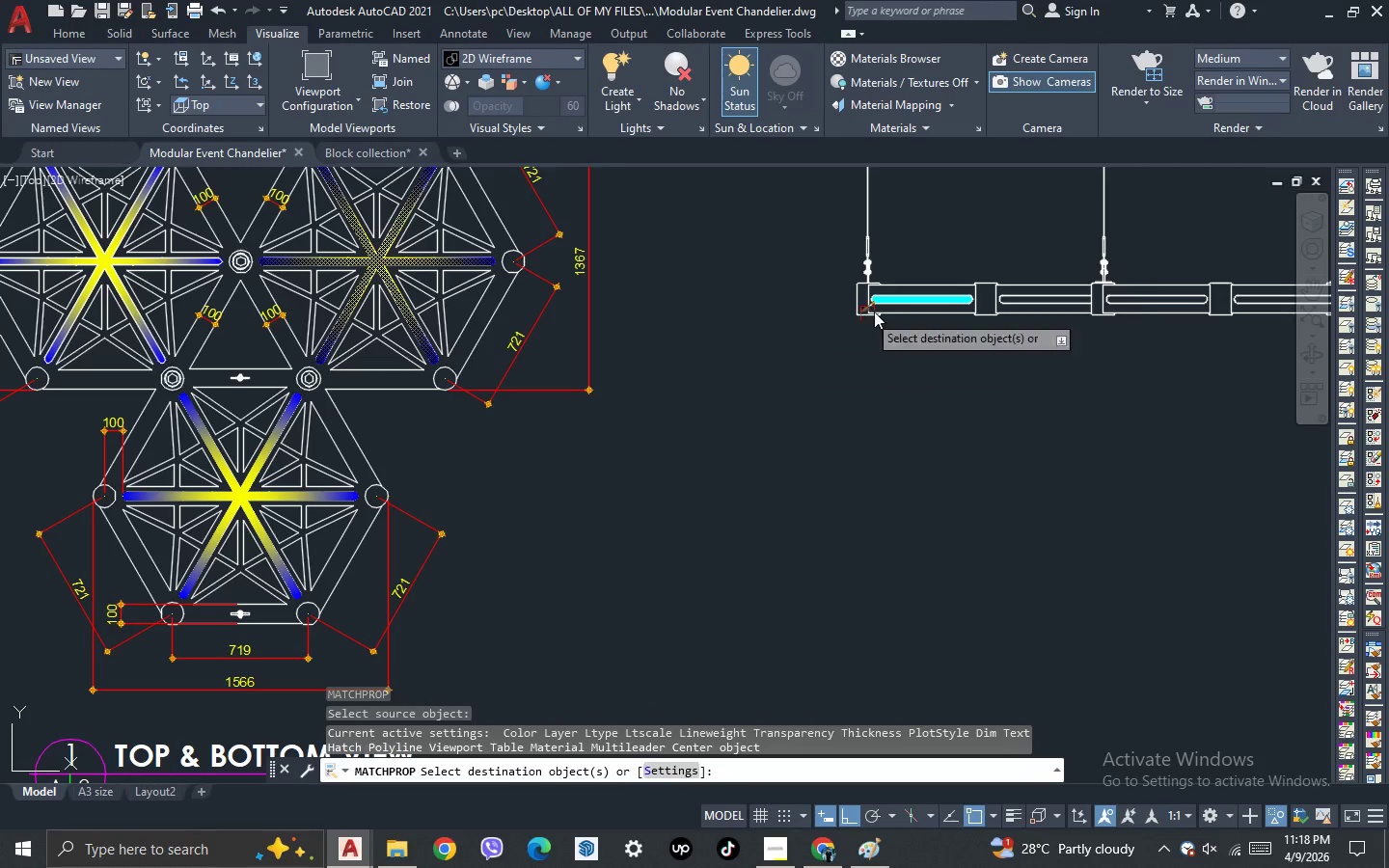 
scroll: coordinate [955, 276], scroll_direction: up, amount: 5.0
 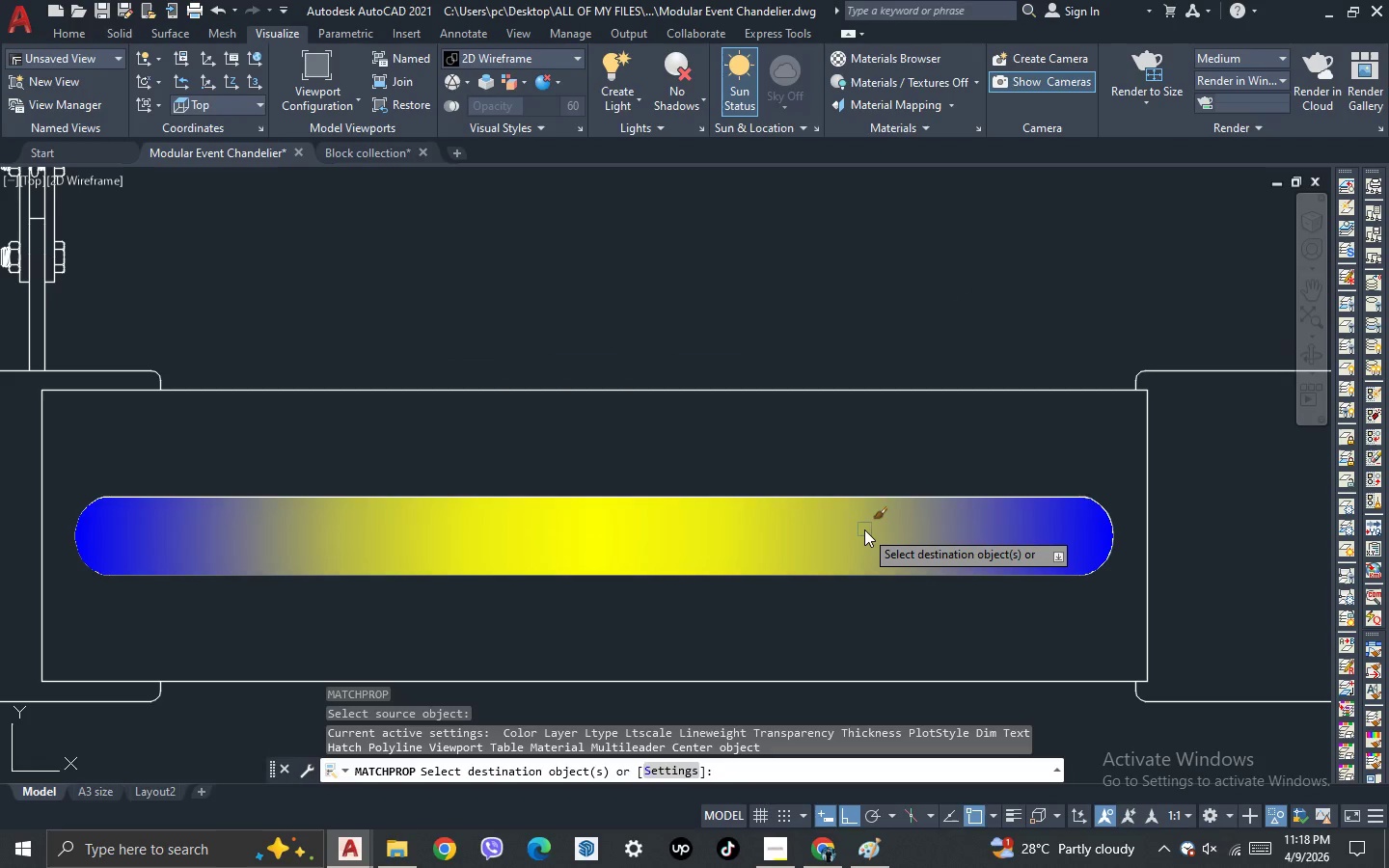 
left_click([864, 529])
 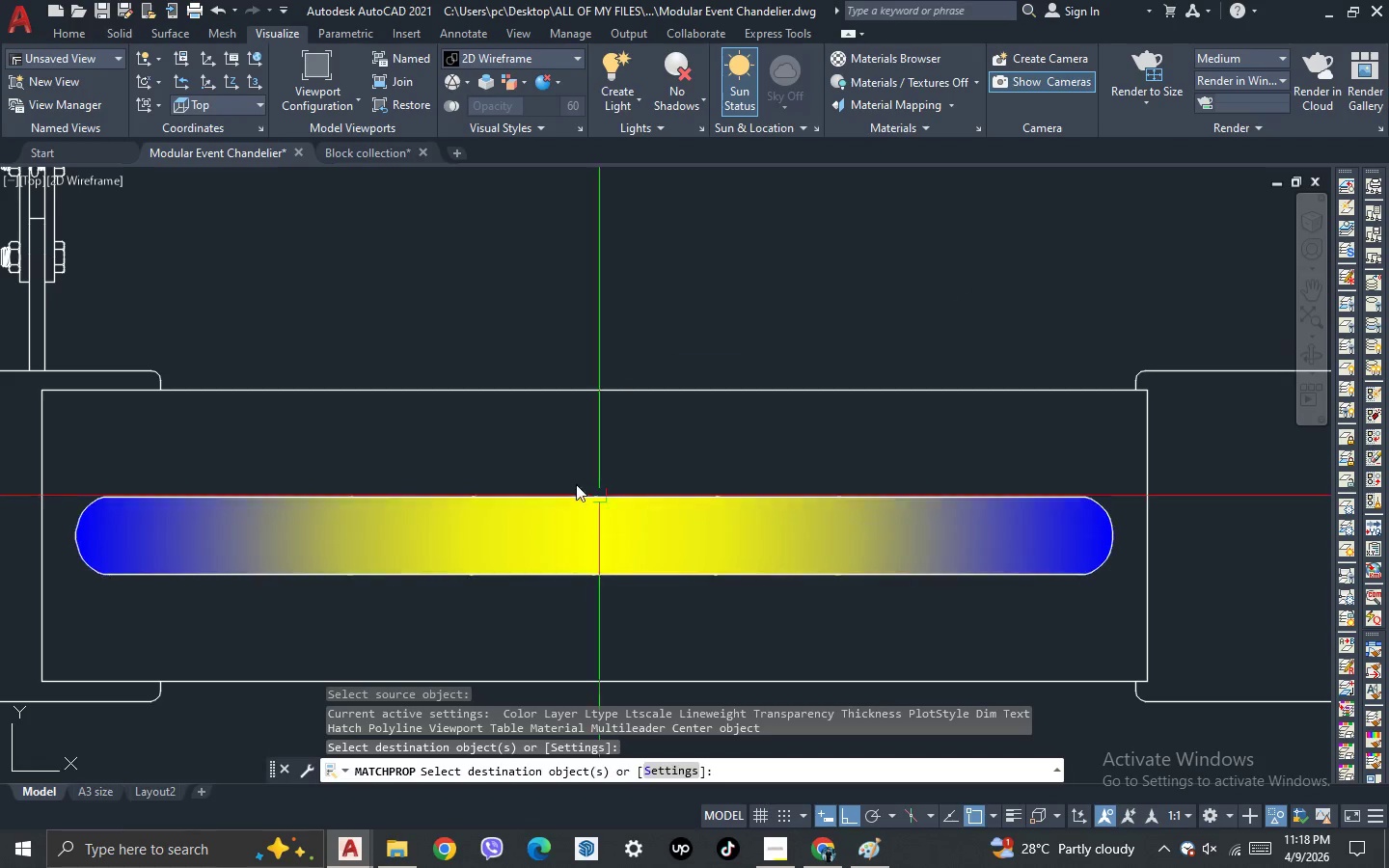 
key(Escape)
 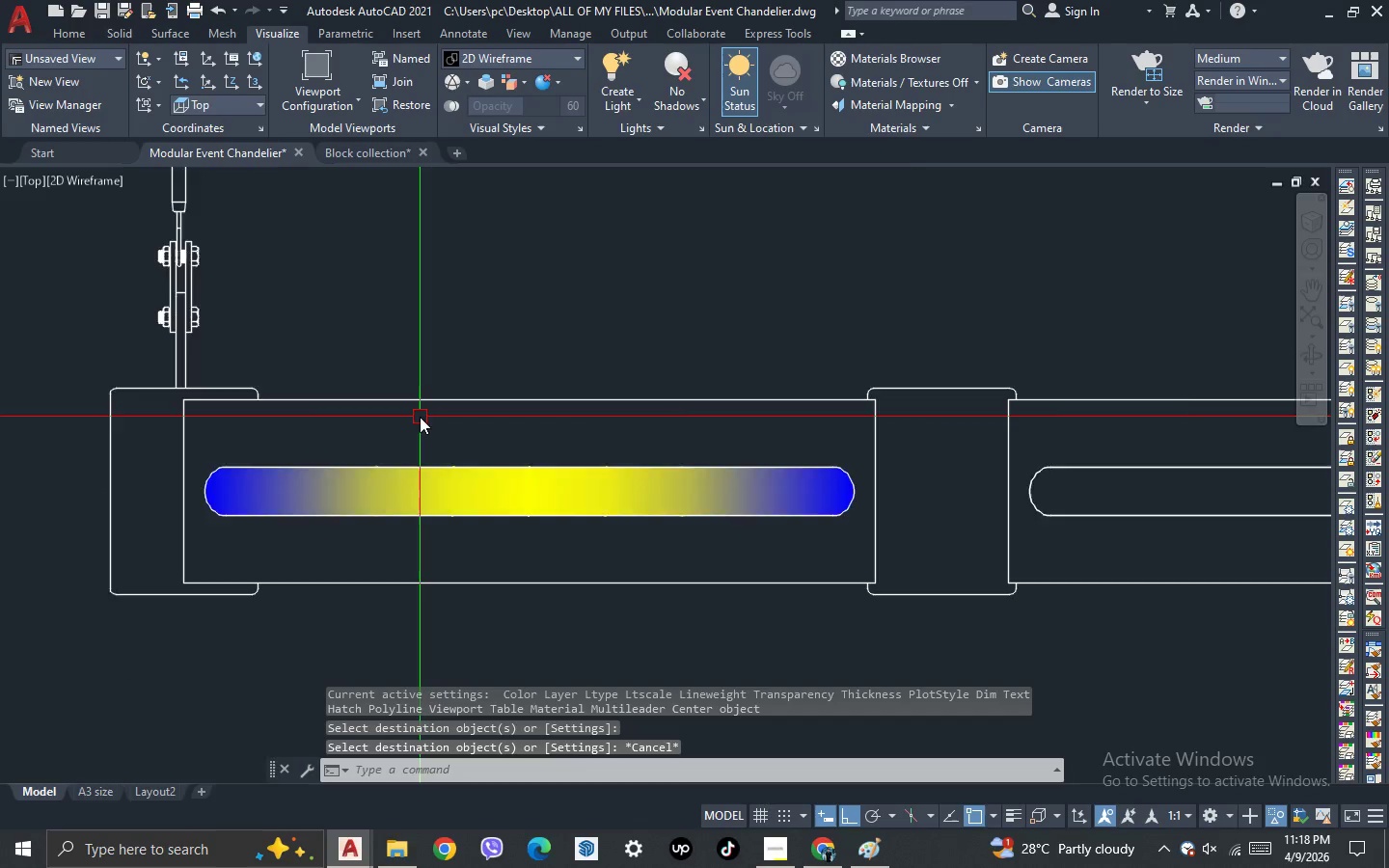 
left_click([507, 438])
 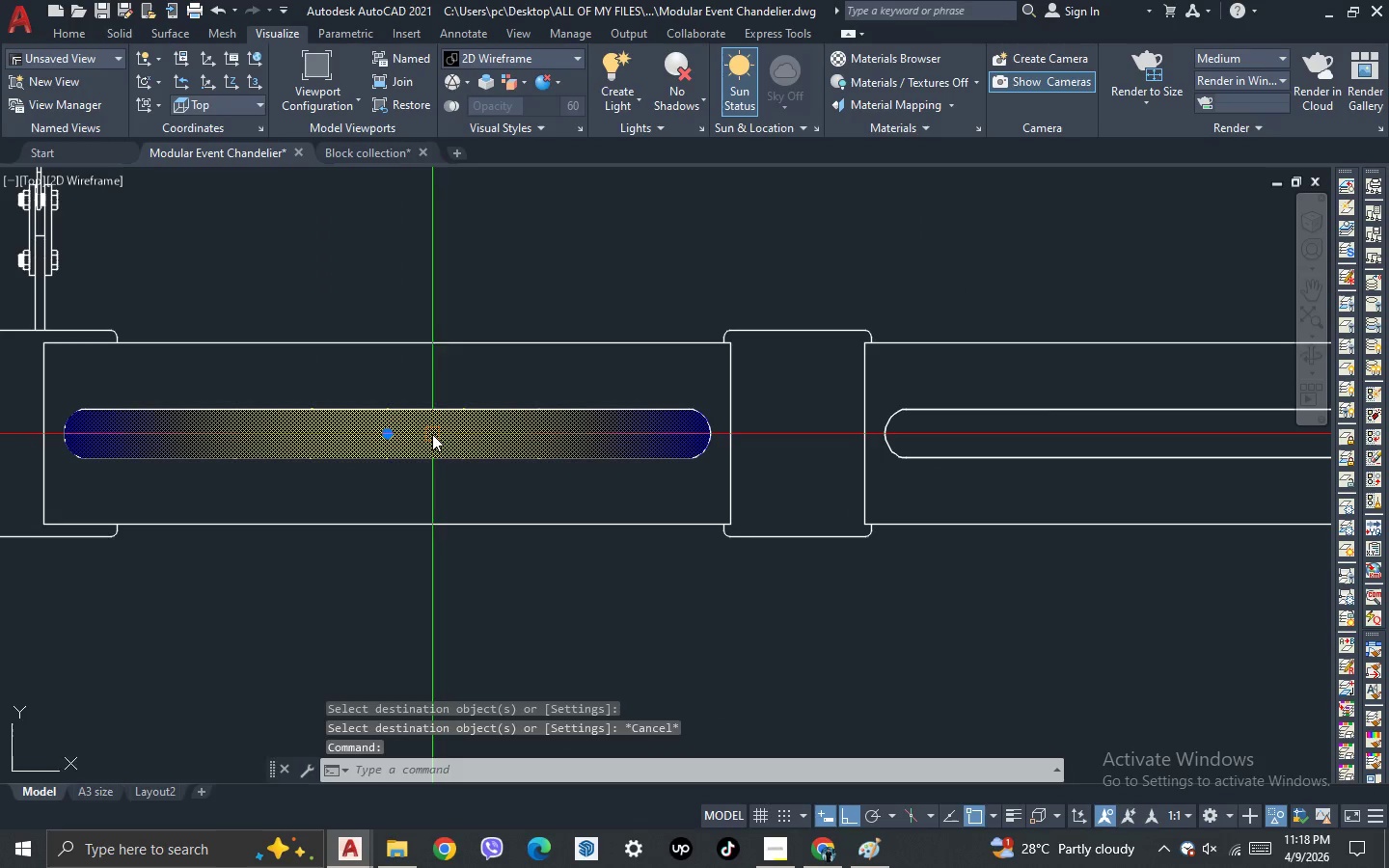 
scroll: coordinate [717, 545], scroll_direction: down, amount: 4.0
 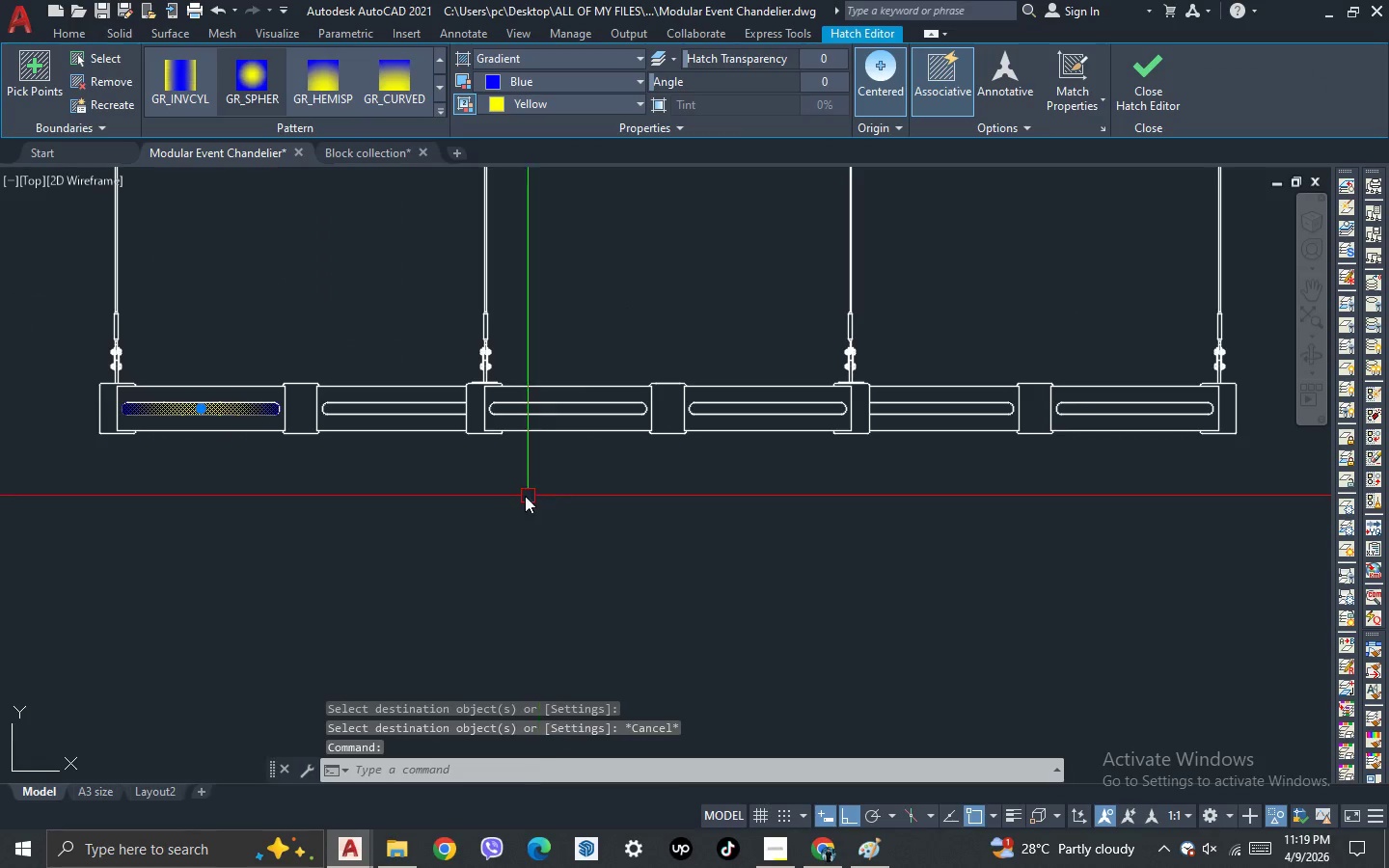 
key(Control+Shift+C)
 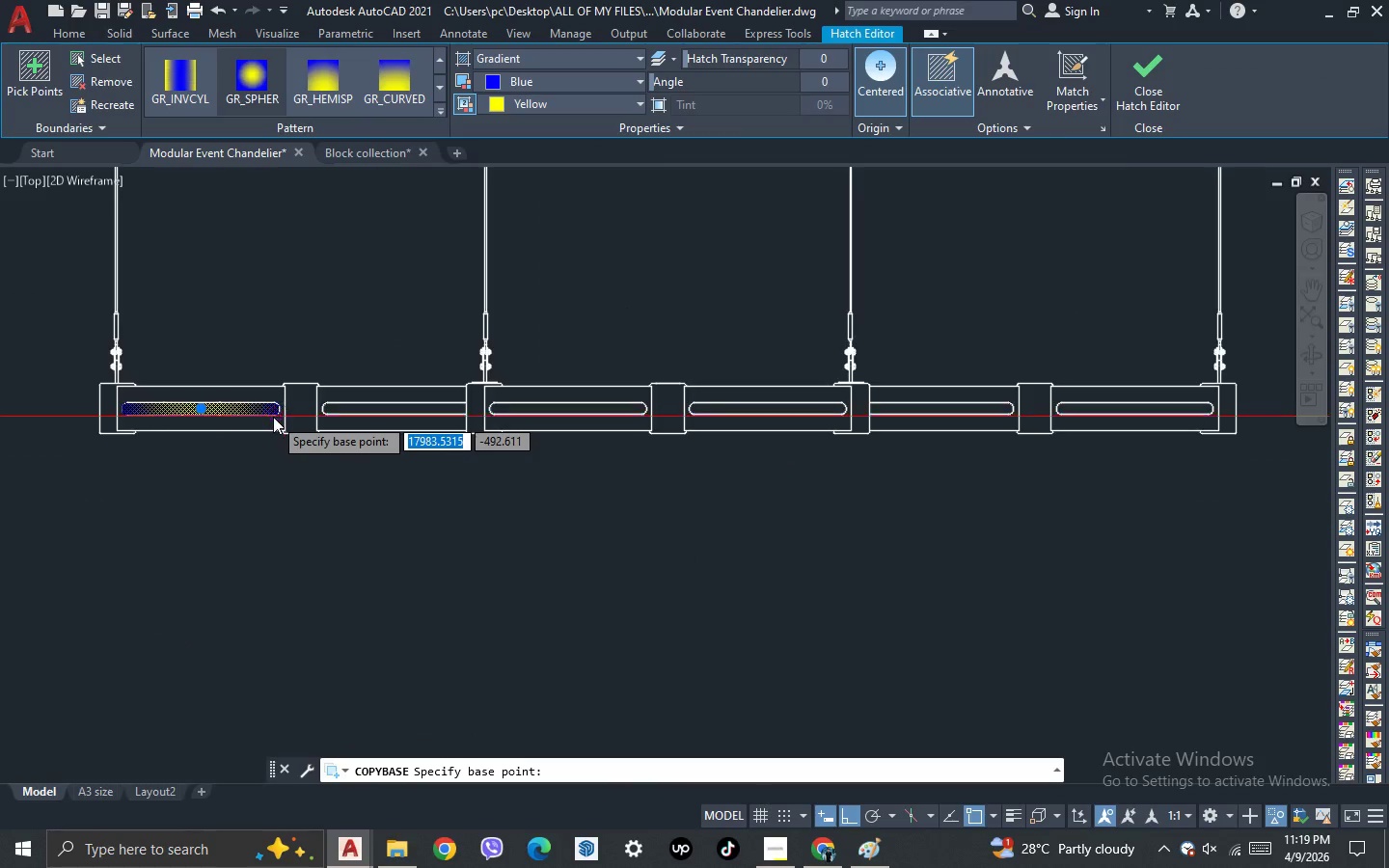 
scroll: coordinate [276, 408], scroll_direction: up, amount: 5.0
 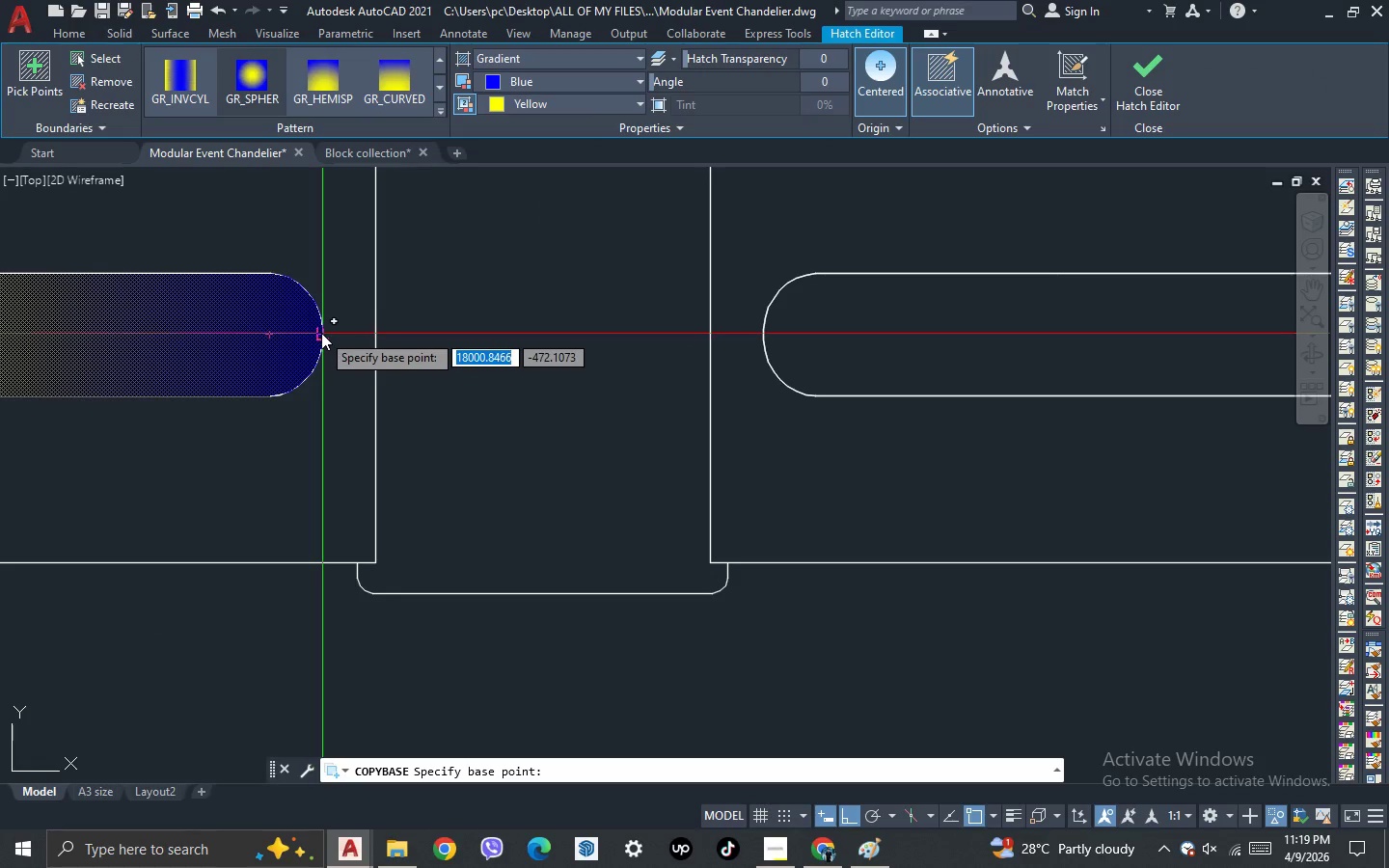 
left_click([321, 333])
 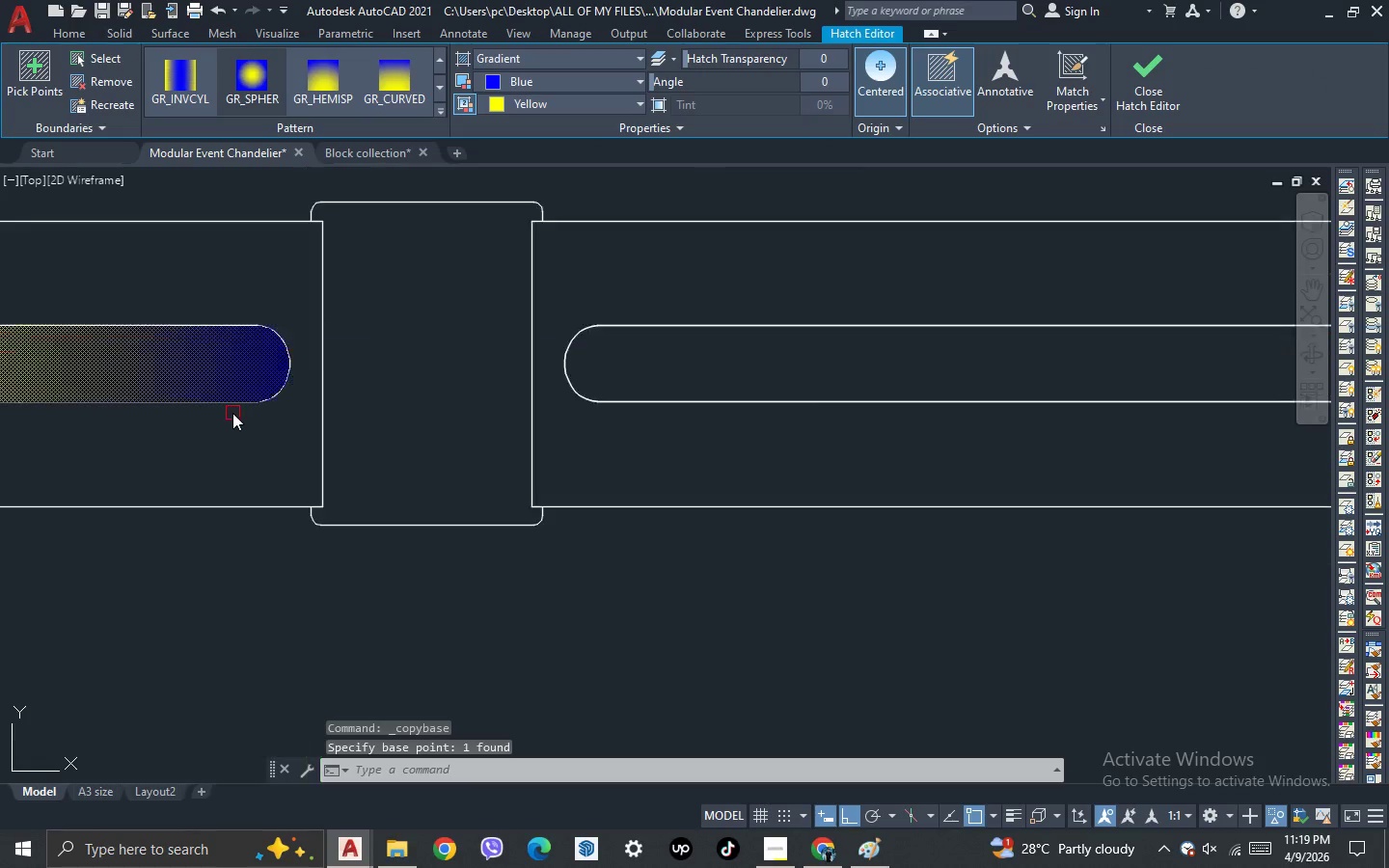 
scroll: coordinate [481, 425], scroll_direction: down, amount: 3.0
 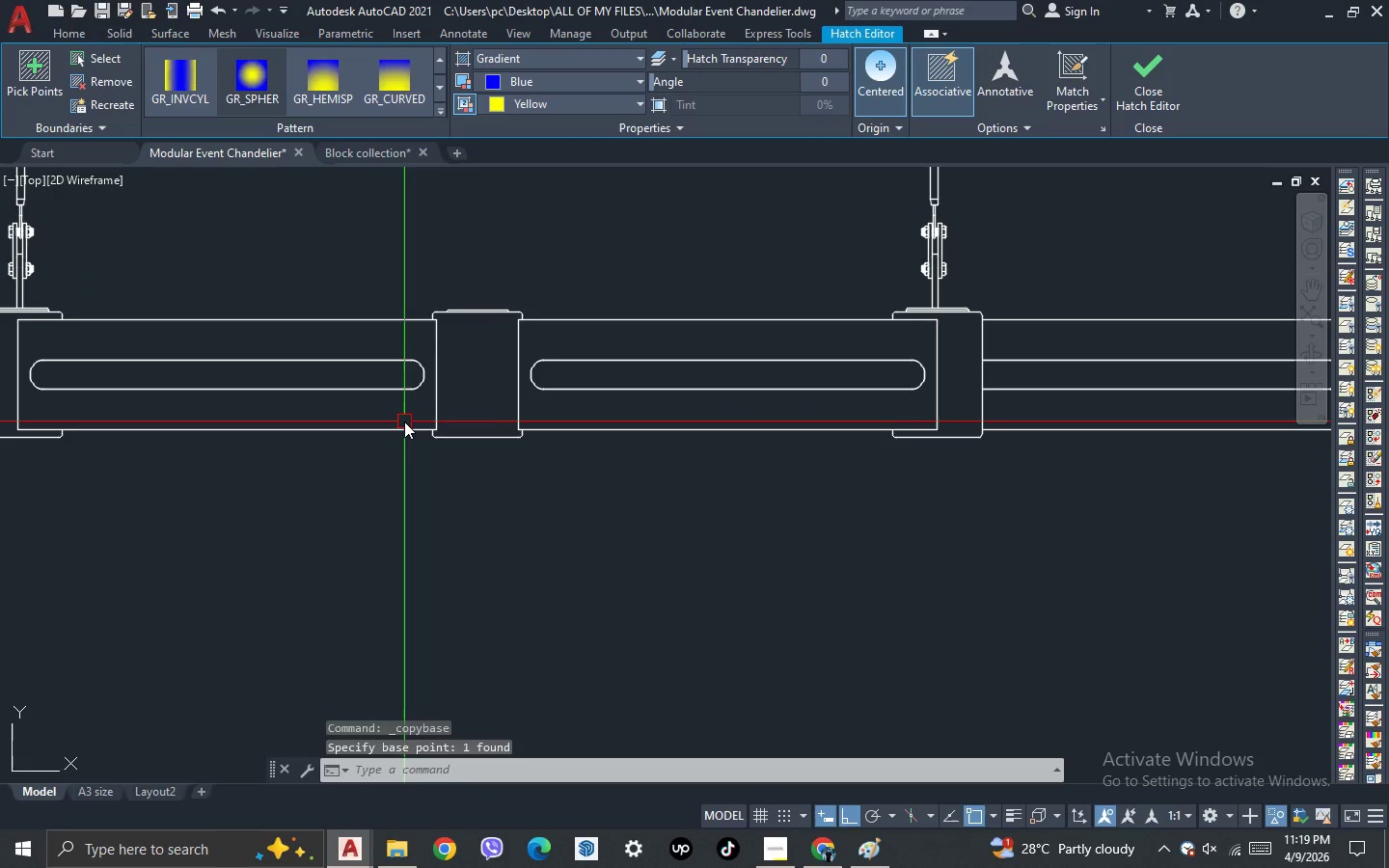 
key(Control+V)
 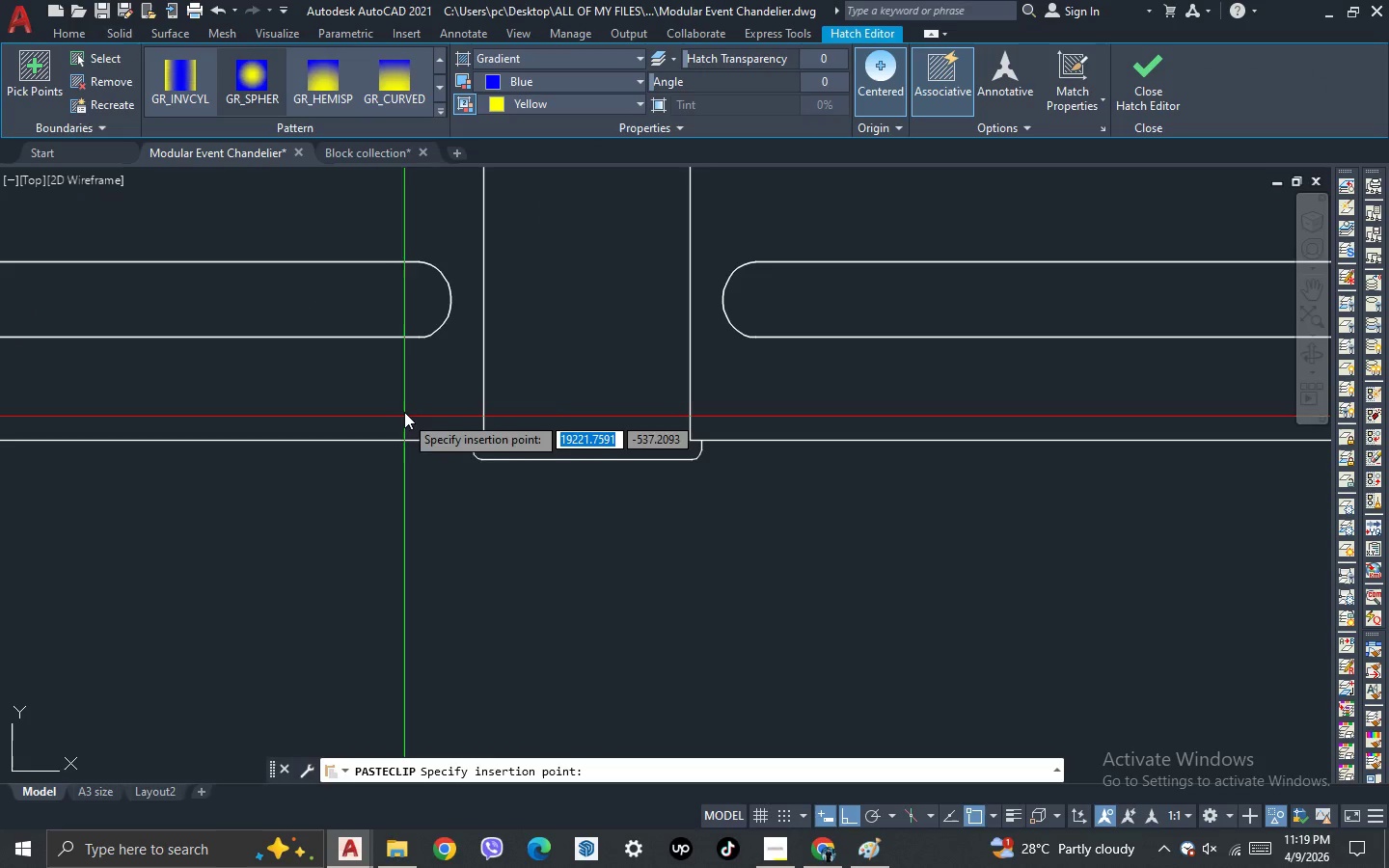 
scroll: coordinate [404, 421], scroll_direction: up, amount: 2.0
 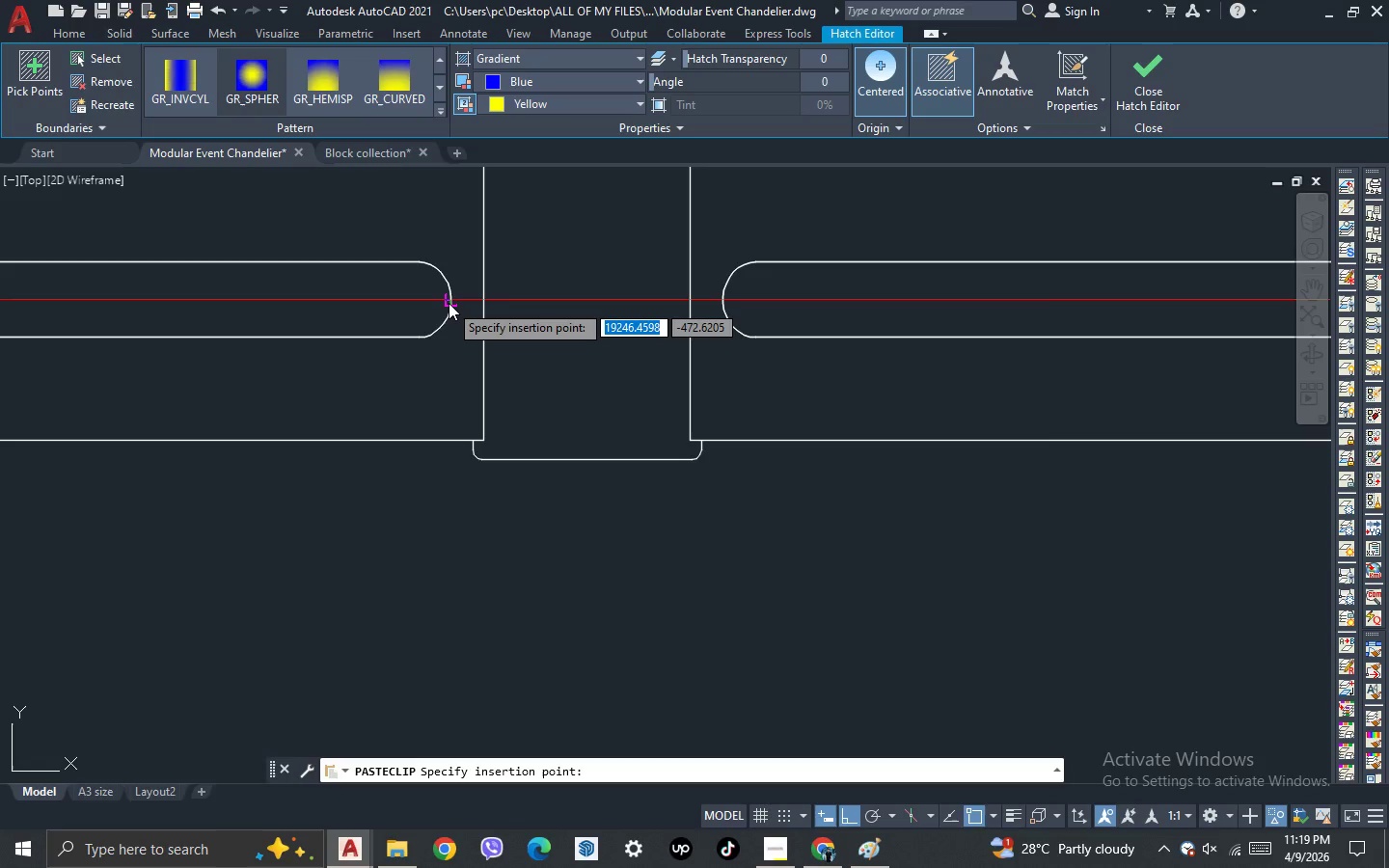 
left_click([449, 303])
 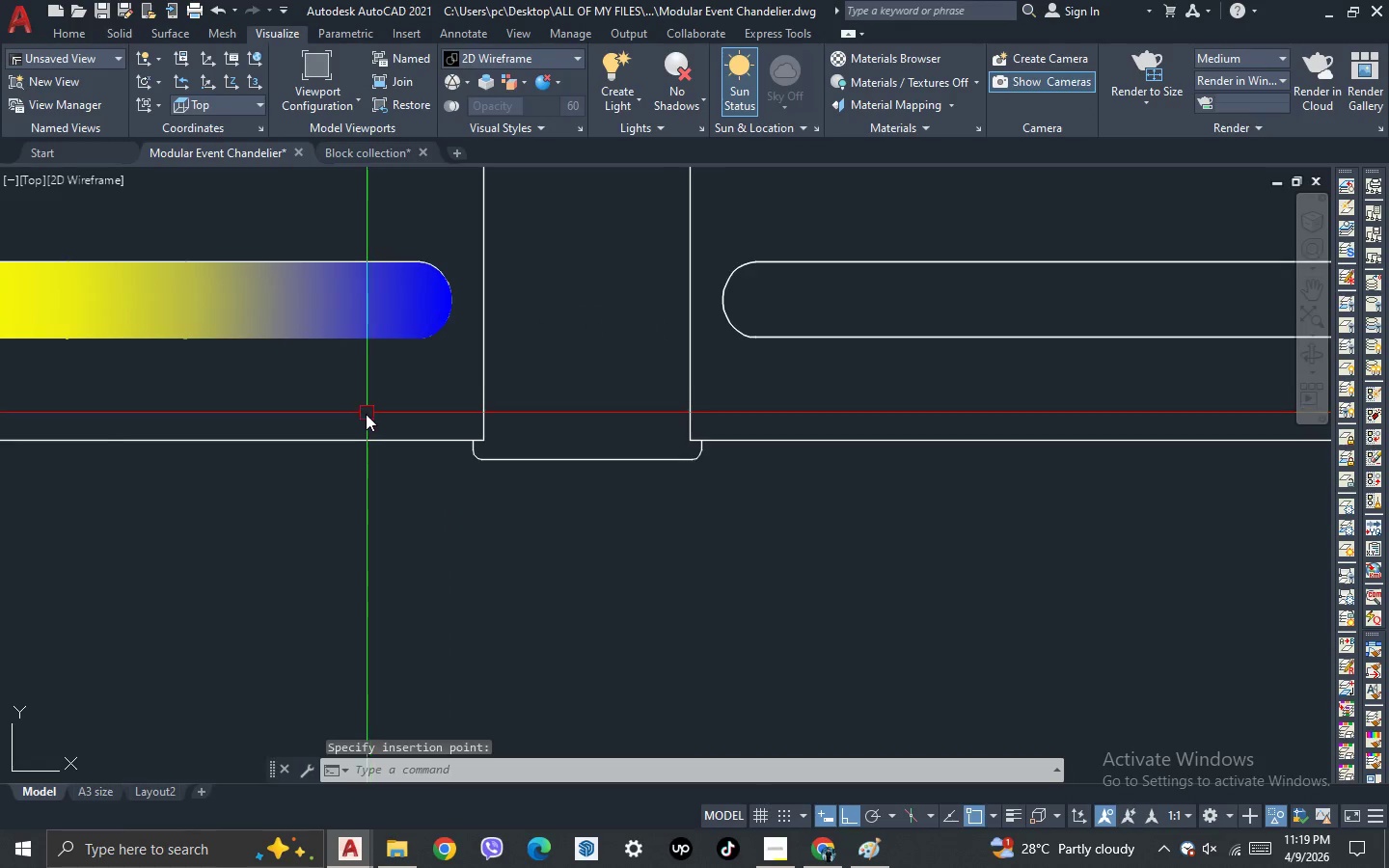 
scroll: coordinate [365, 420], scroll_direction: down, amount: 4.0
 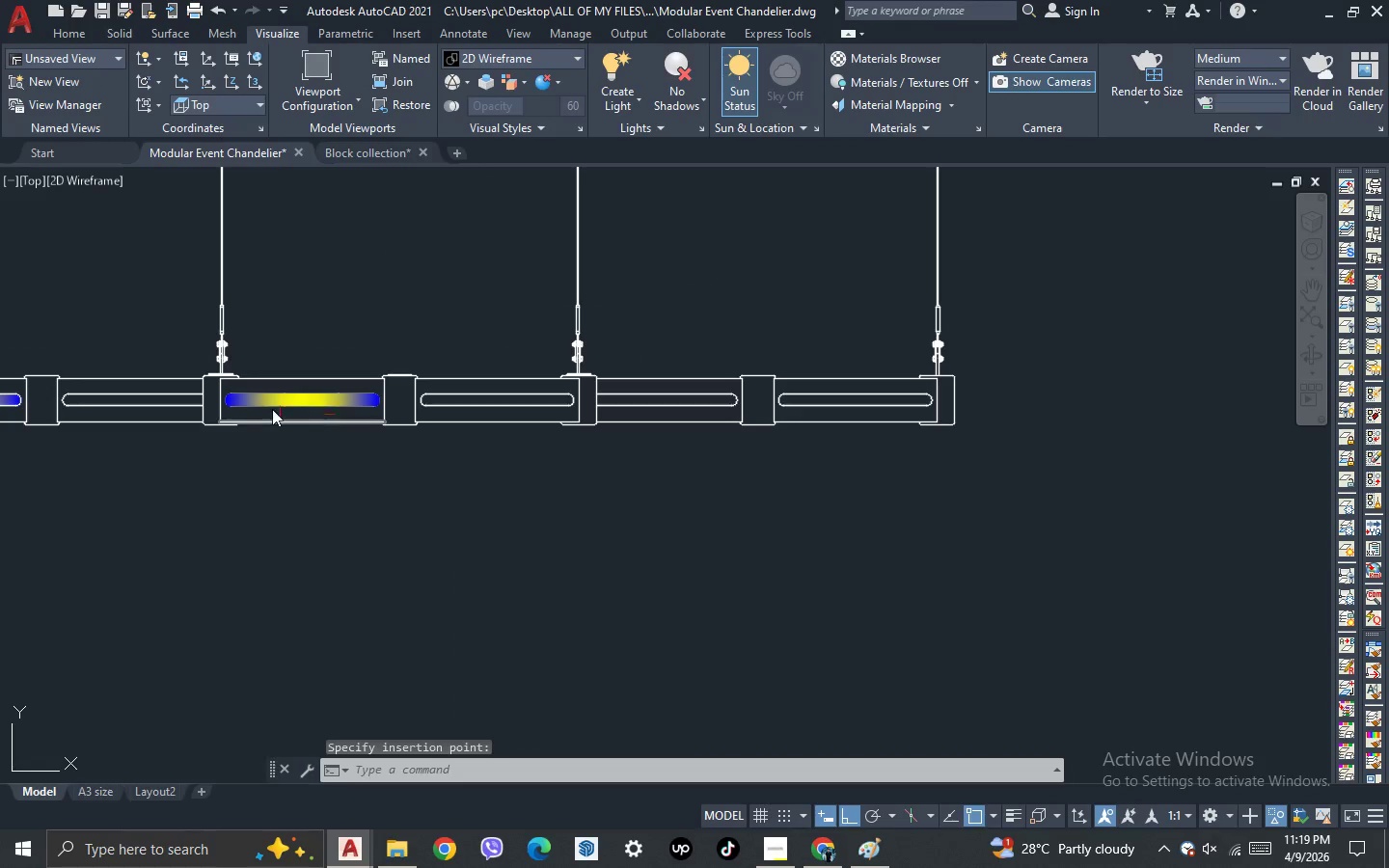 
scroll: coordinate [252, 405], scroll_direction: up, amount: 3.0
 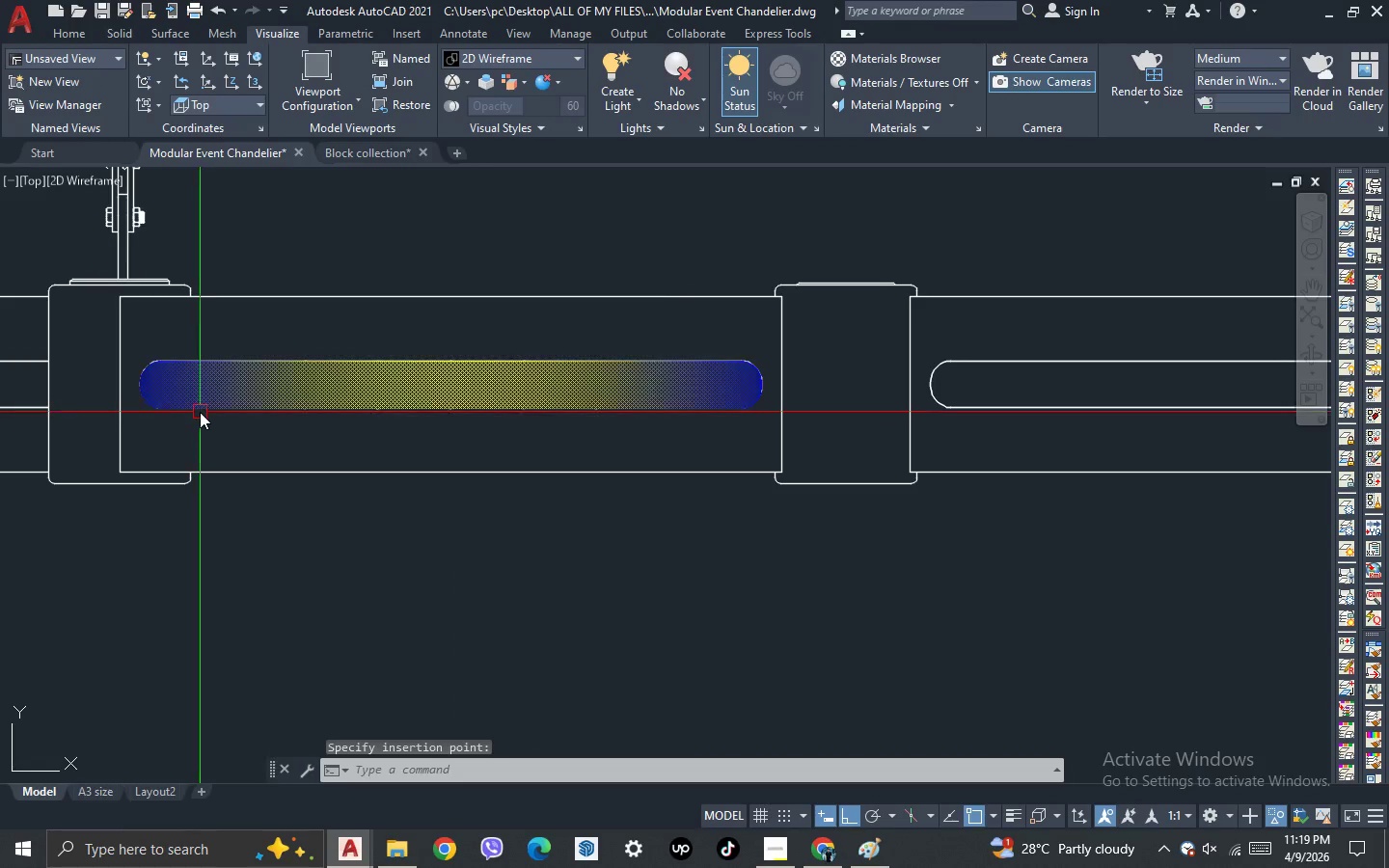 
scroll: coordinate [578, 407], scroll_direction: down, amount: 4.0
 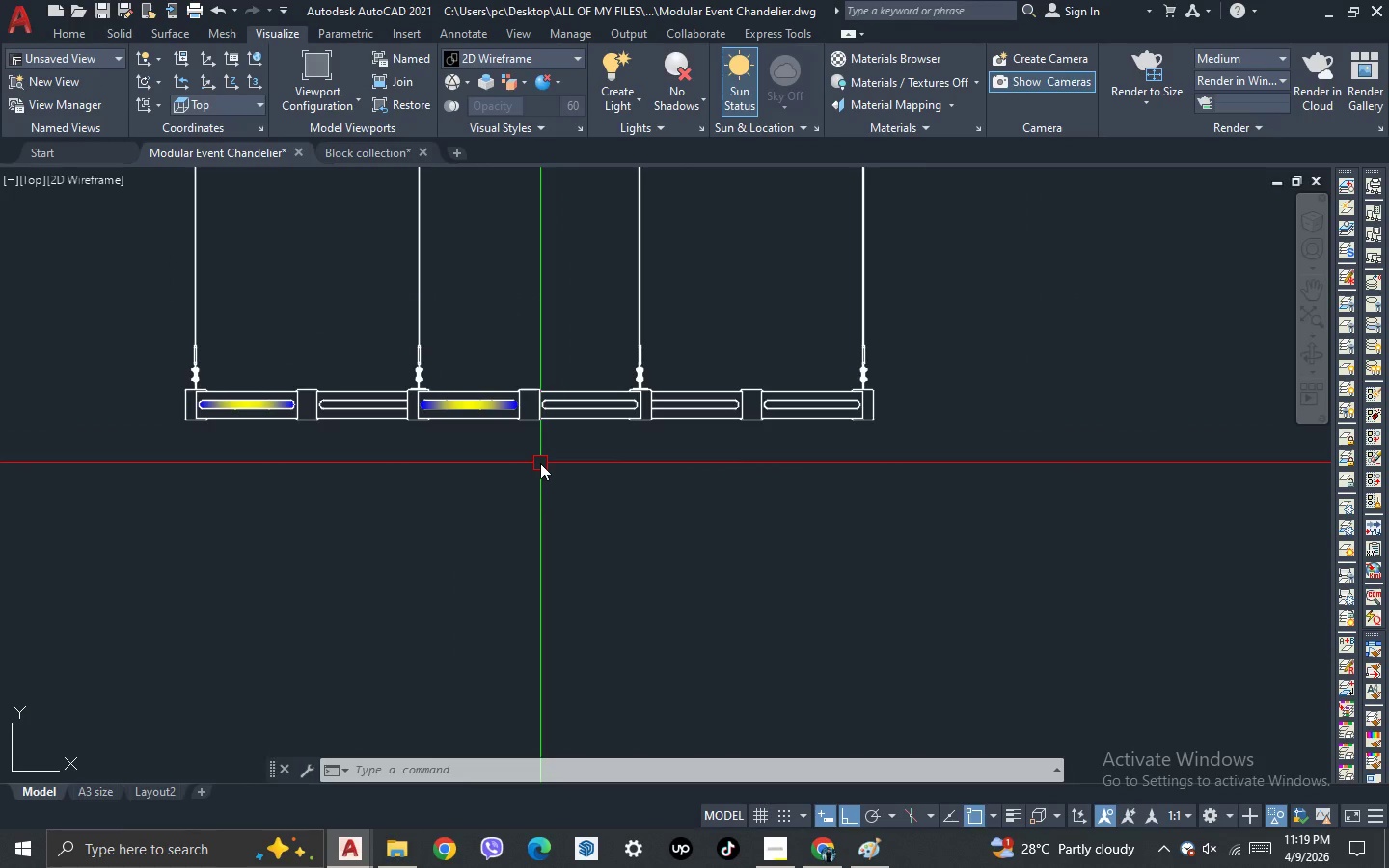 
scroll: coordinate [797, 418], scroll_direction: up, amount: 2.0
 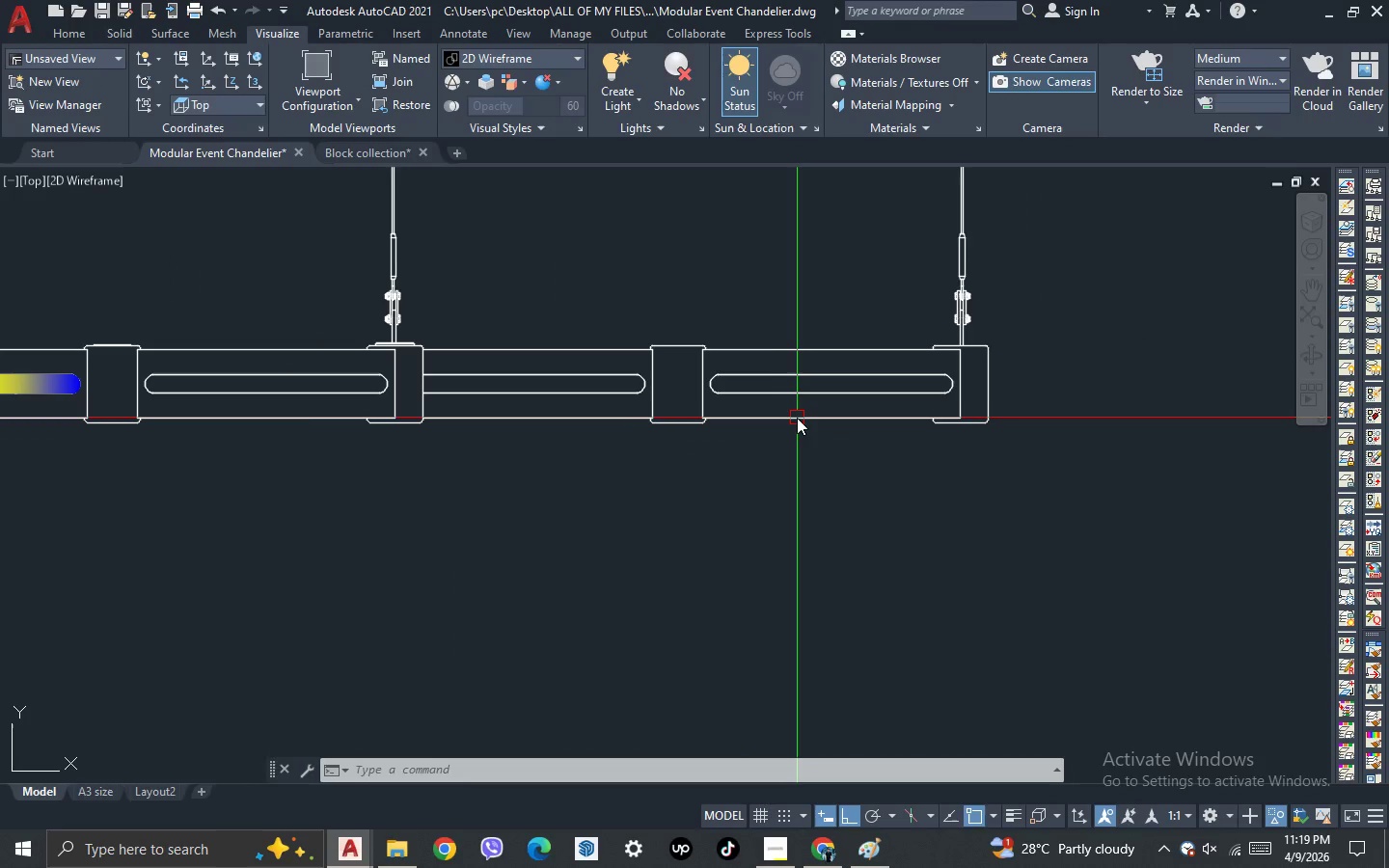 
key(Control+V)
 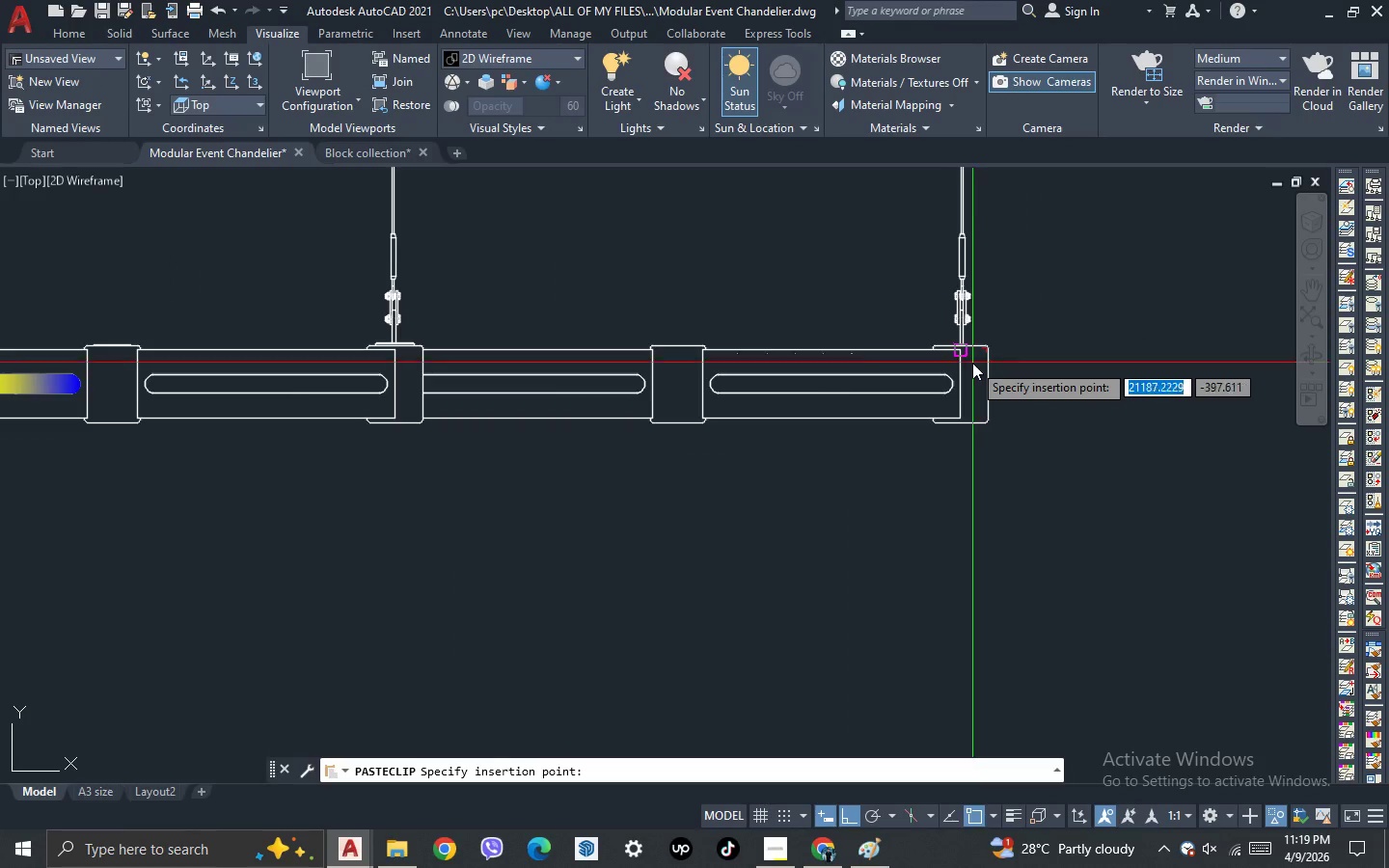 
scroll: coordinate [918, 389], scroll_direction: up, amount: 3.0
 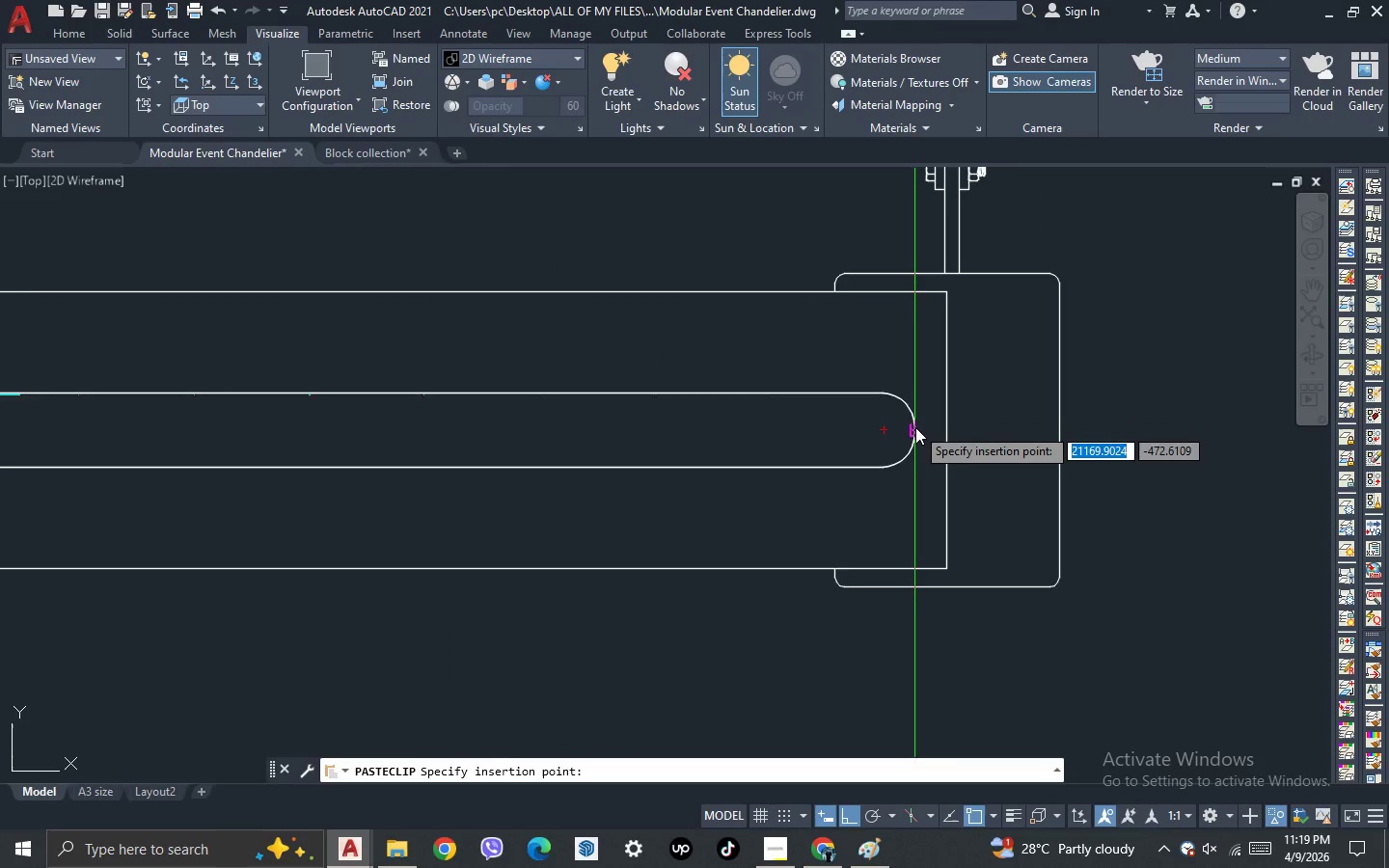 
left_click([915, 427])
 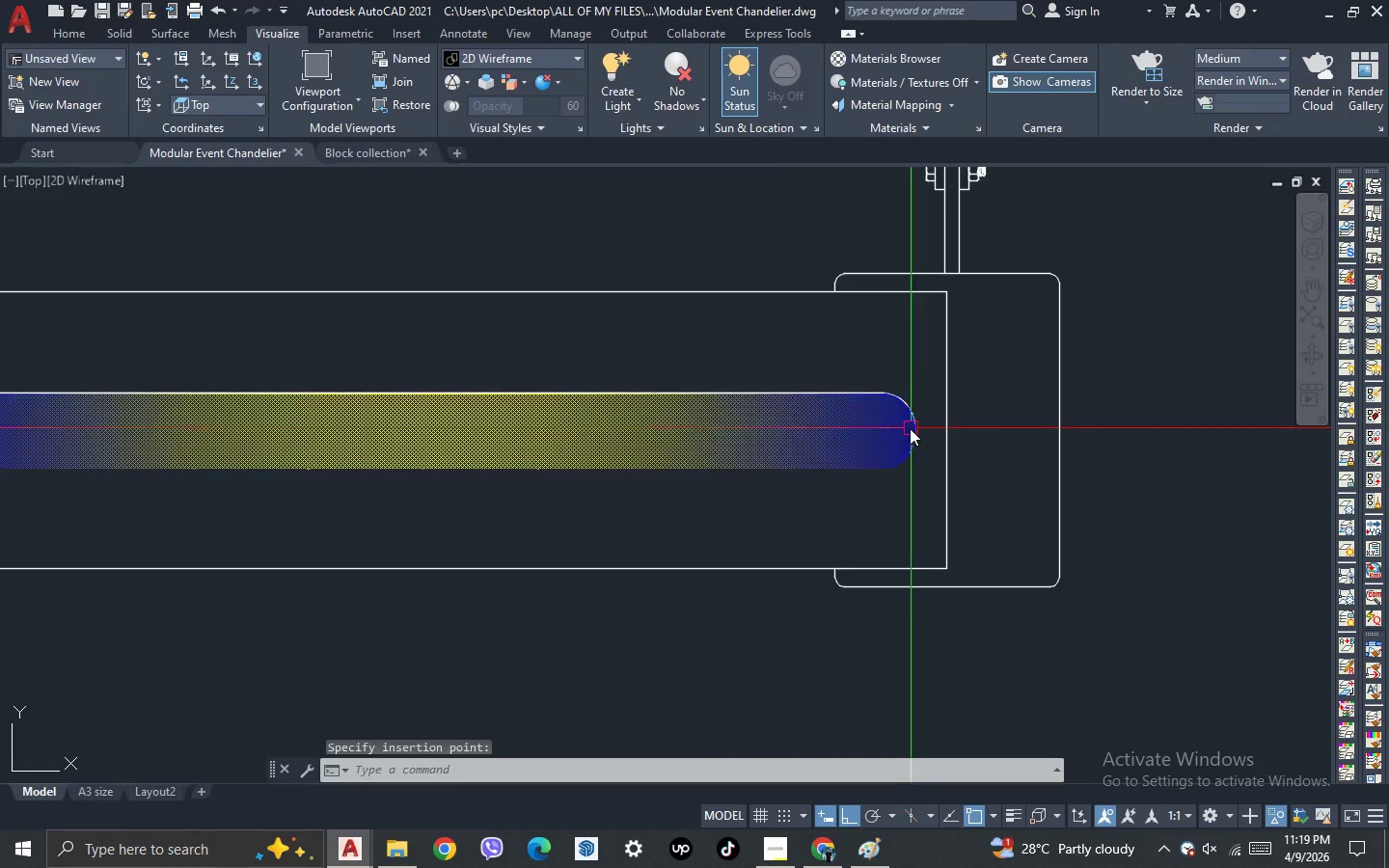 
scroll: coordinate [832, 430], scroll_direction: down, amount: 5.0
 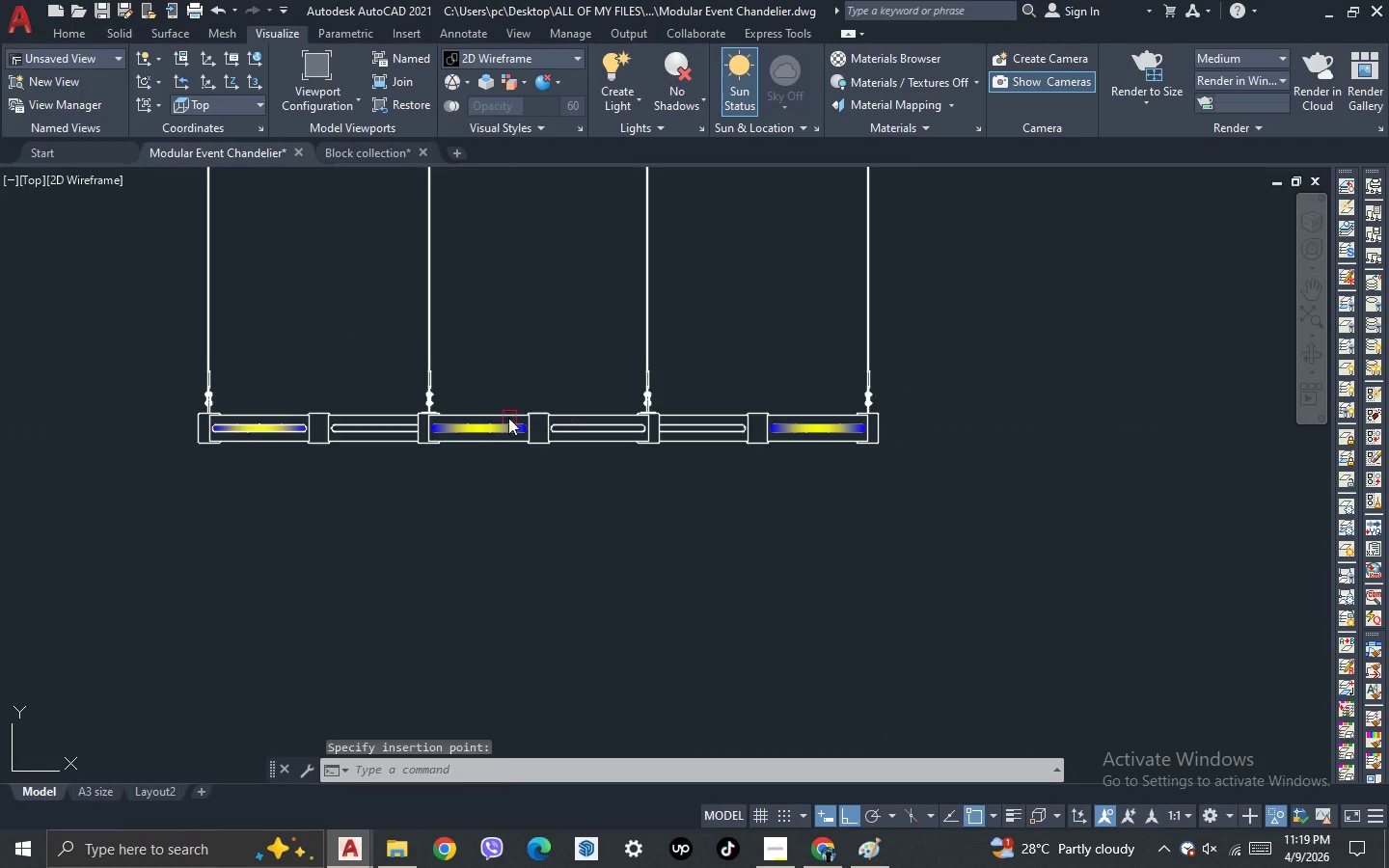 
scroll: coordinate [507, 418], scroll_direction: up, amount: 2.0
 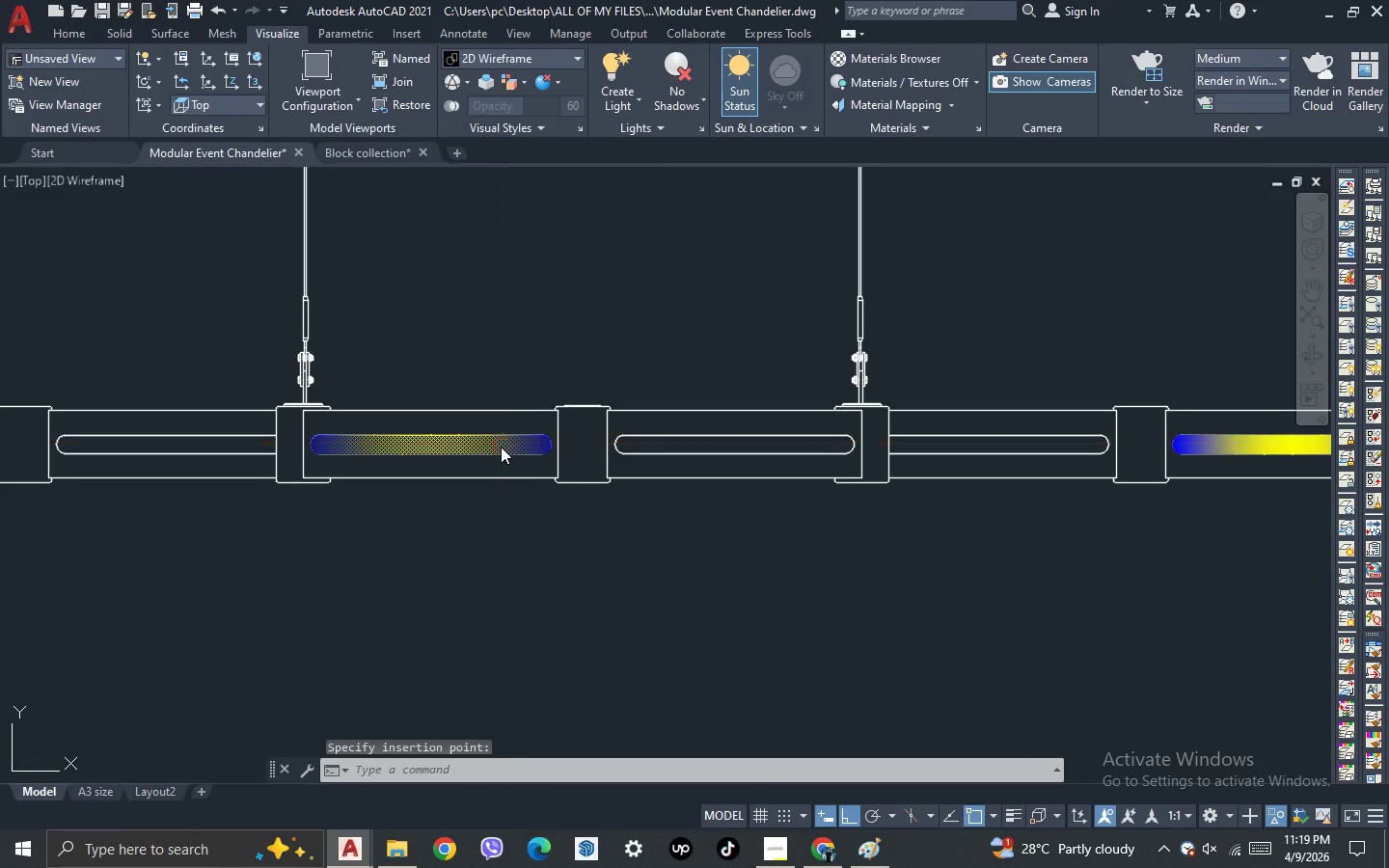 
left_click([500, 447])
 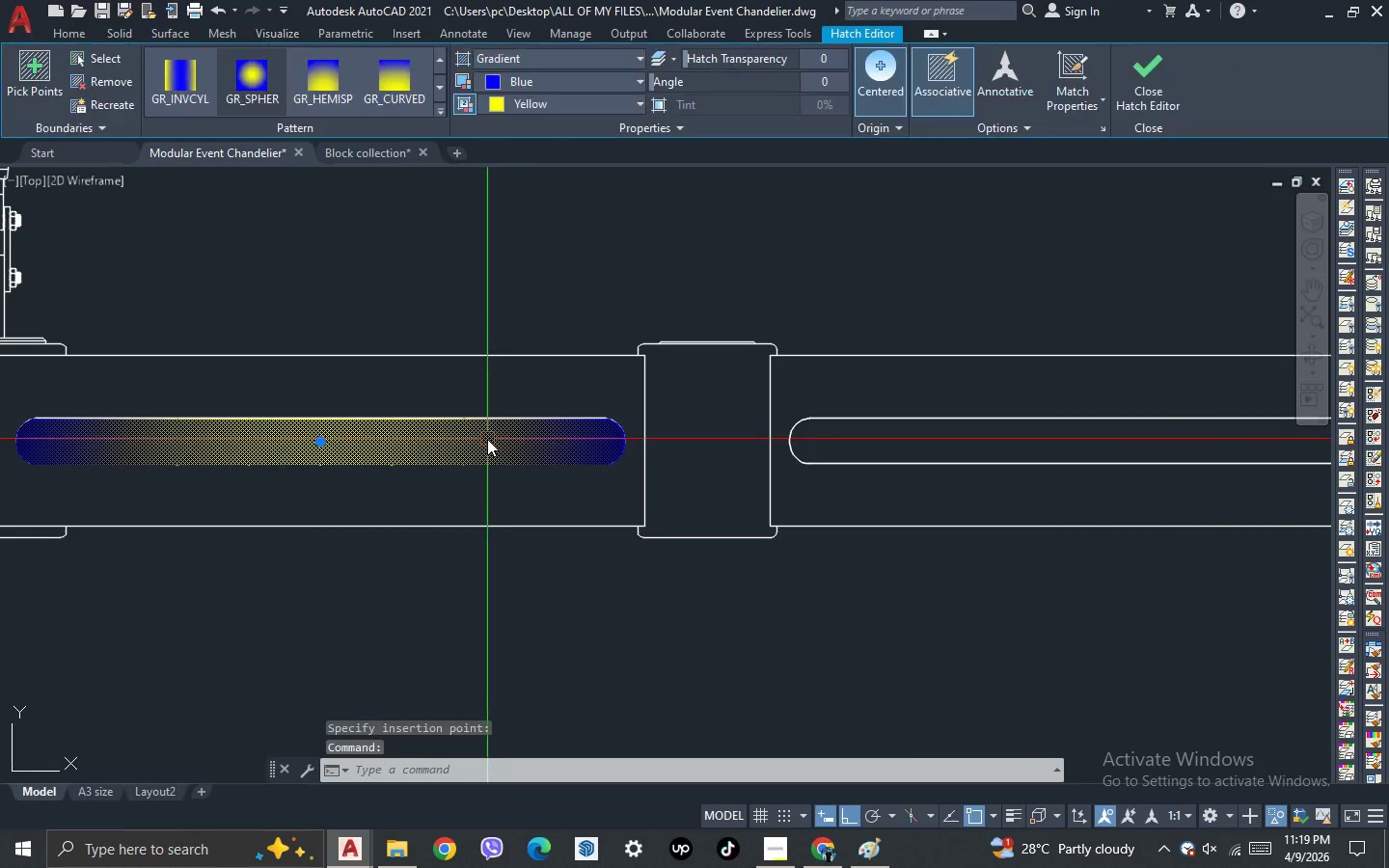 
scroll: coordinate [500, 447], scroll_direction: up, amount: 2.0
 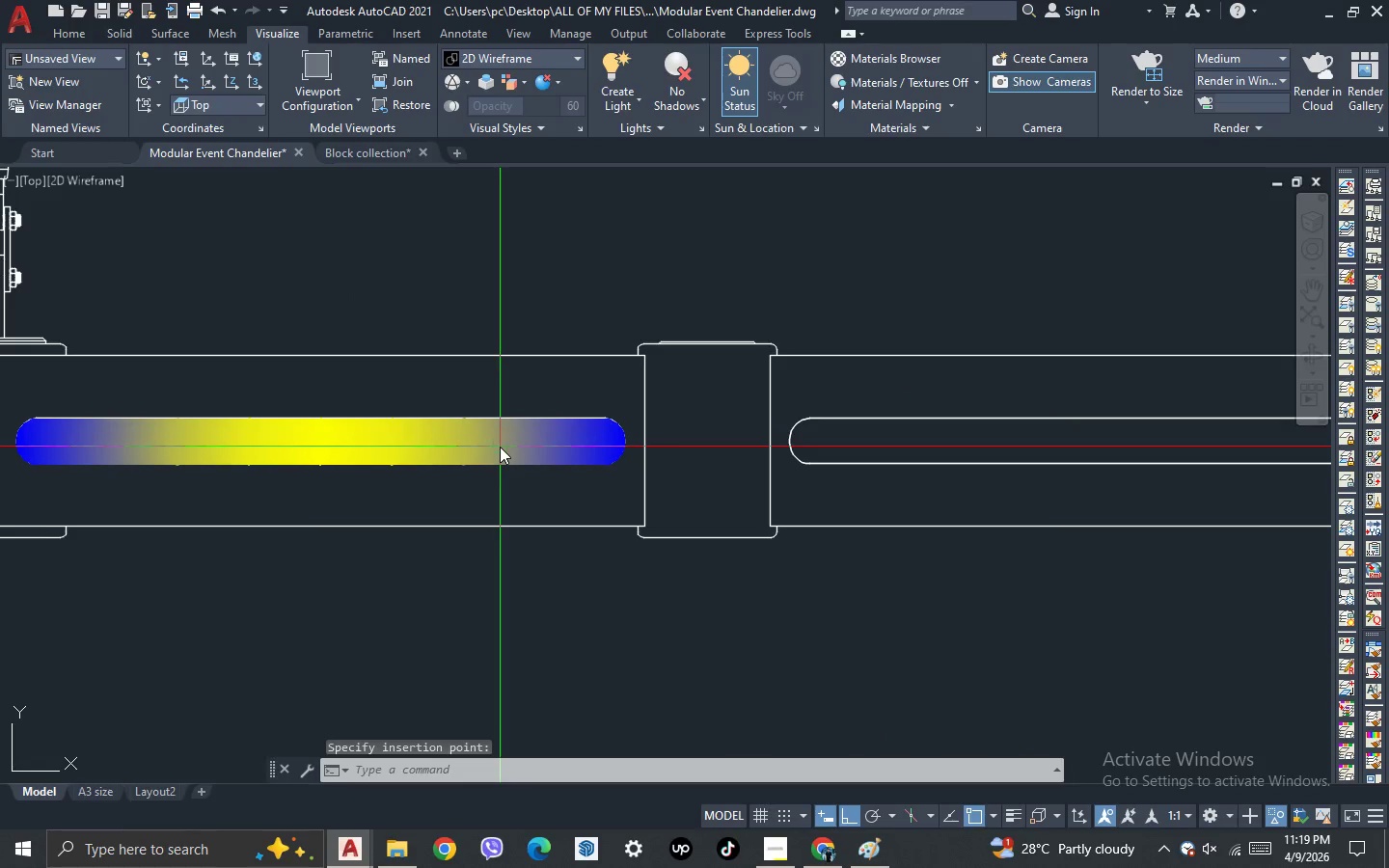 
scroll: coordinate [497, 461], scroll_direction: down, amount: 2.0
 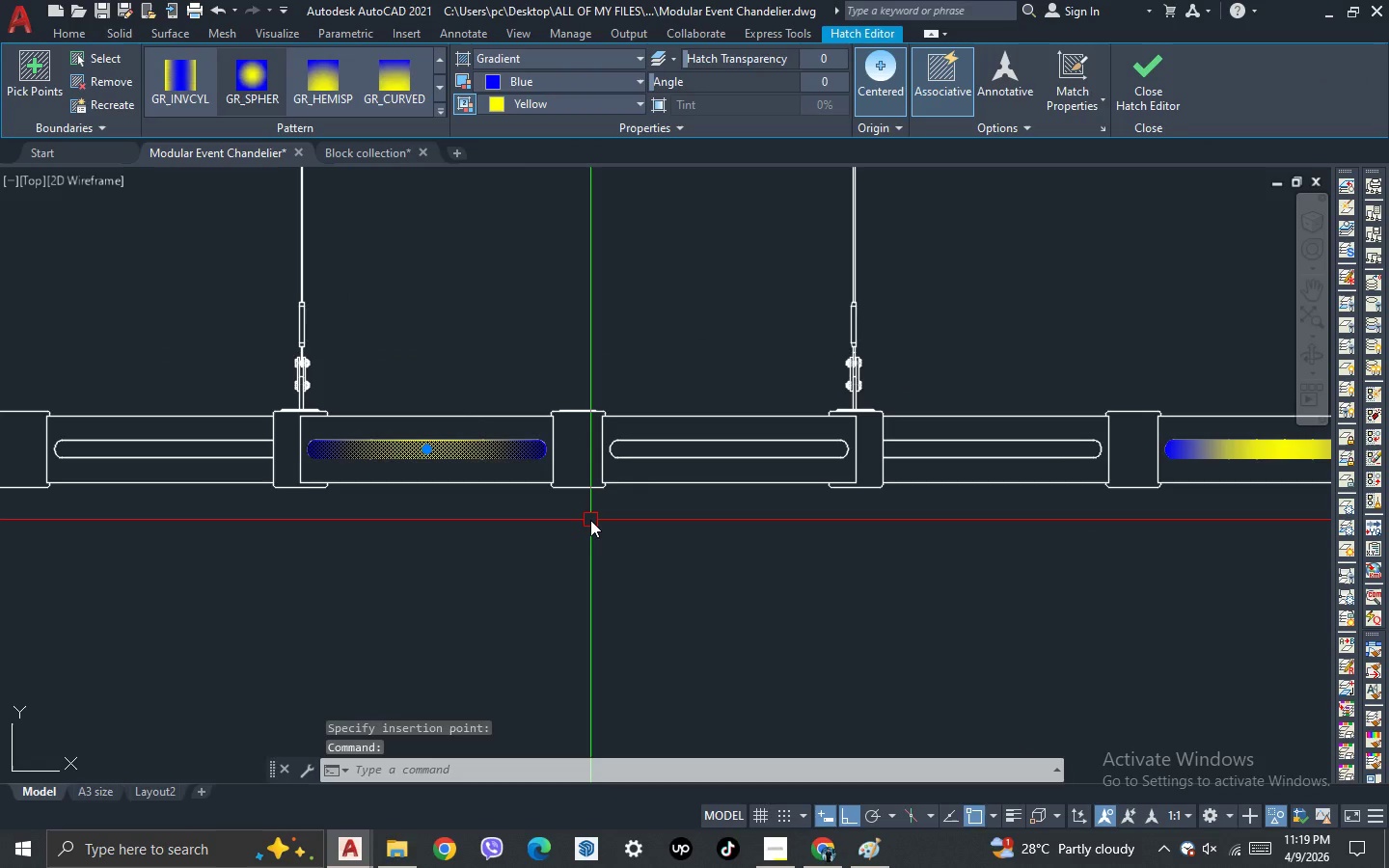 
type(MI )
 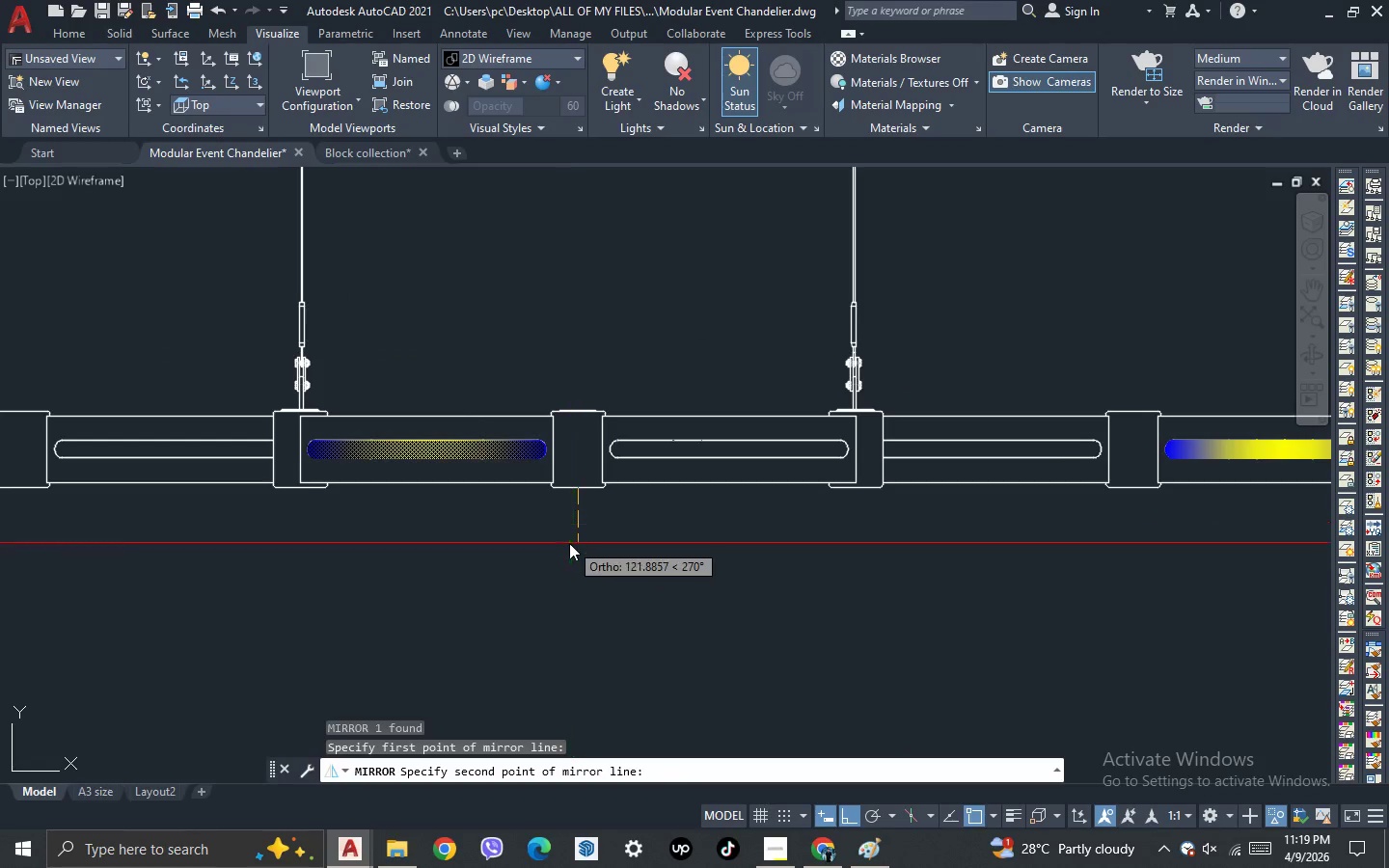 
left_click([569, 543])
 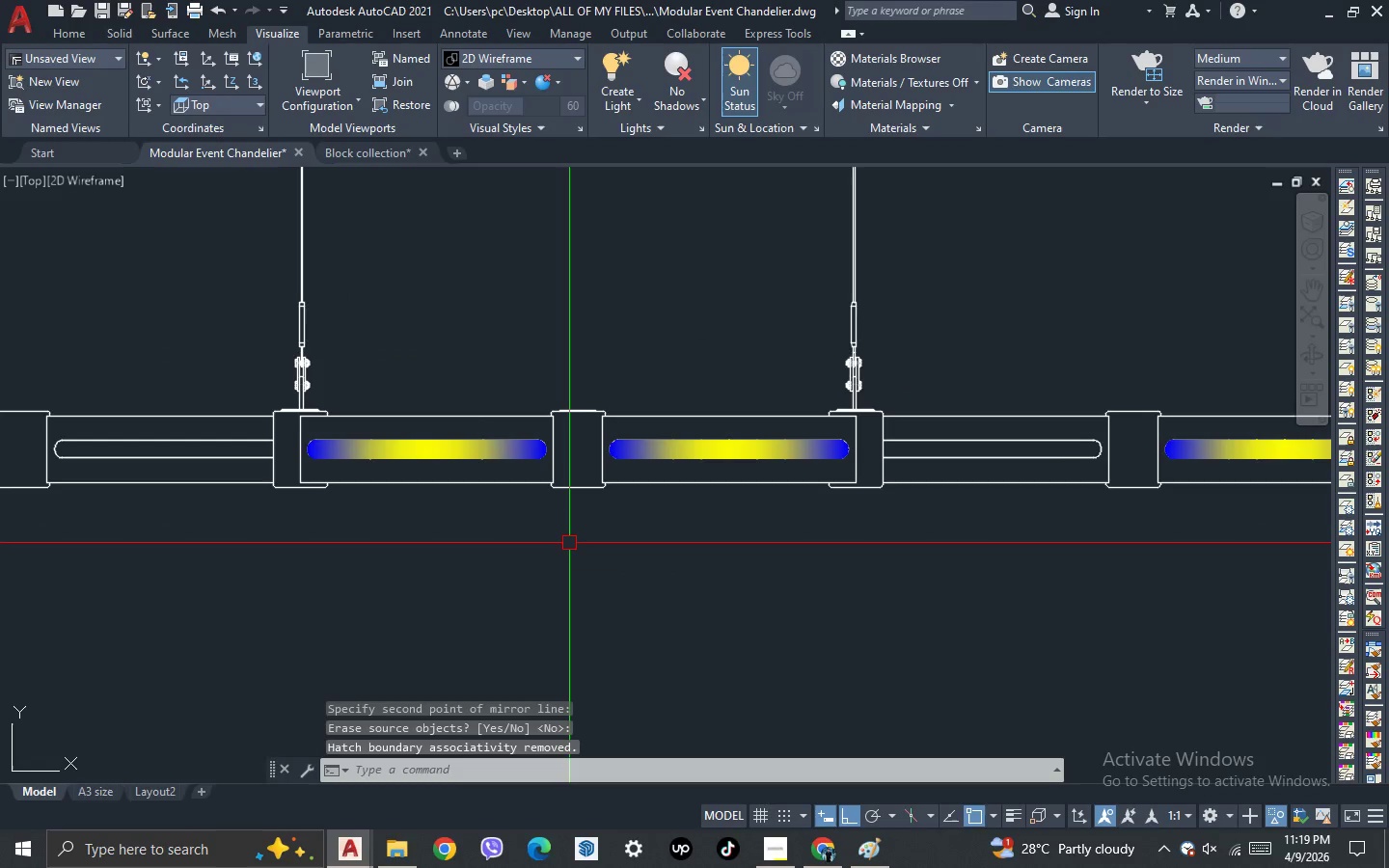 
key(Space)
 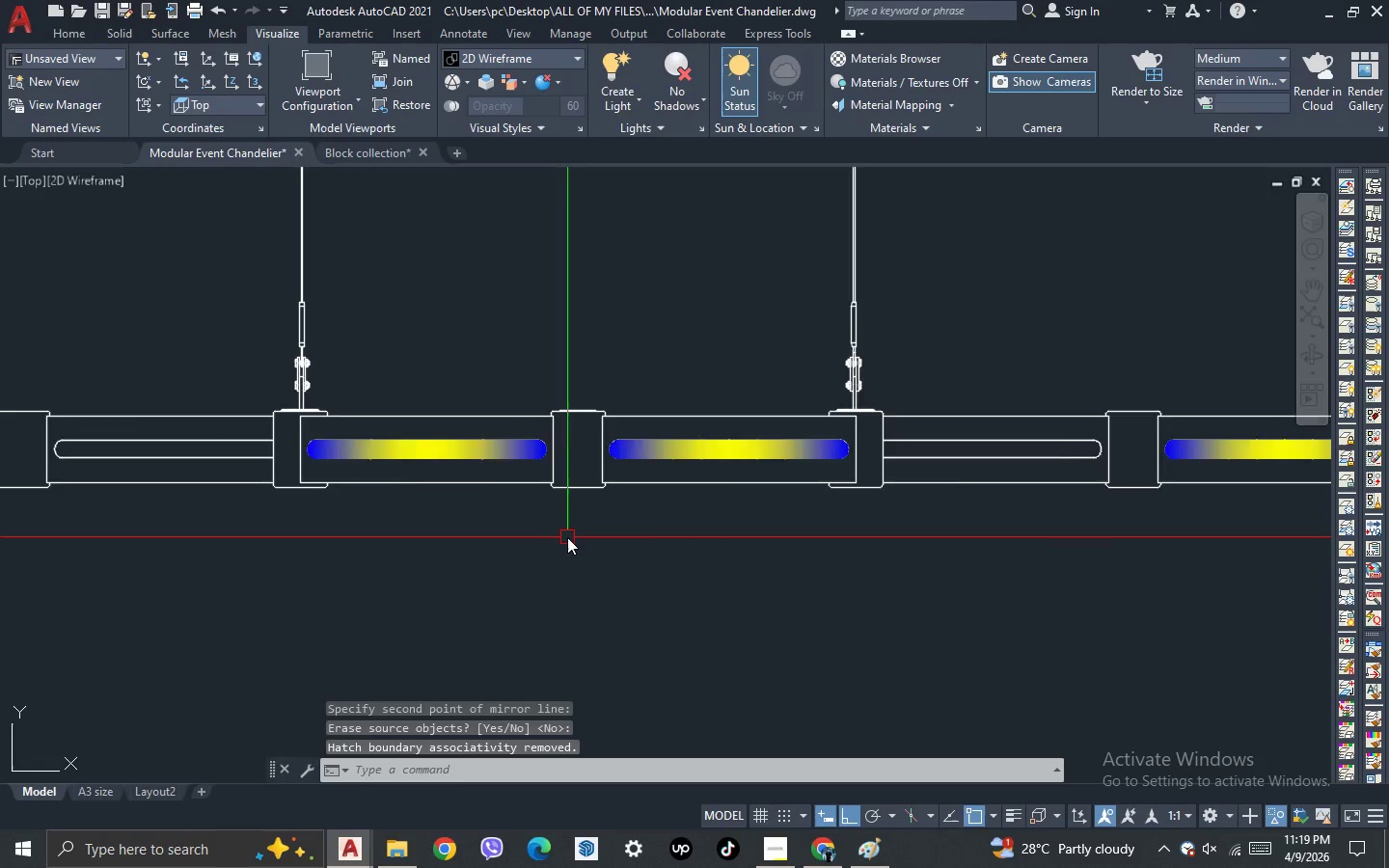 
scroll: coordinate [498, 395], scroll_direction: down, amount: 3.0
 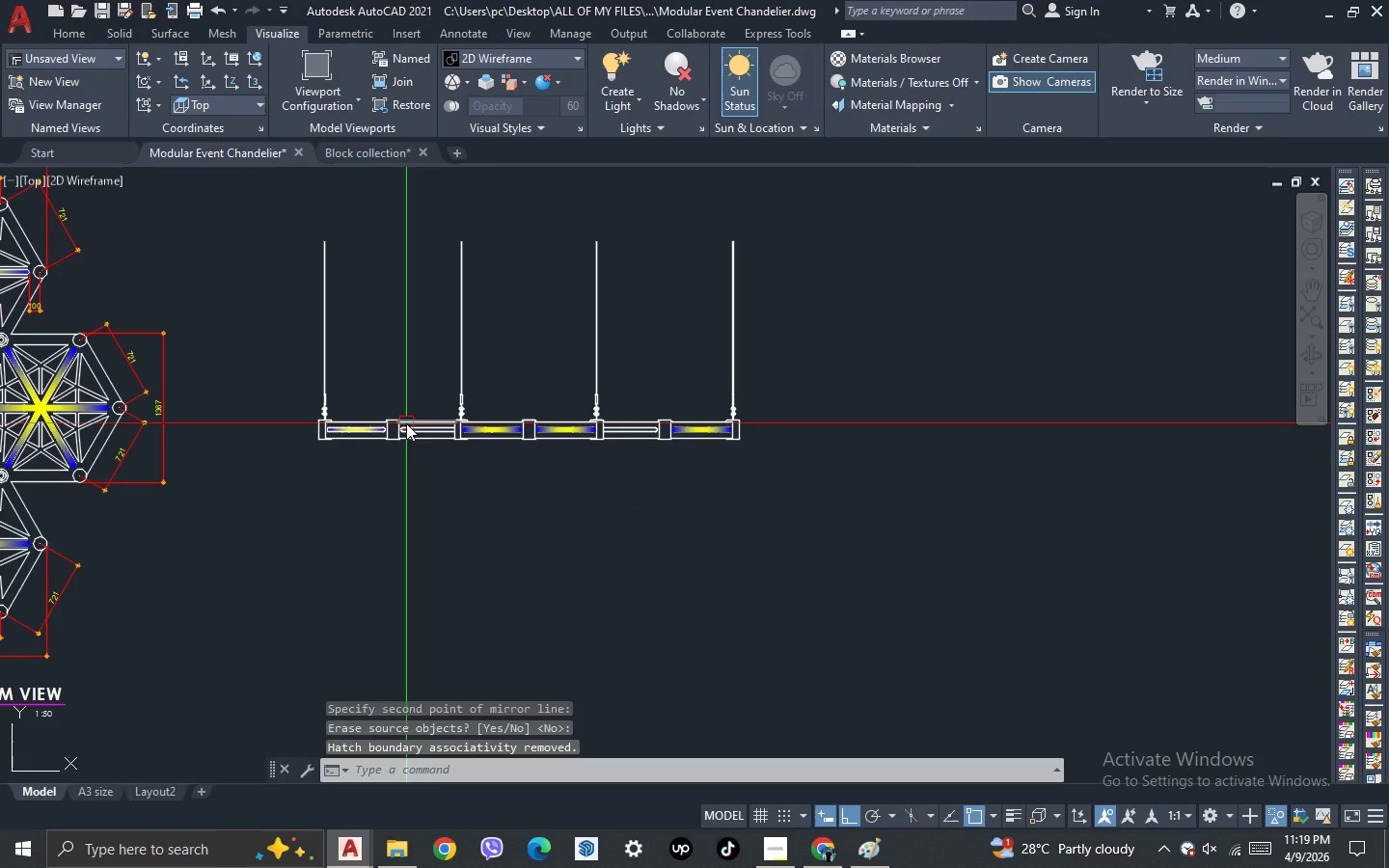 
scroll: coordinate [290, 419], scroll_direction: up, amount: 6.0
 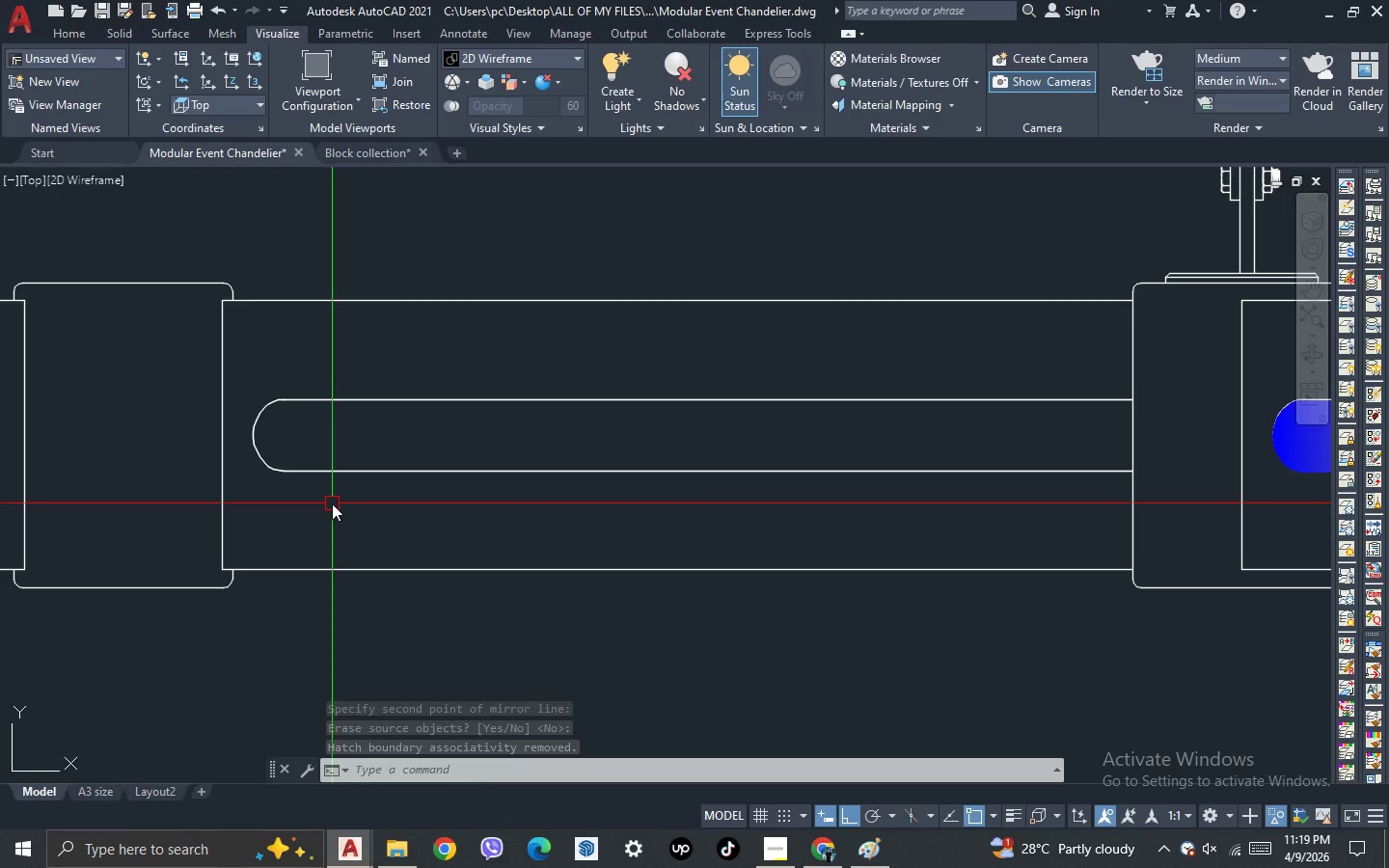 
left_click_drag(start_coordinate=[332, 501], to_coordinate=[303, 475])
 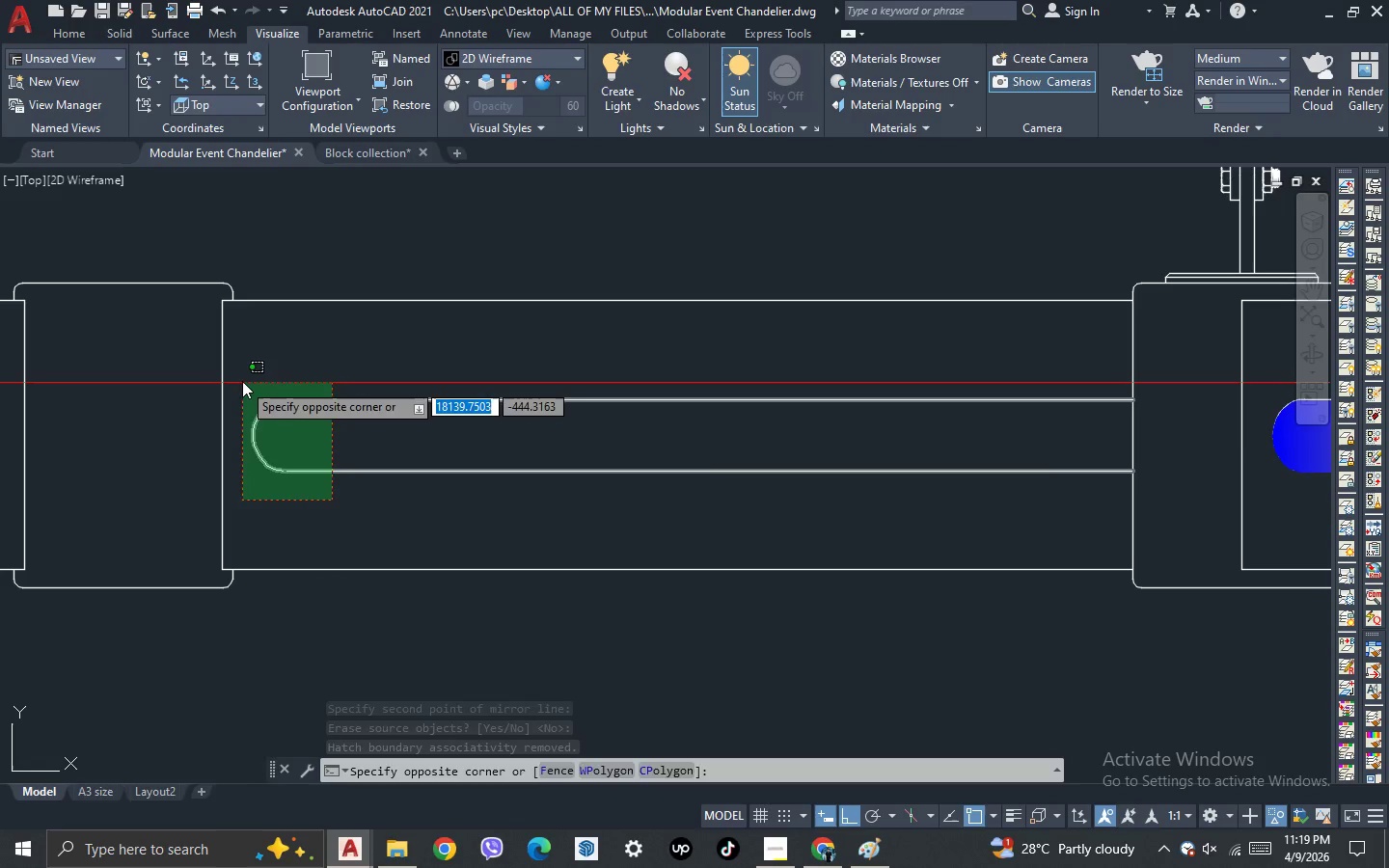 
left_click([242, 380])
 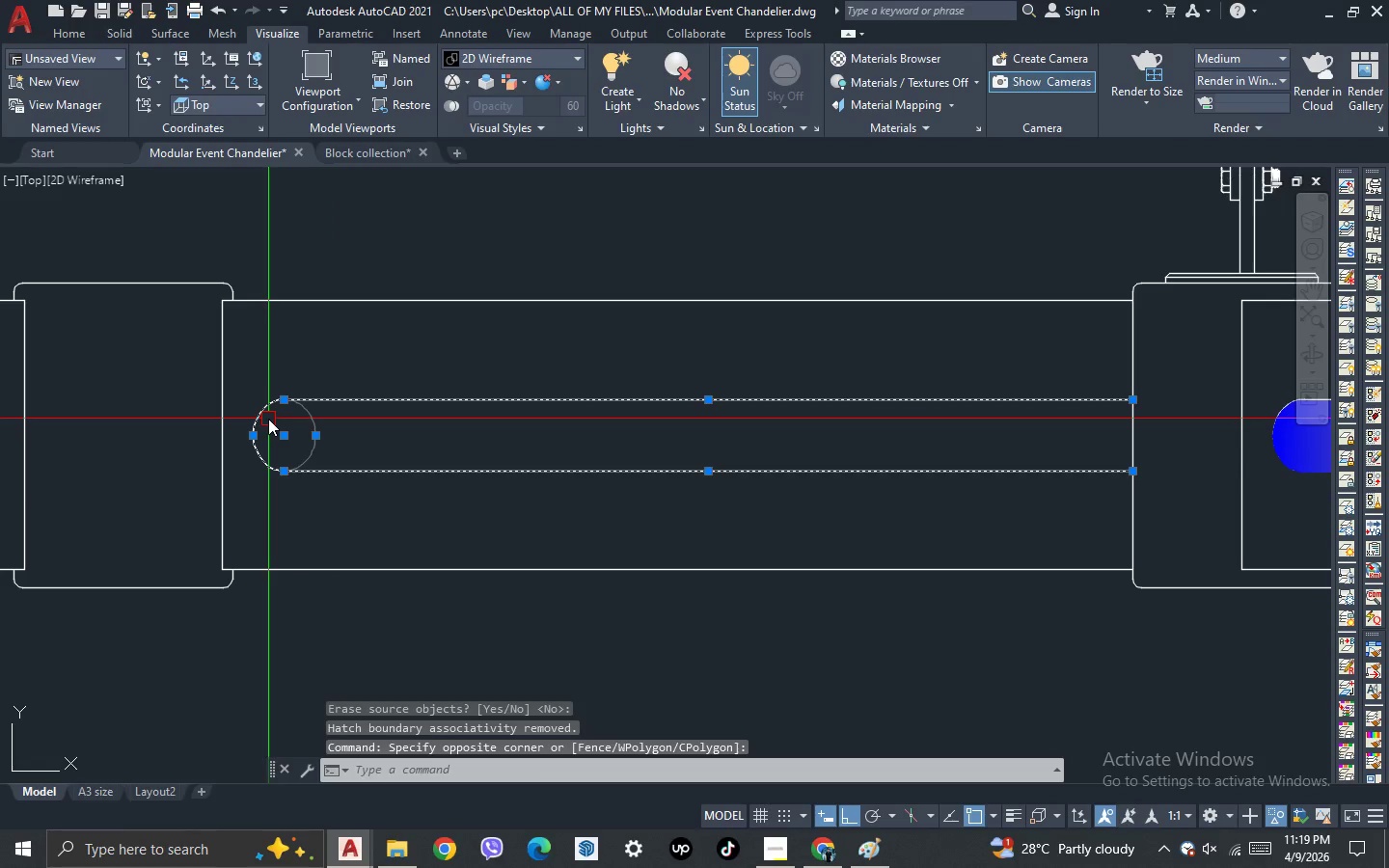 
key(J)
 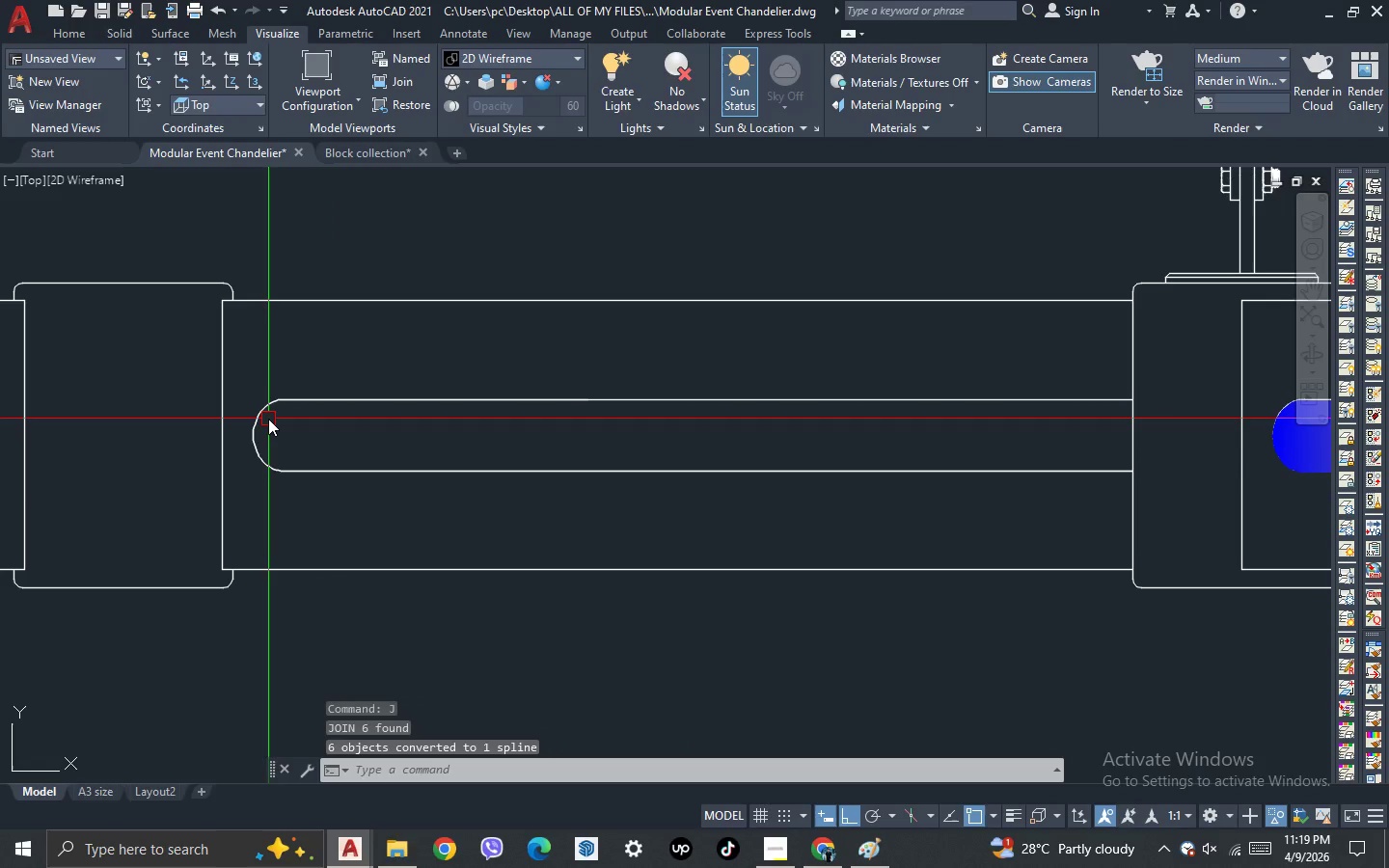 
key(Space)
 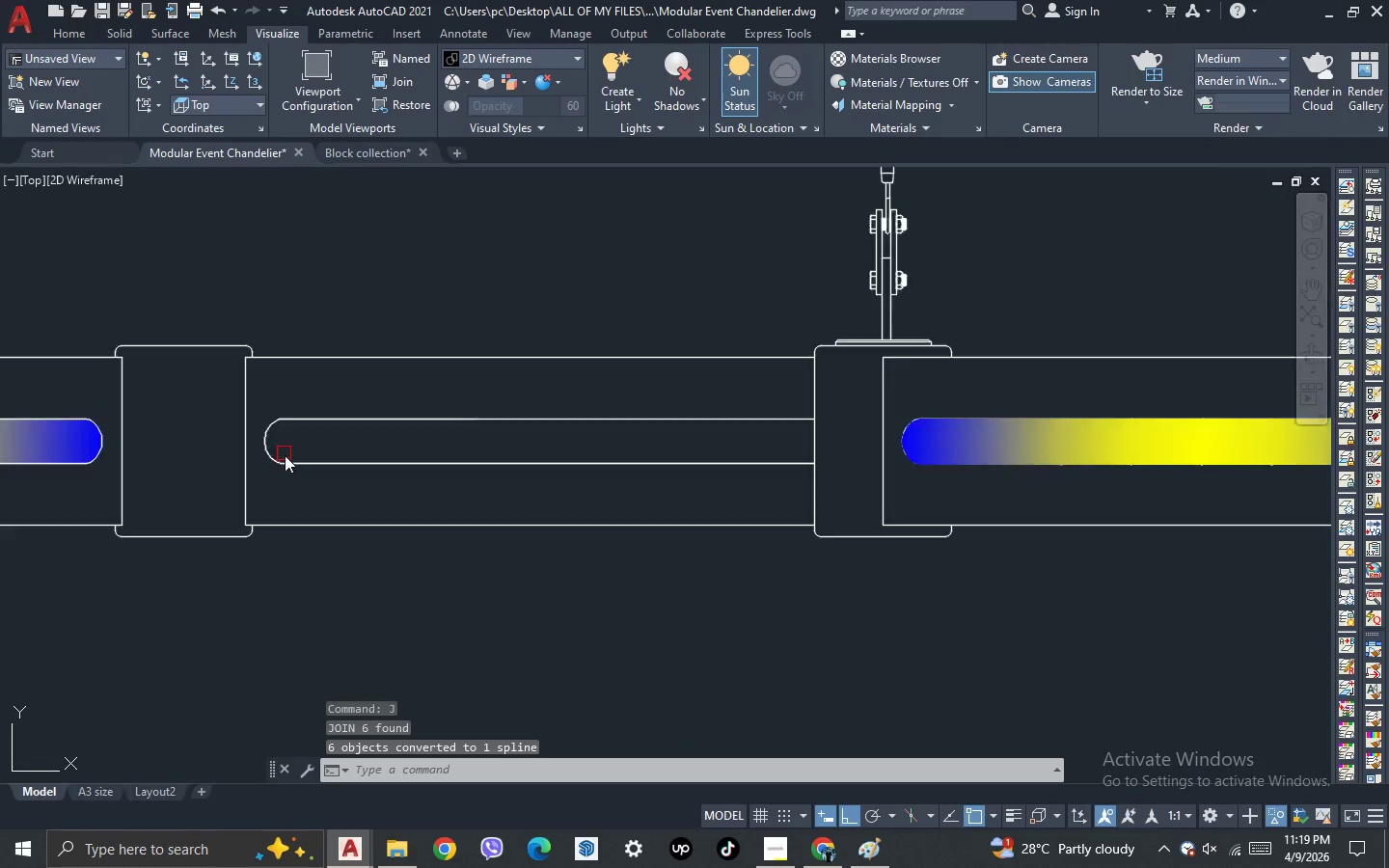 
scroll: coordinate [285, 456], scroll_direction: down, amount: 2.0
 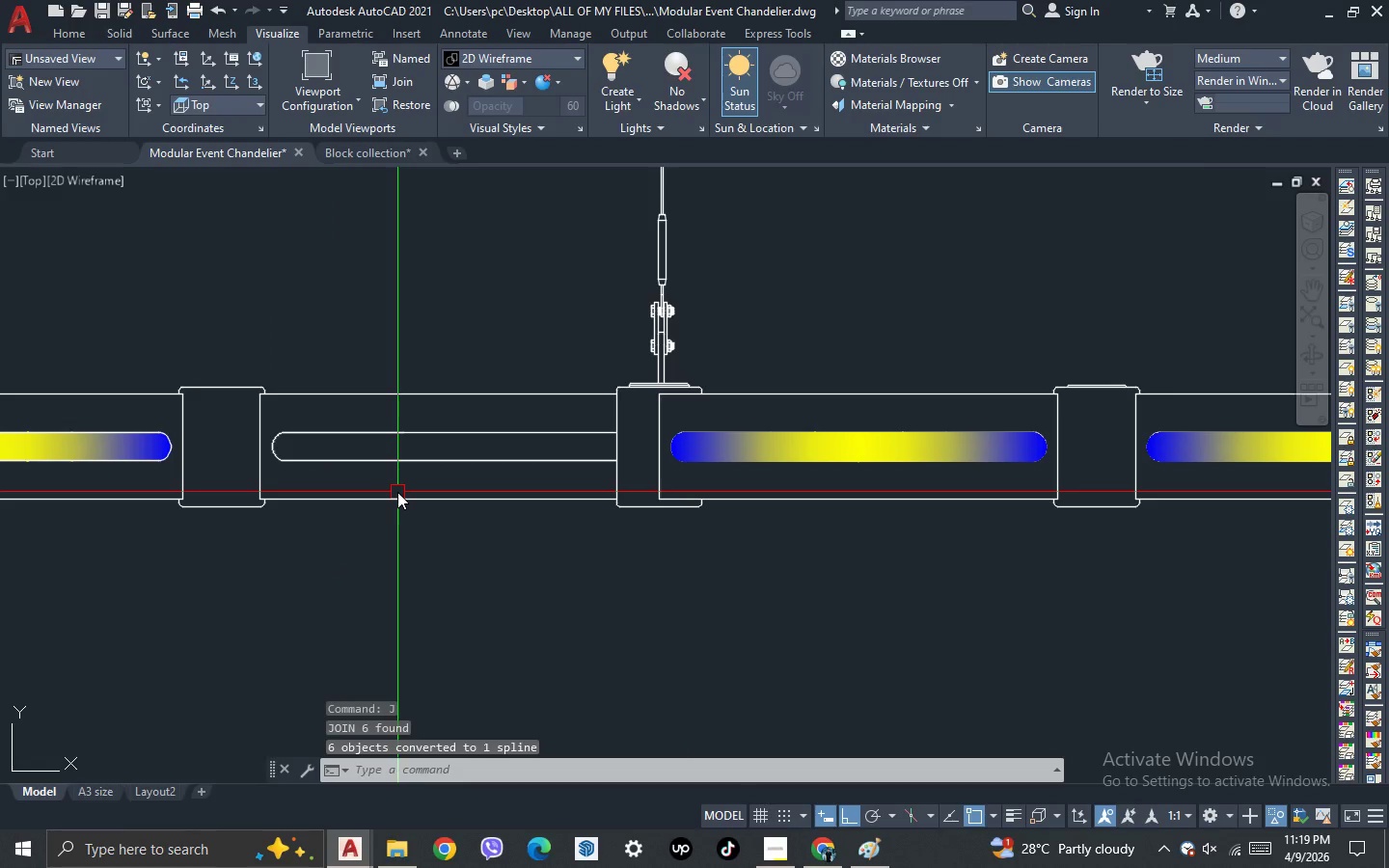 
key(J)
 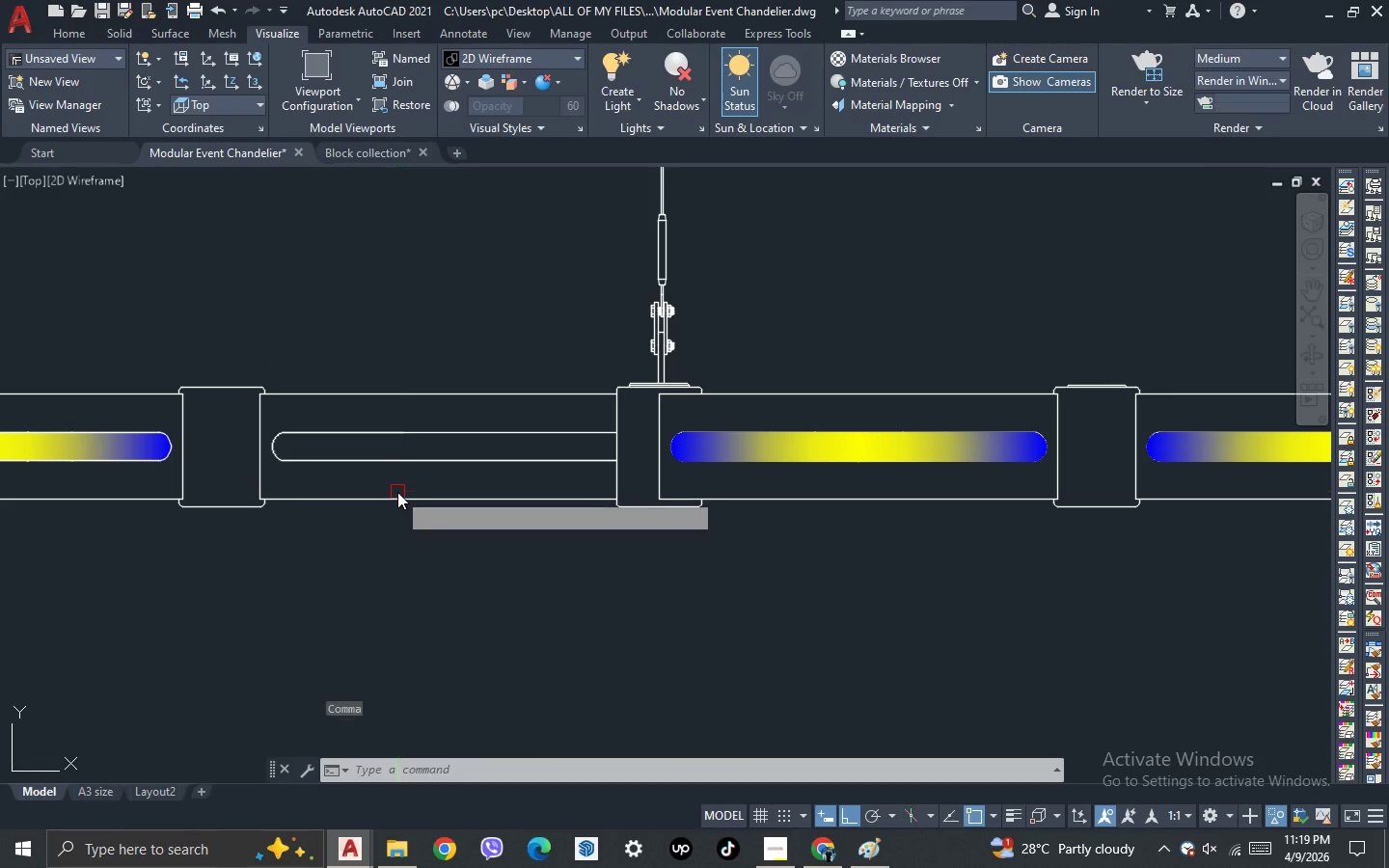 
key(Space)
 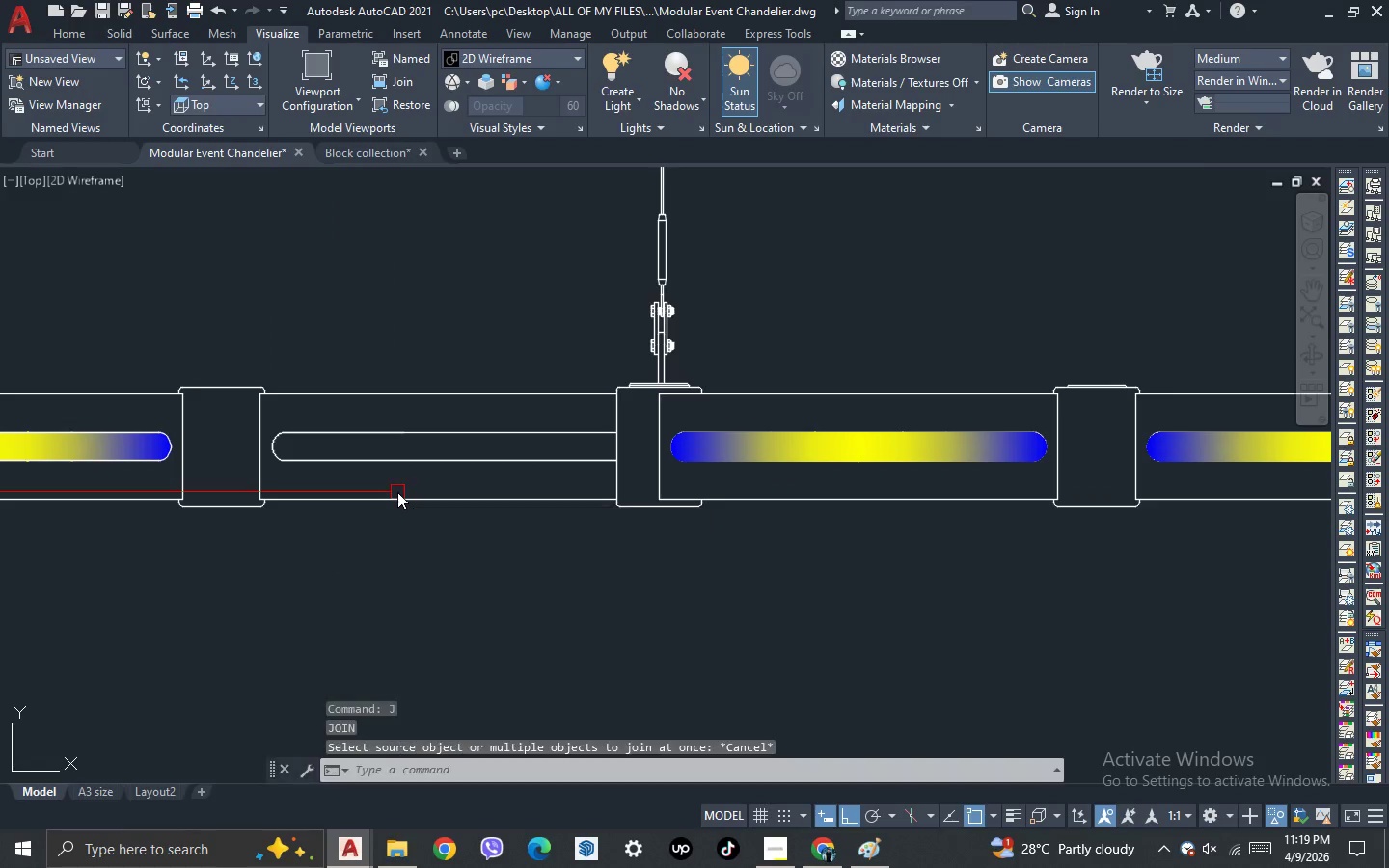 
key(Escape)
 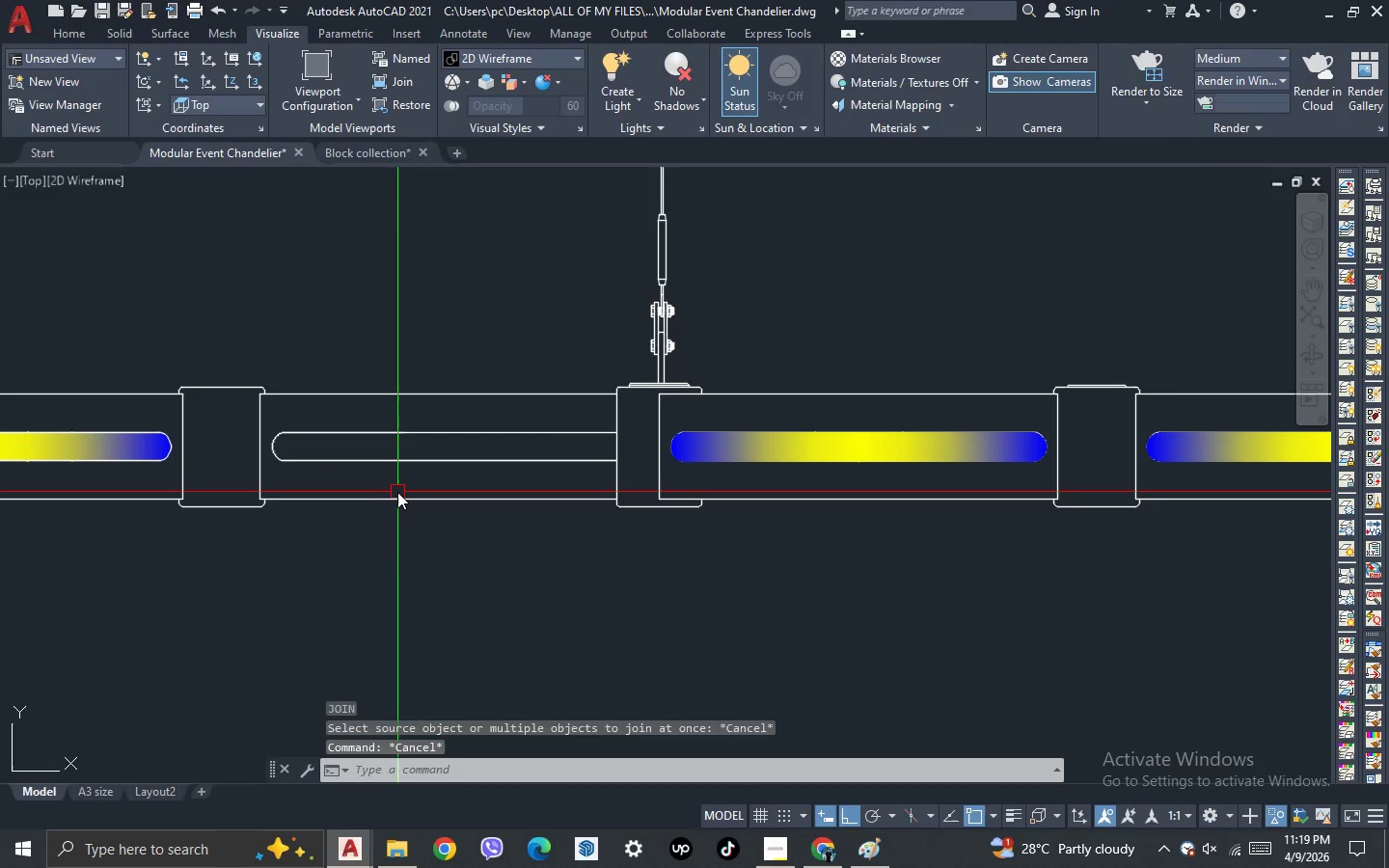 
key(Escape)
 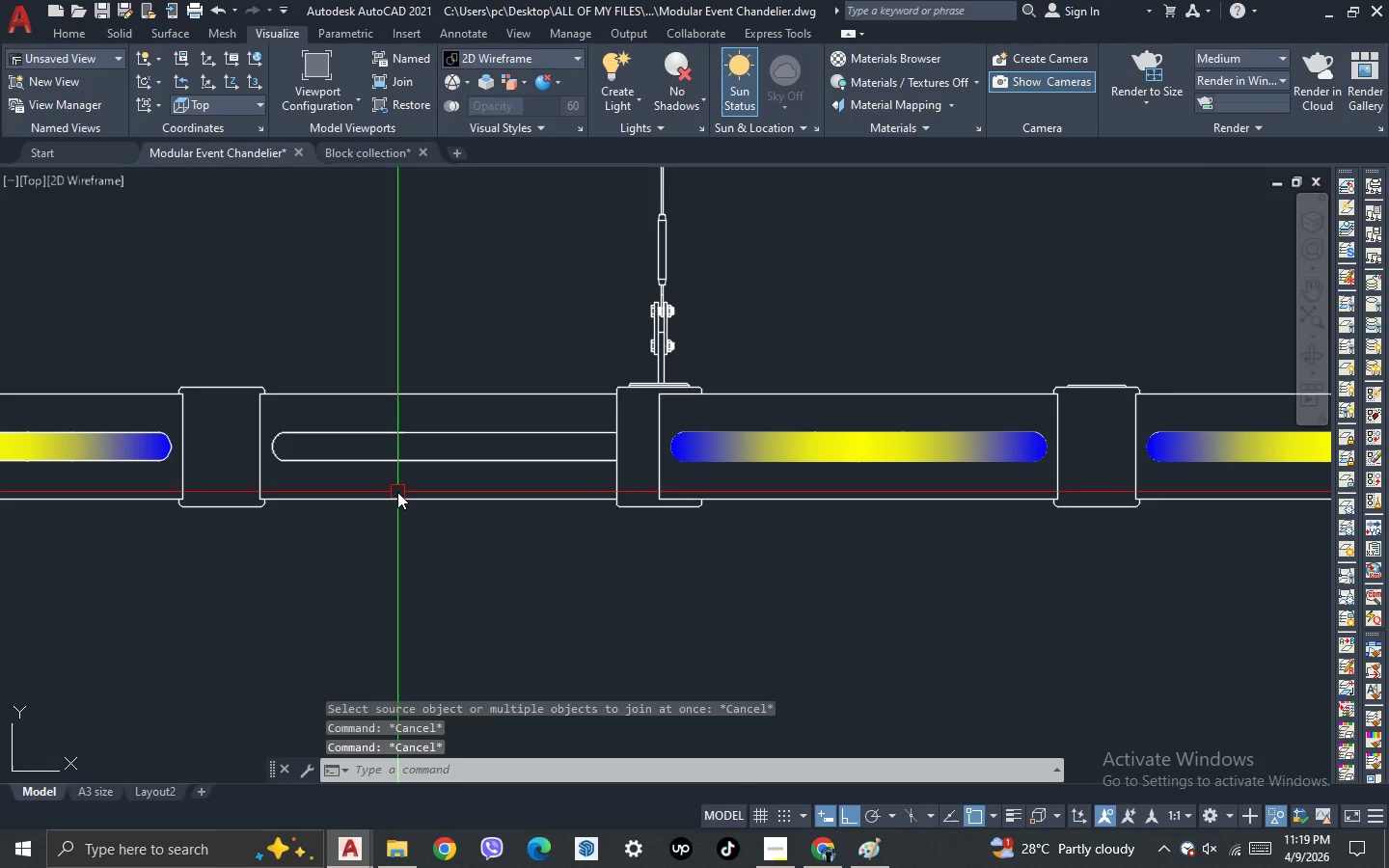 
key(Escape)
 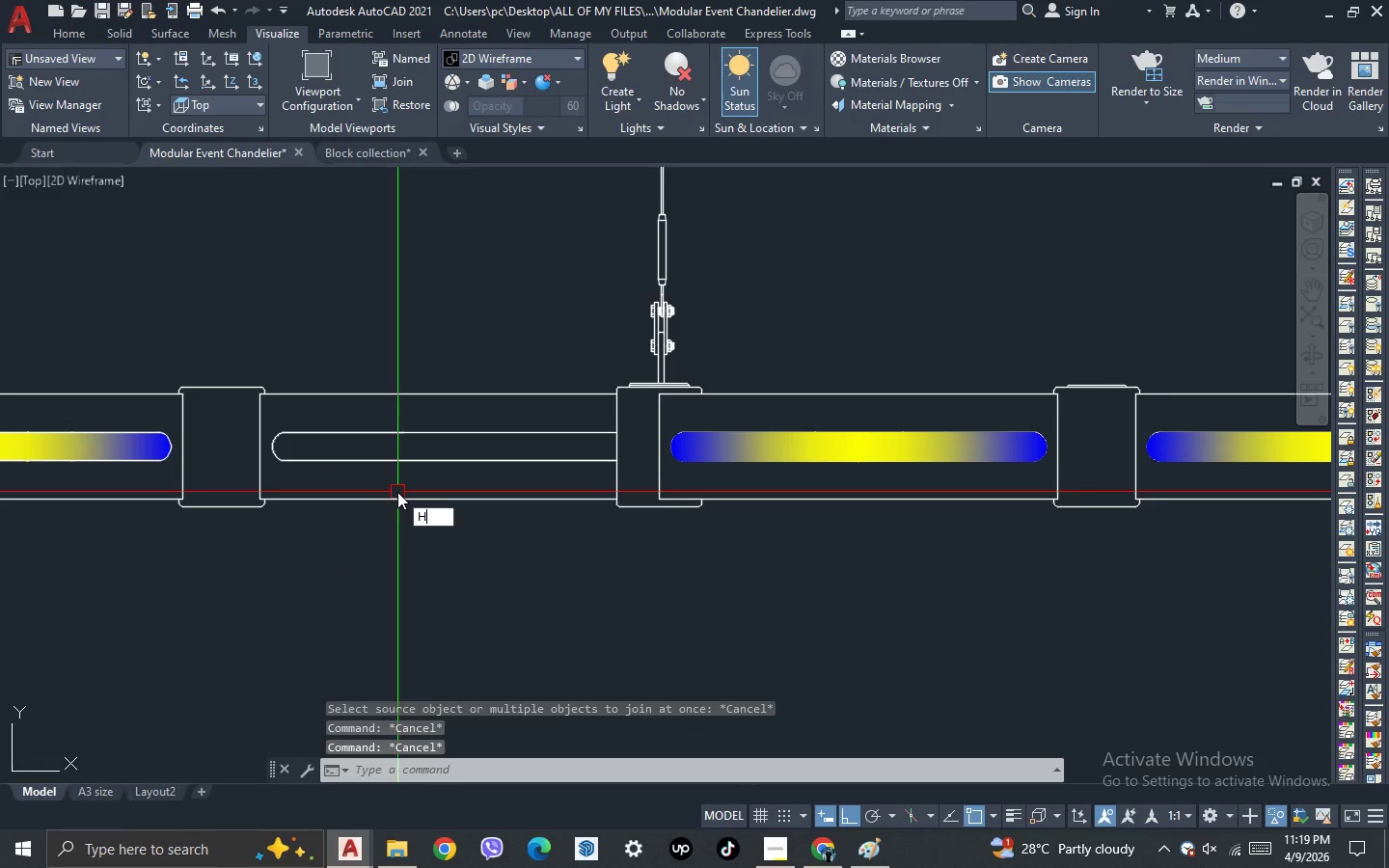 
key(H)
 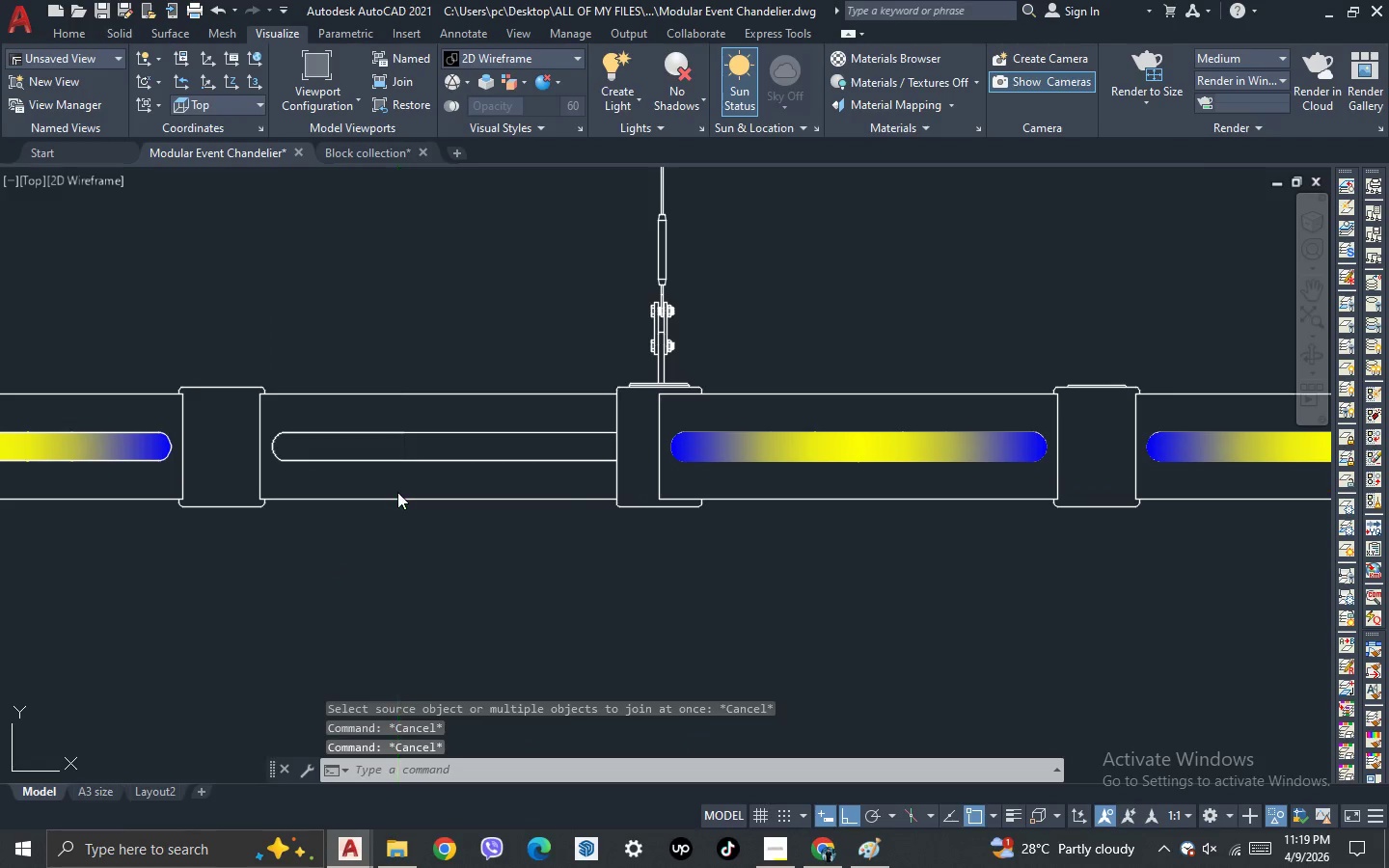 
key(Space)
 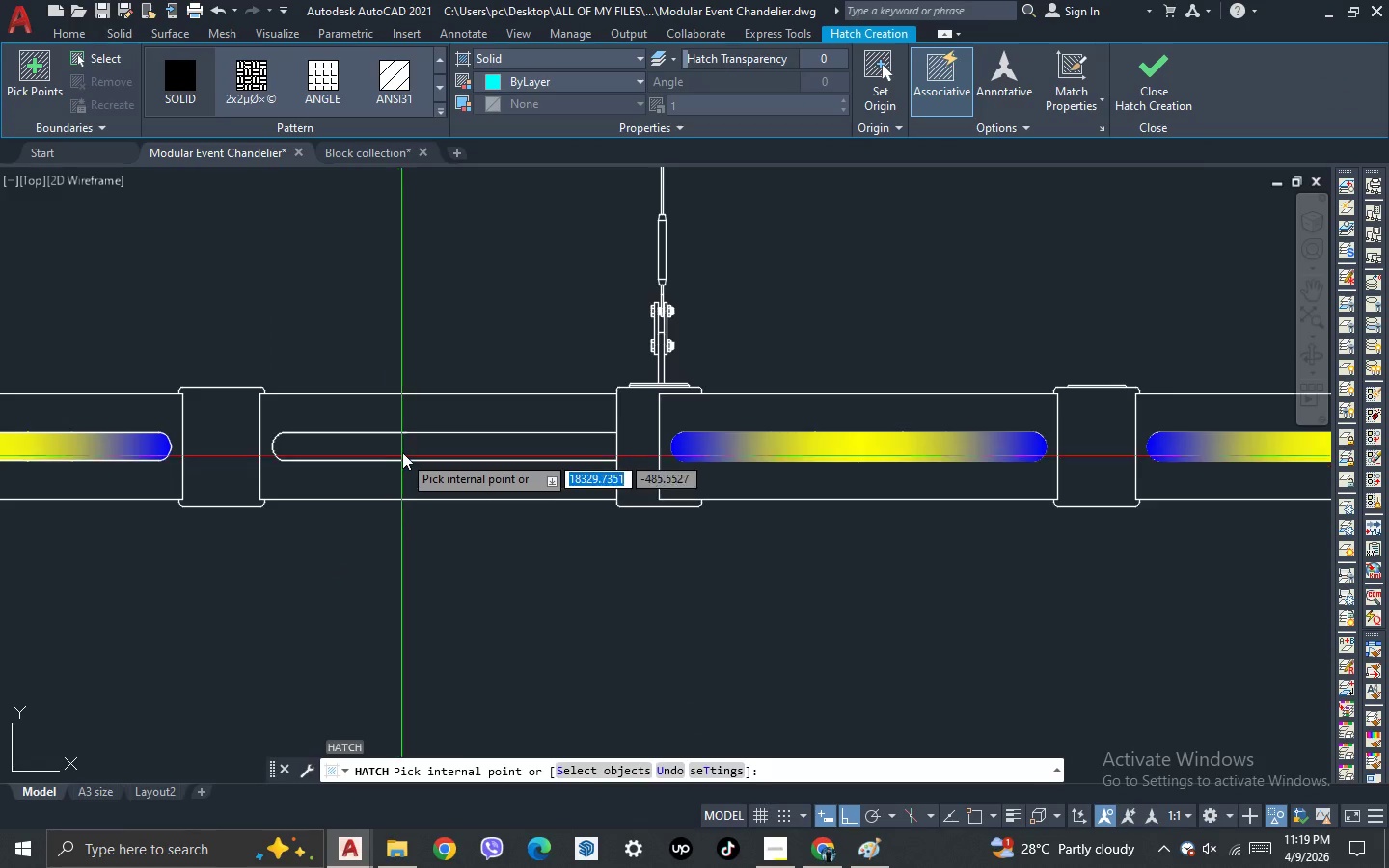 
wait(5.25)
 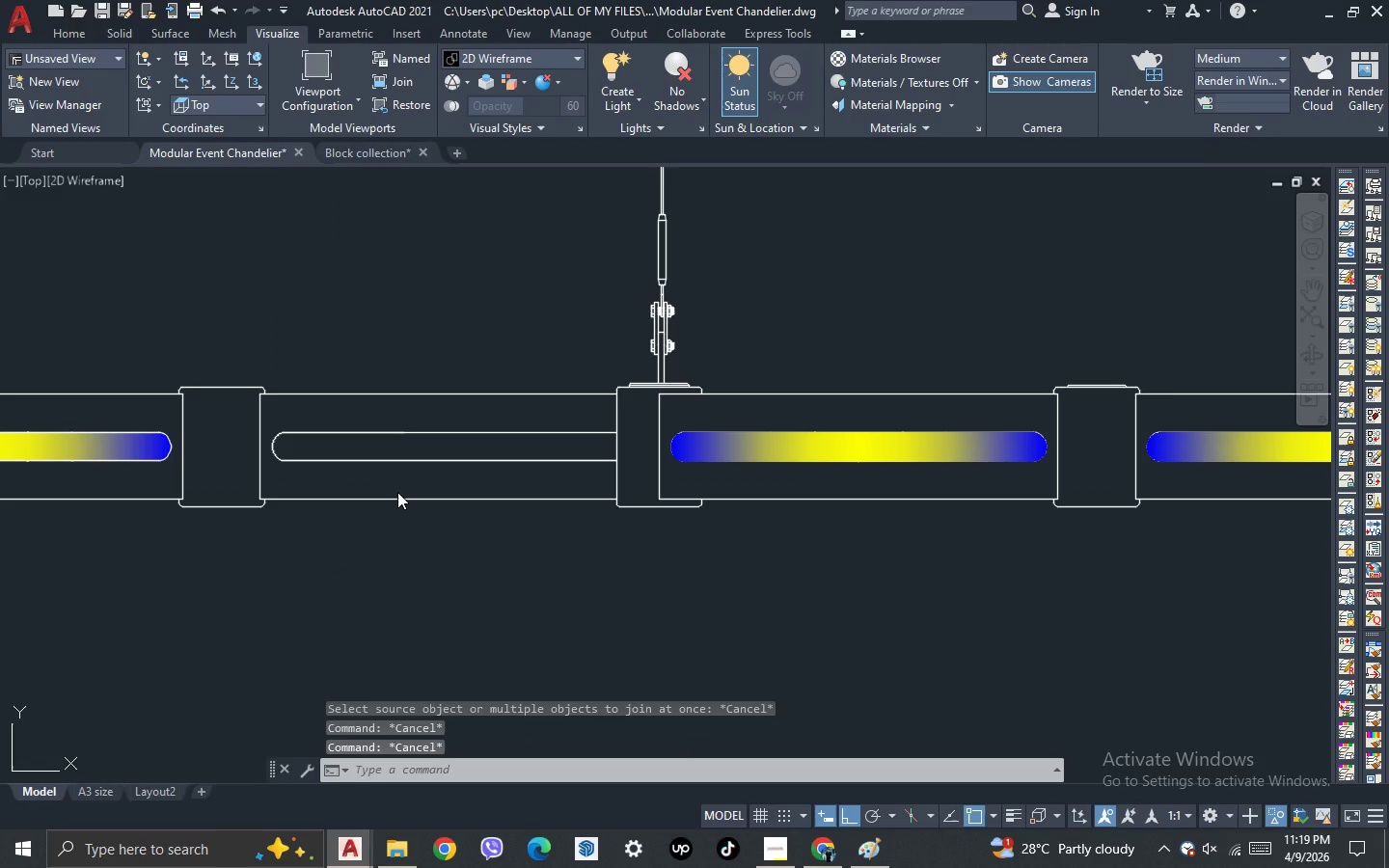 
left_click([404, 446])
 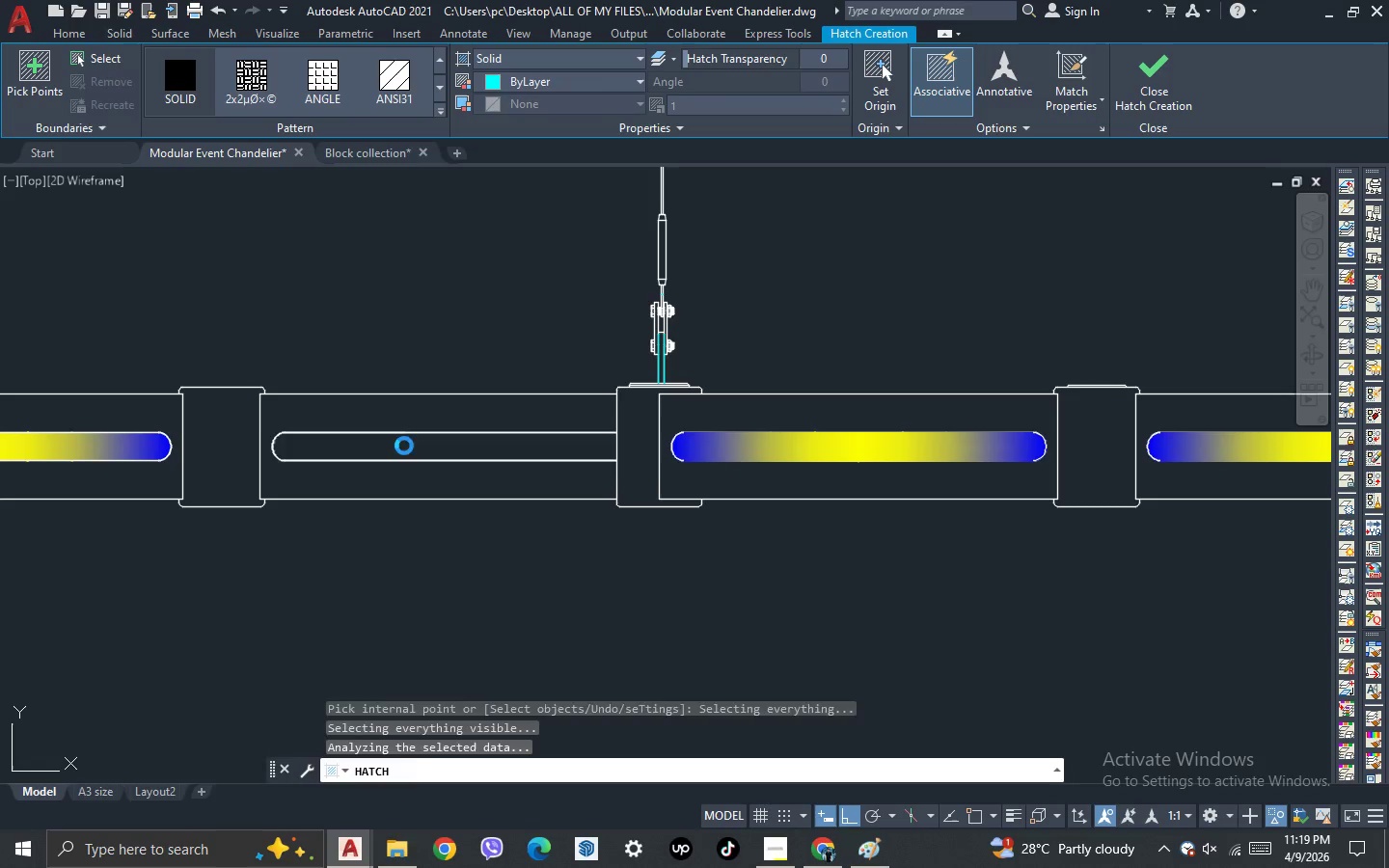 
type( MA)
 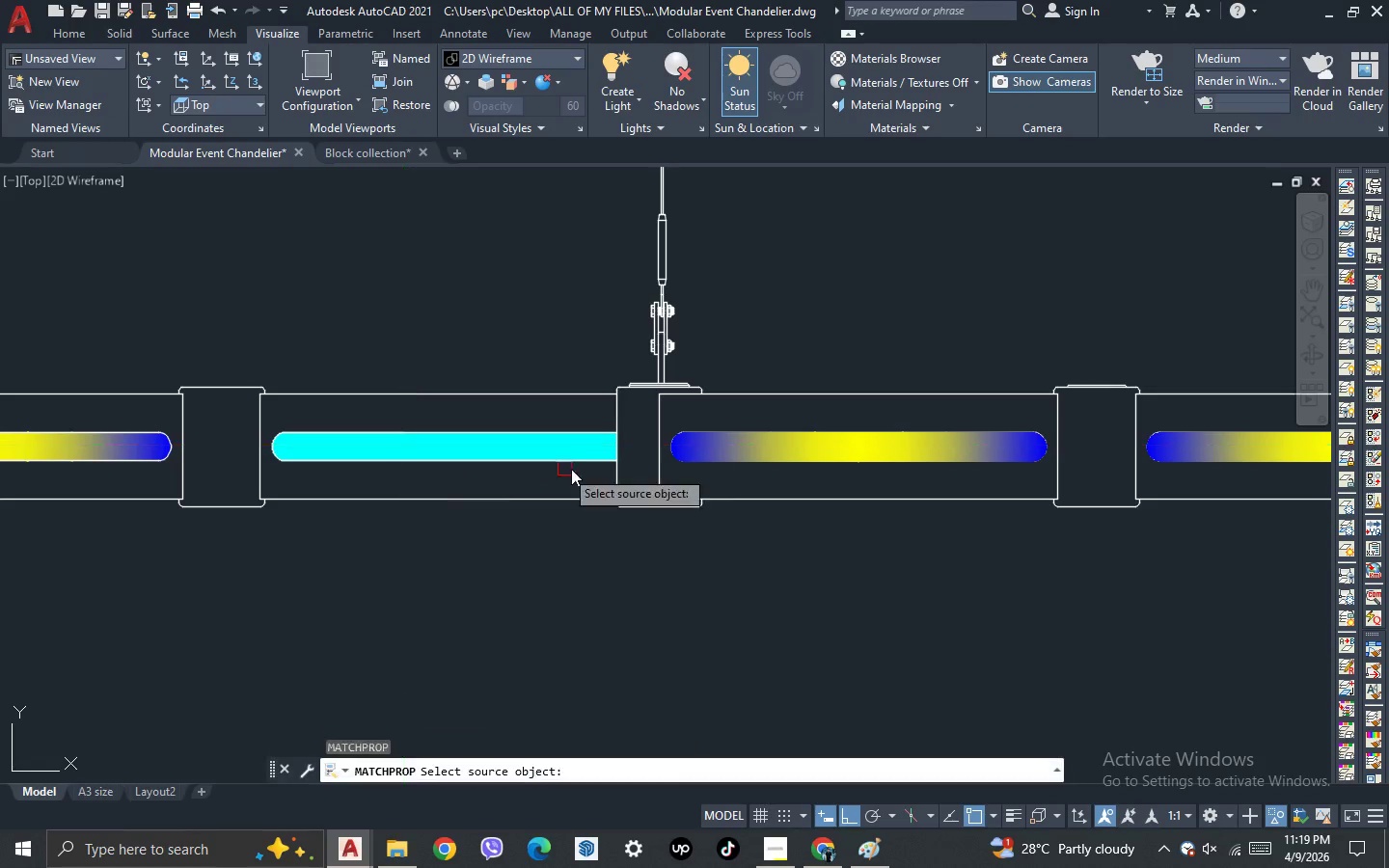 
key(Space)
 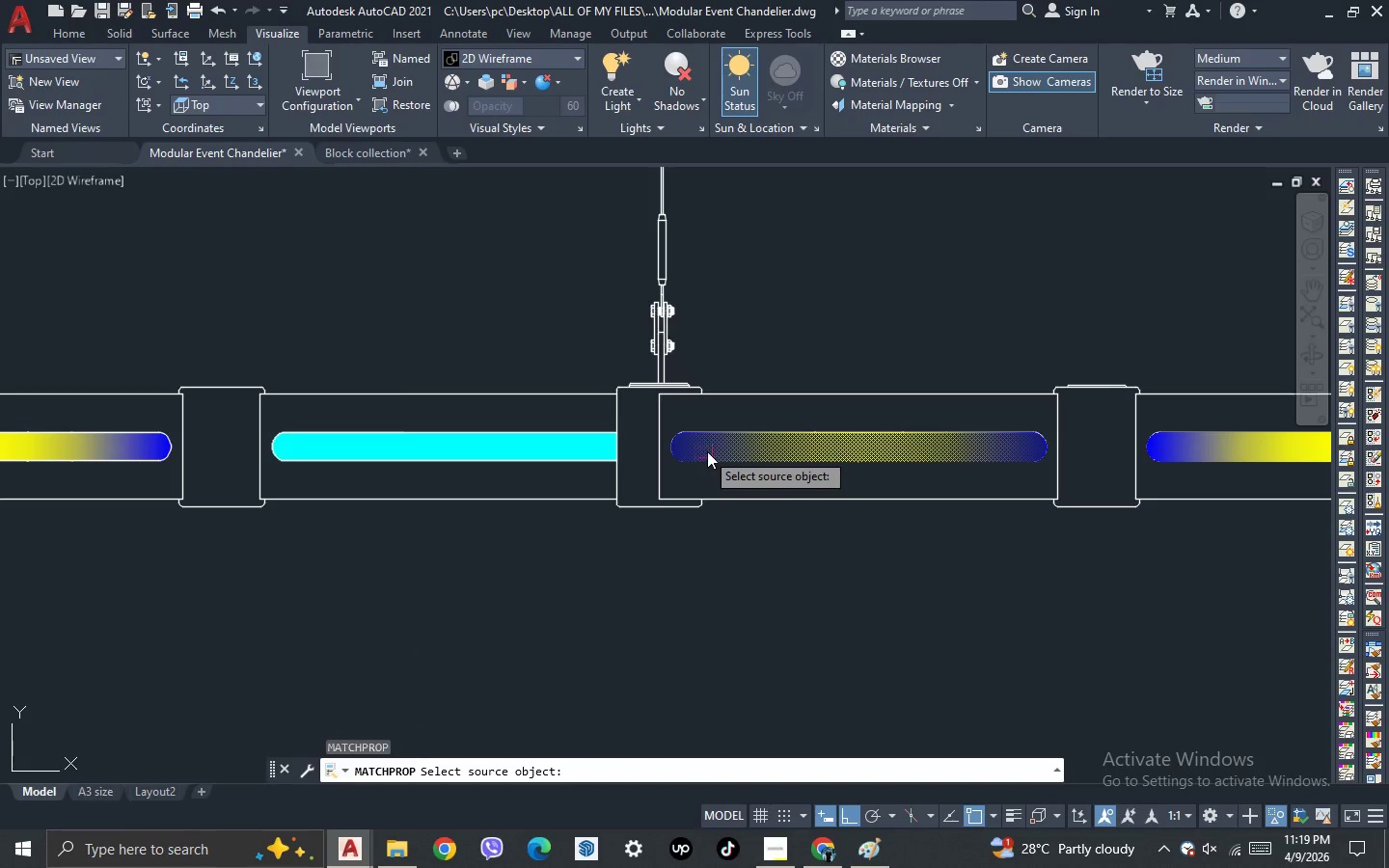 
left_click([716, 447])
 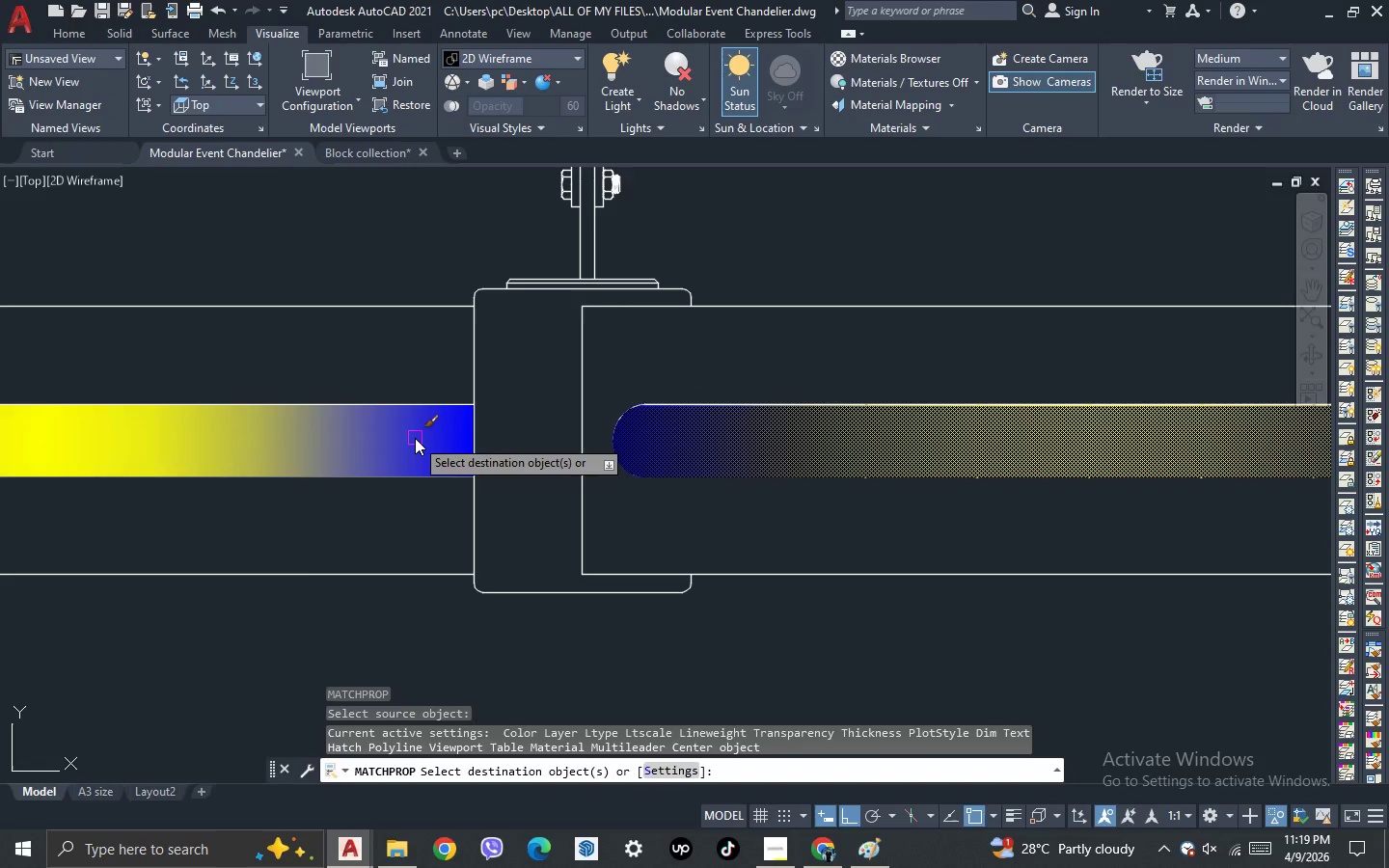 
scroll: coordinate [708, 449], scroll_direction: up, amount: 2.0
 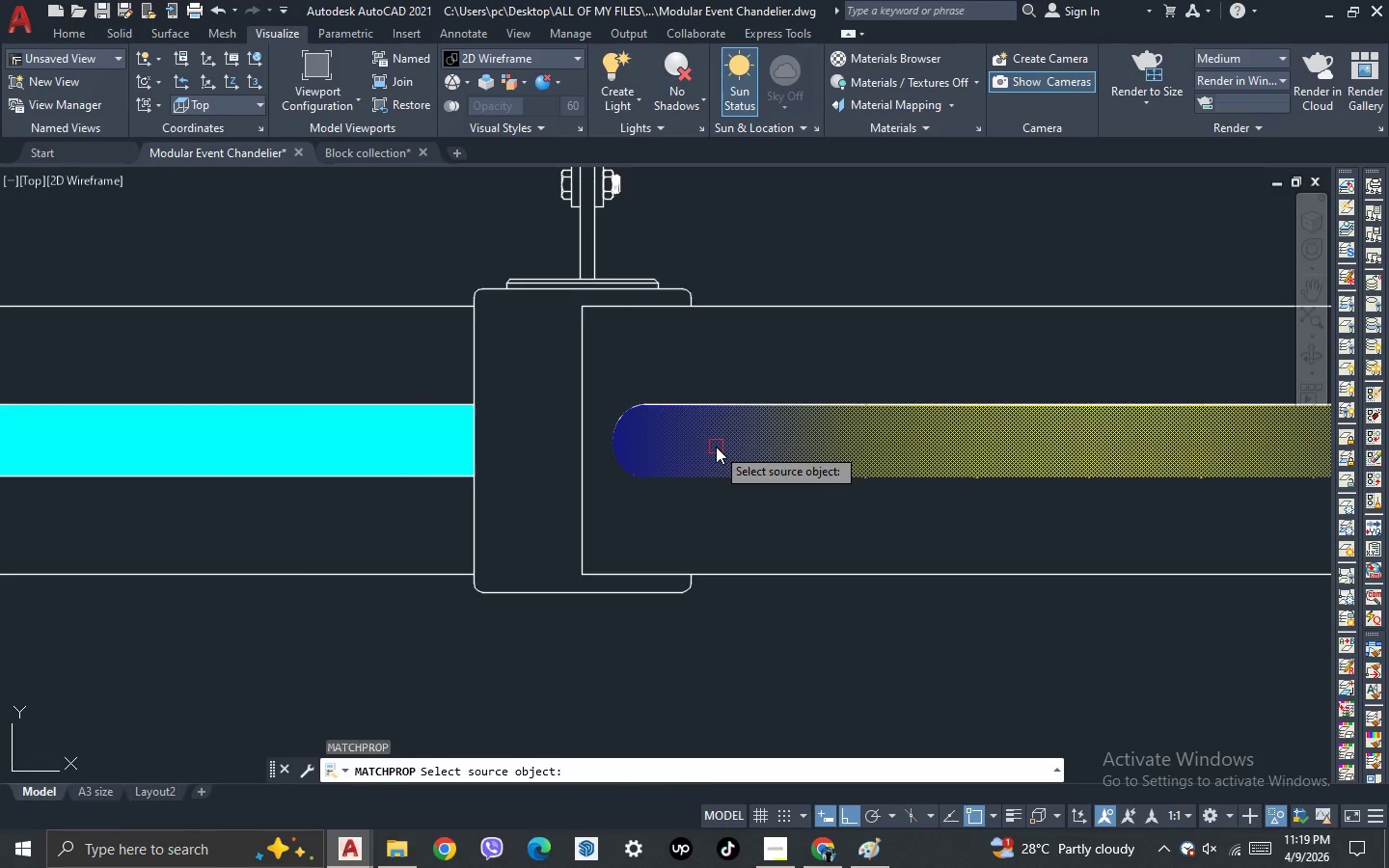 
left_click([415, 438])
 